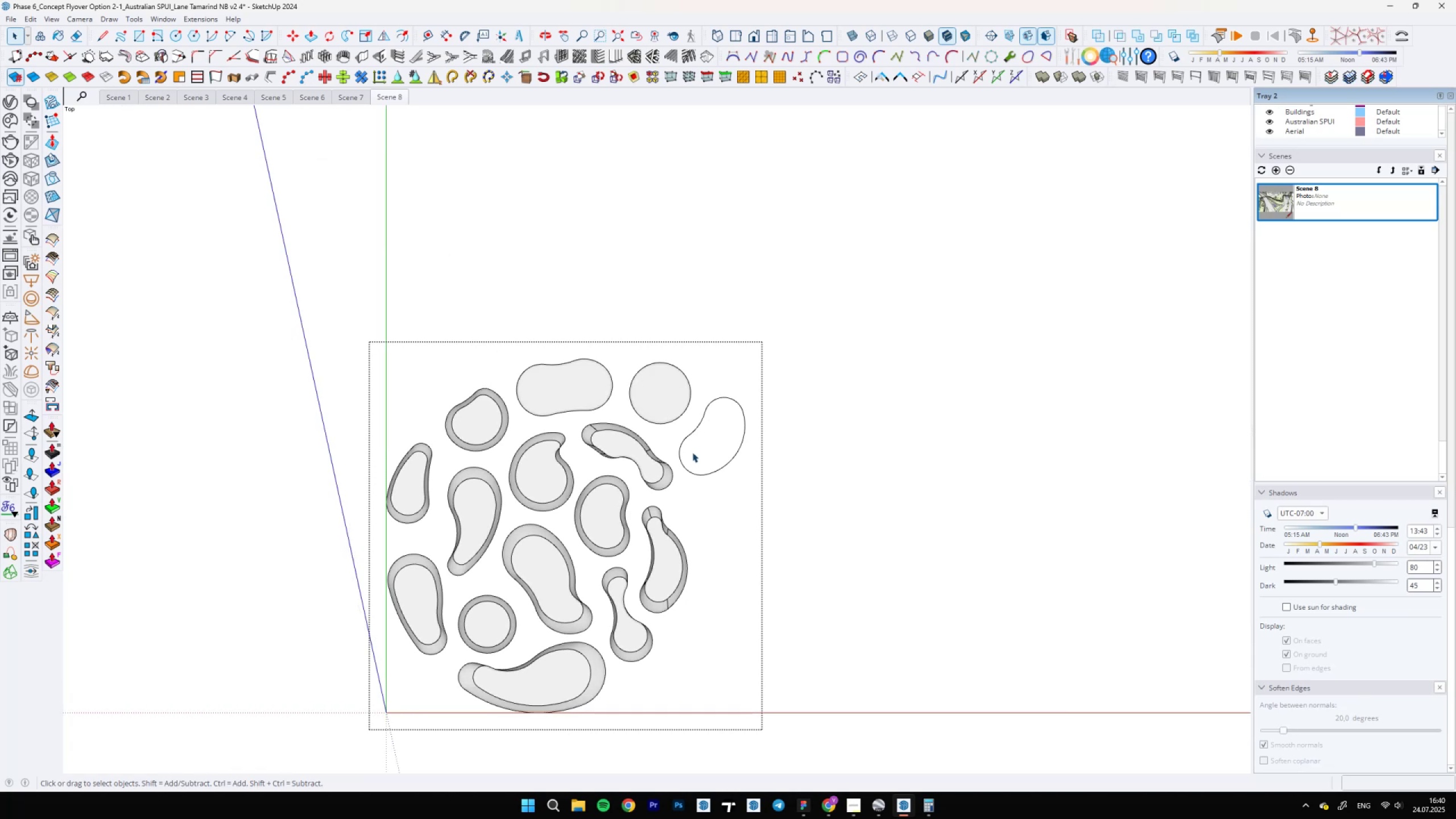 
scroll: coordinate [707, 434], scroll_direction: up, amount: 2.0
 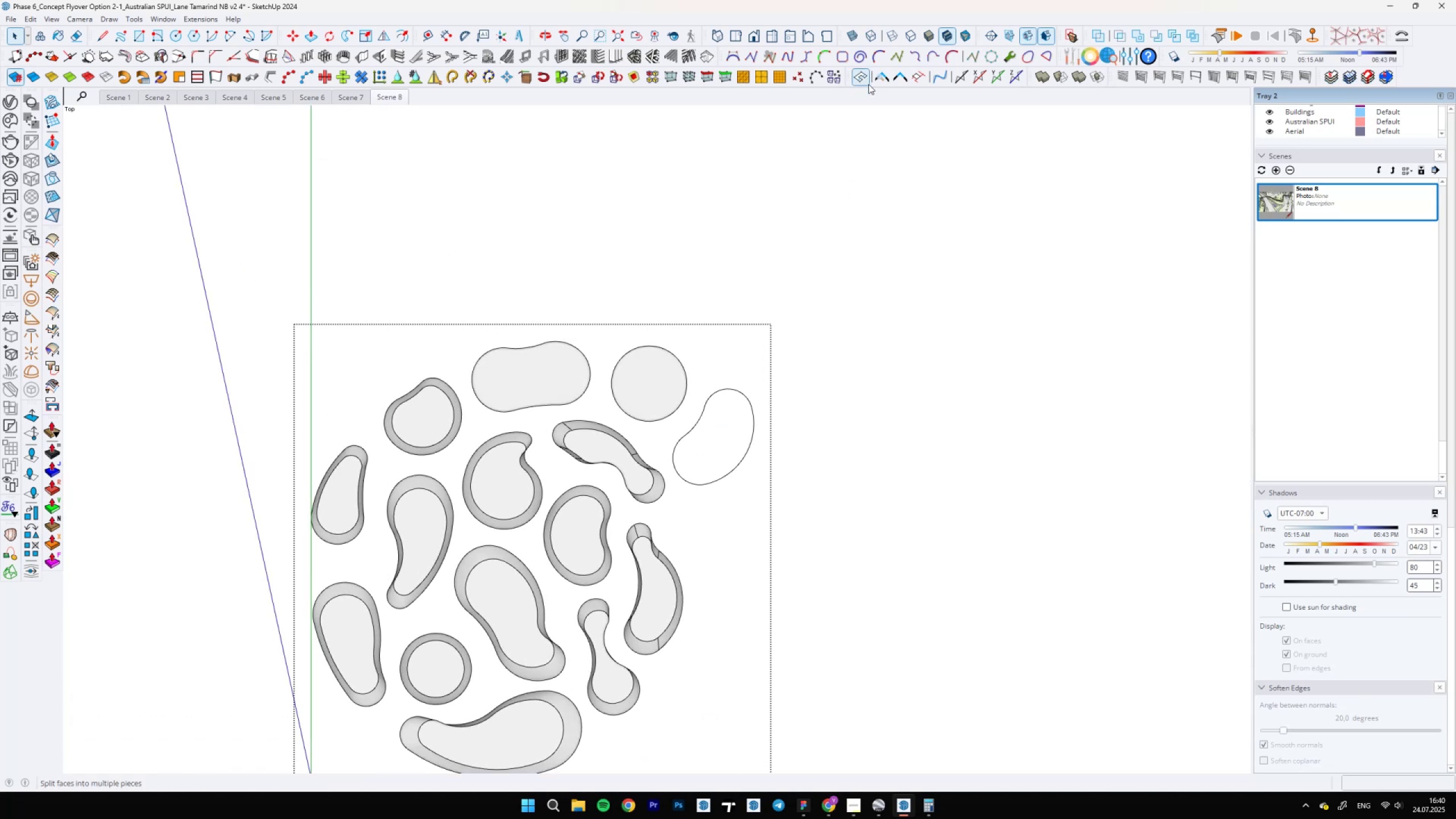 
left_click([880, 77])
 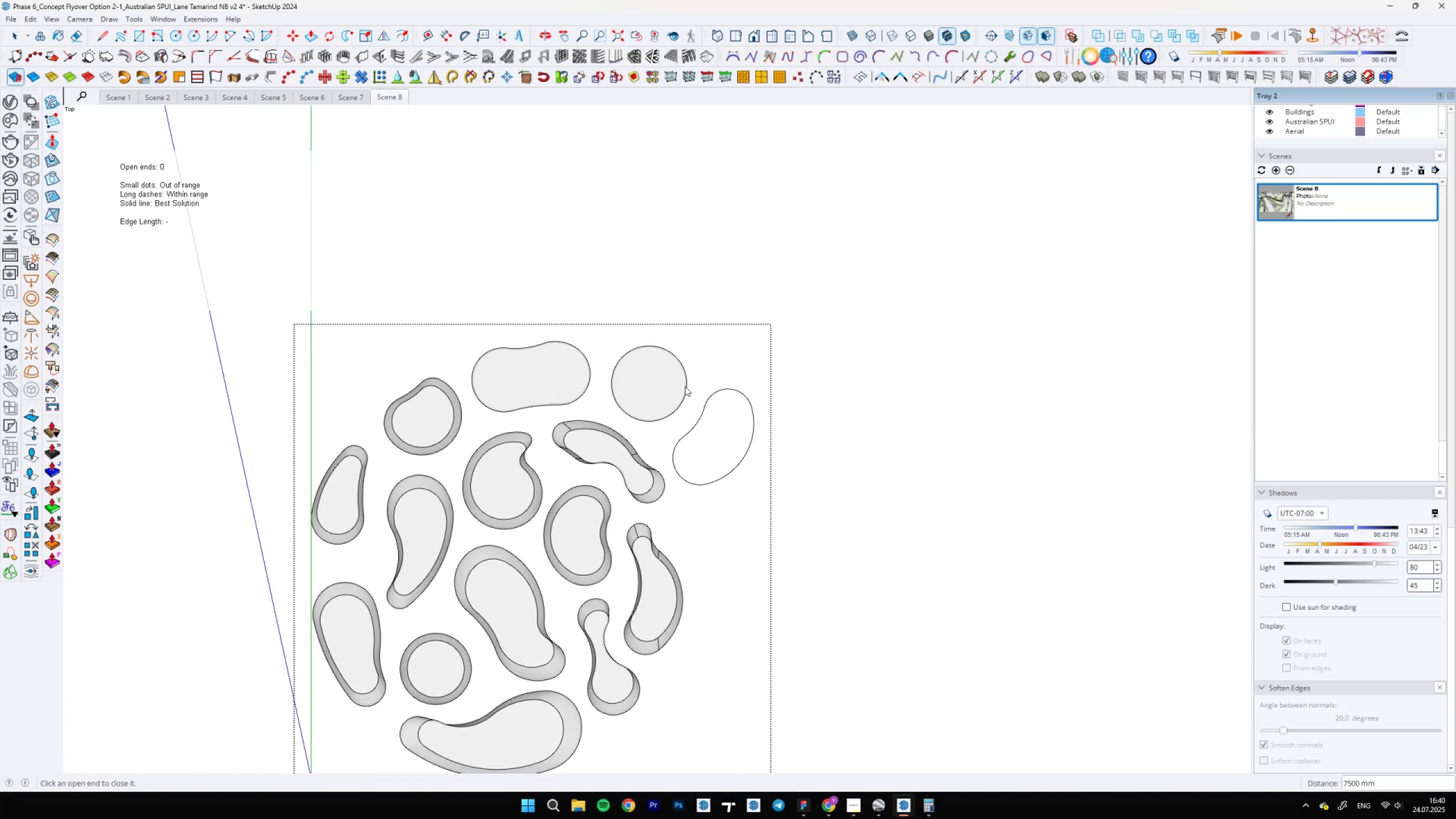 
key(L)
 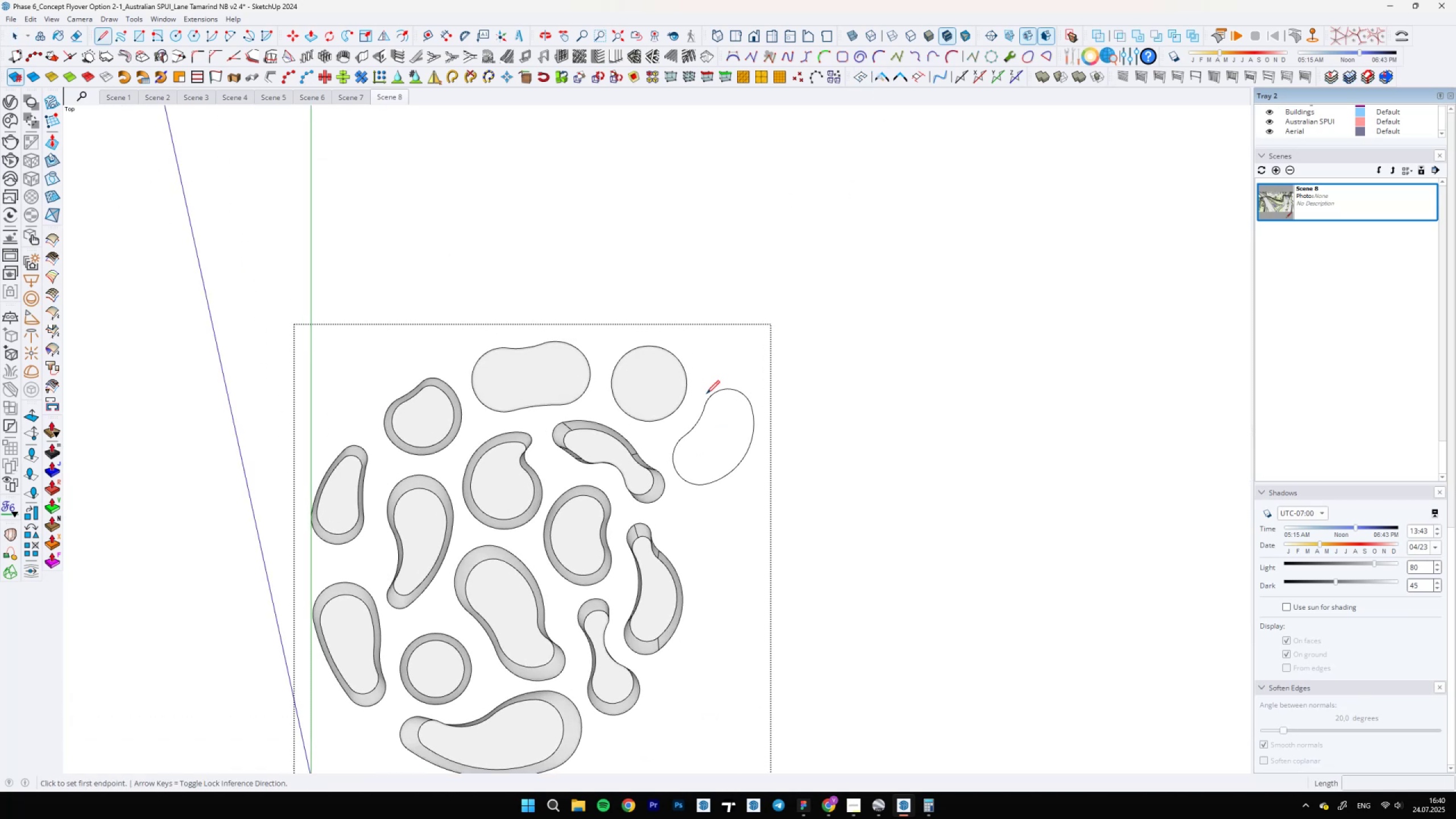 
left_click([709, 403])
 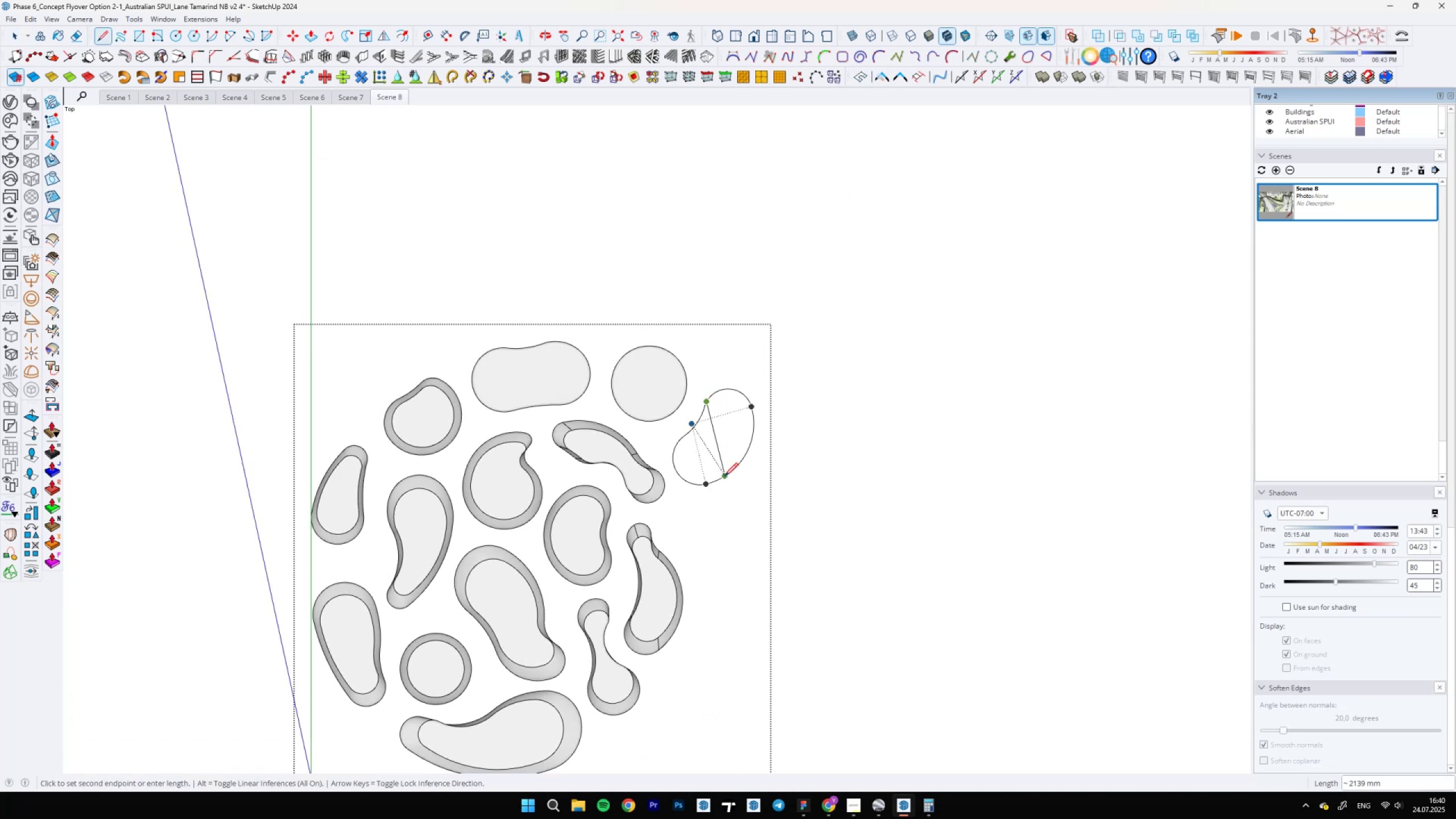 
left_click([725, 476])
 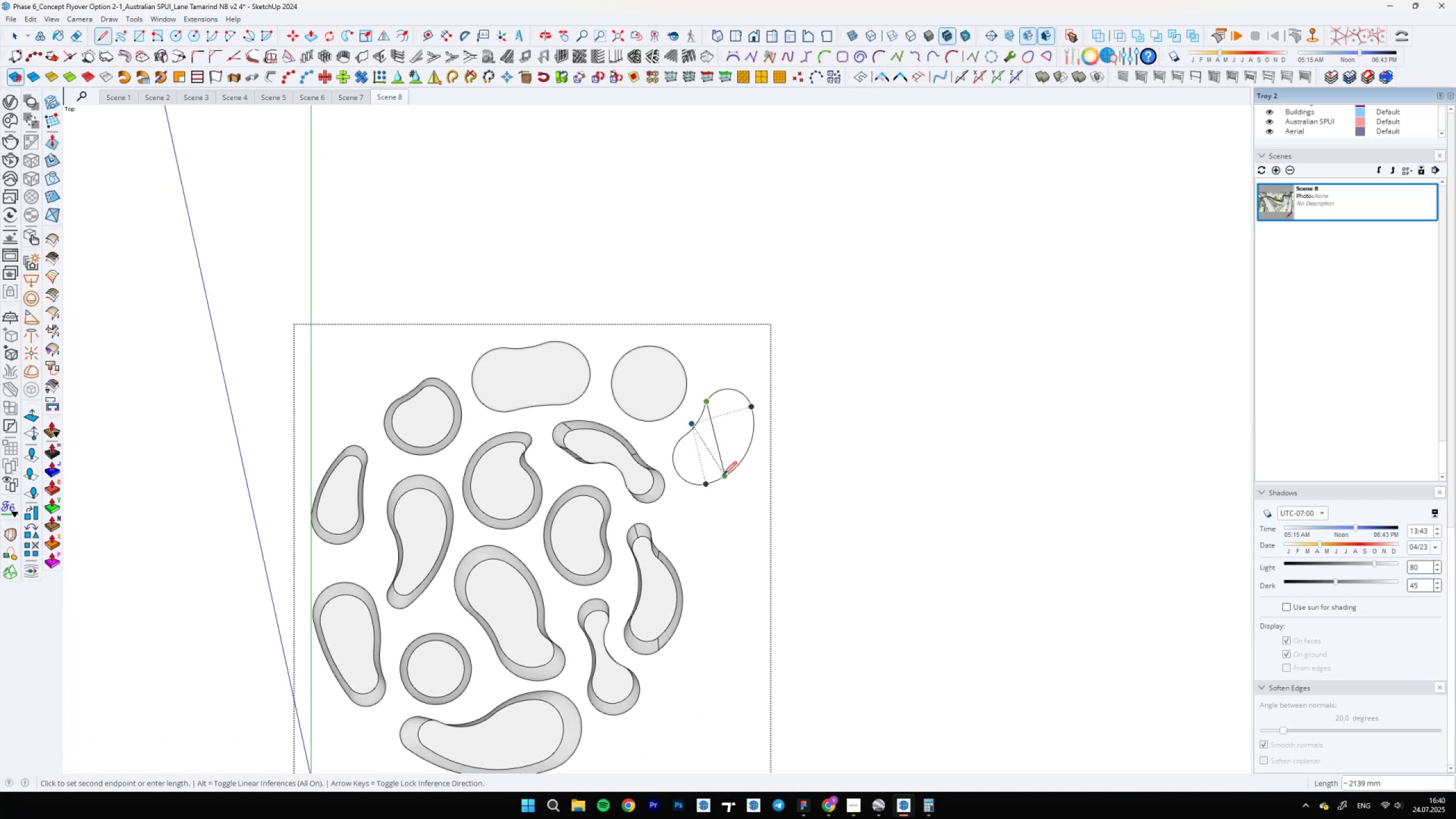 
type(e \ac)
 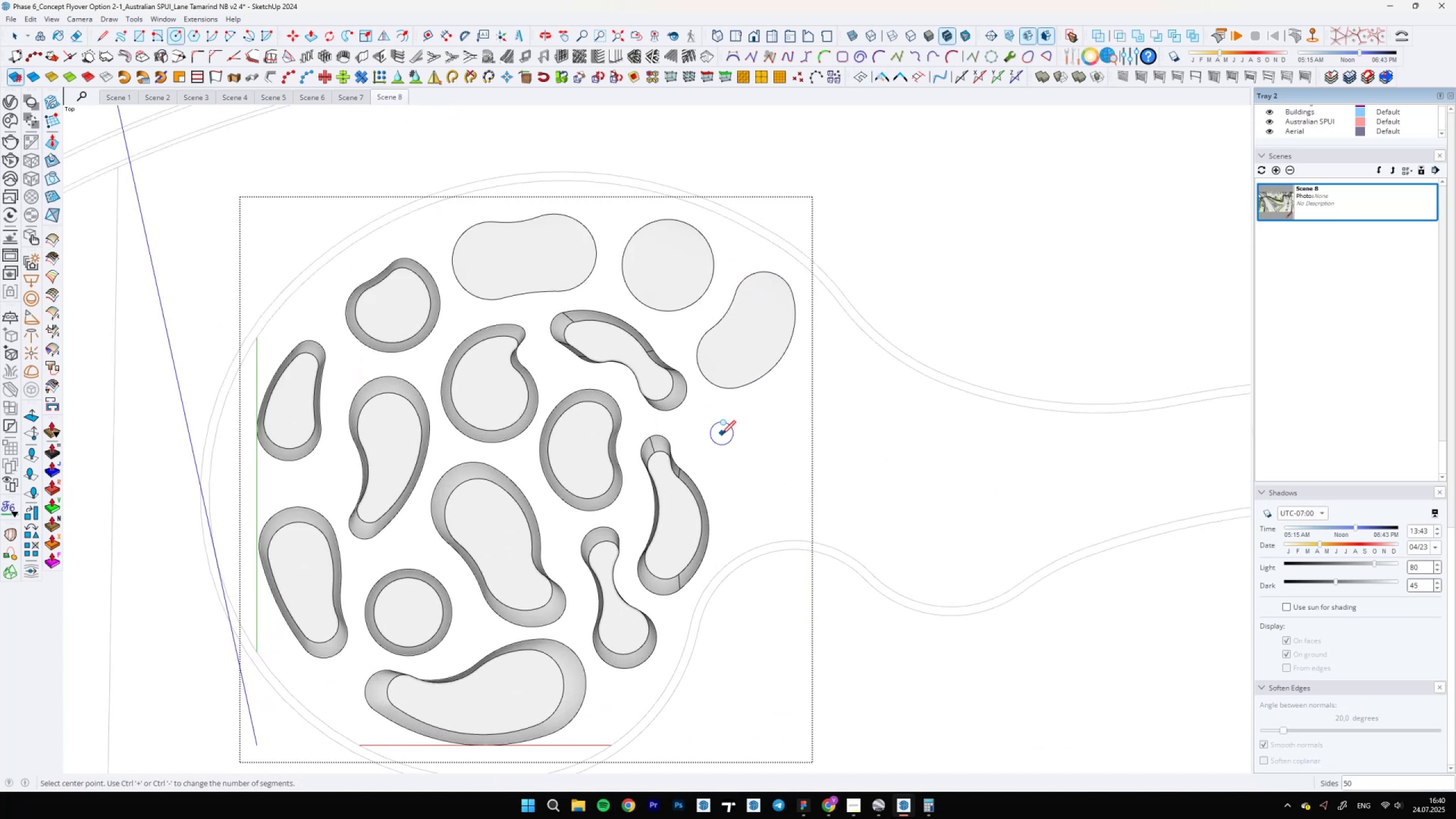 
left_click_drag(start_coordinate=[718, 438], to_coordinate=[712, 441])
 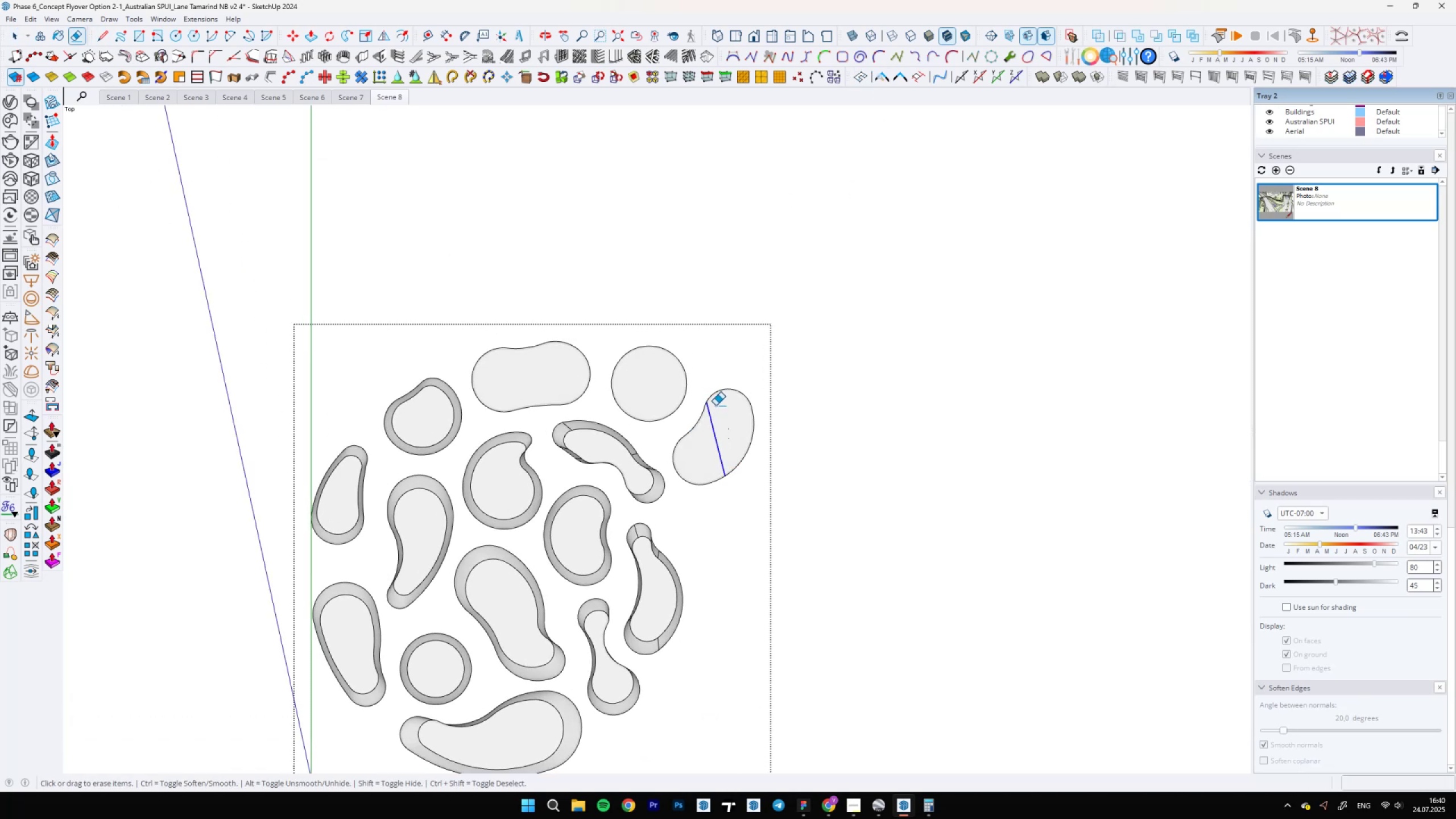 
scroll: coordinate [721, 363], scroll_direction: down, amount: 13.0
 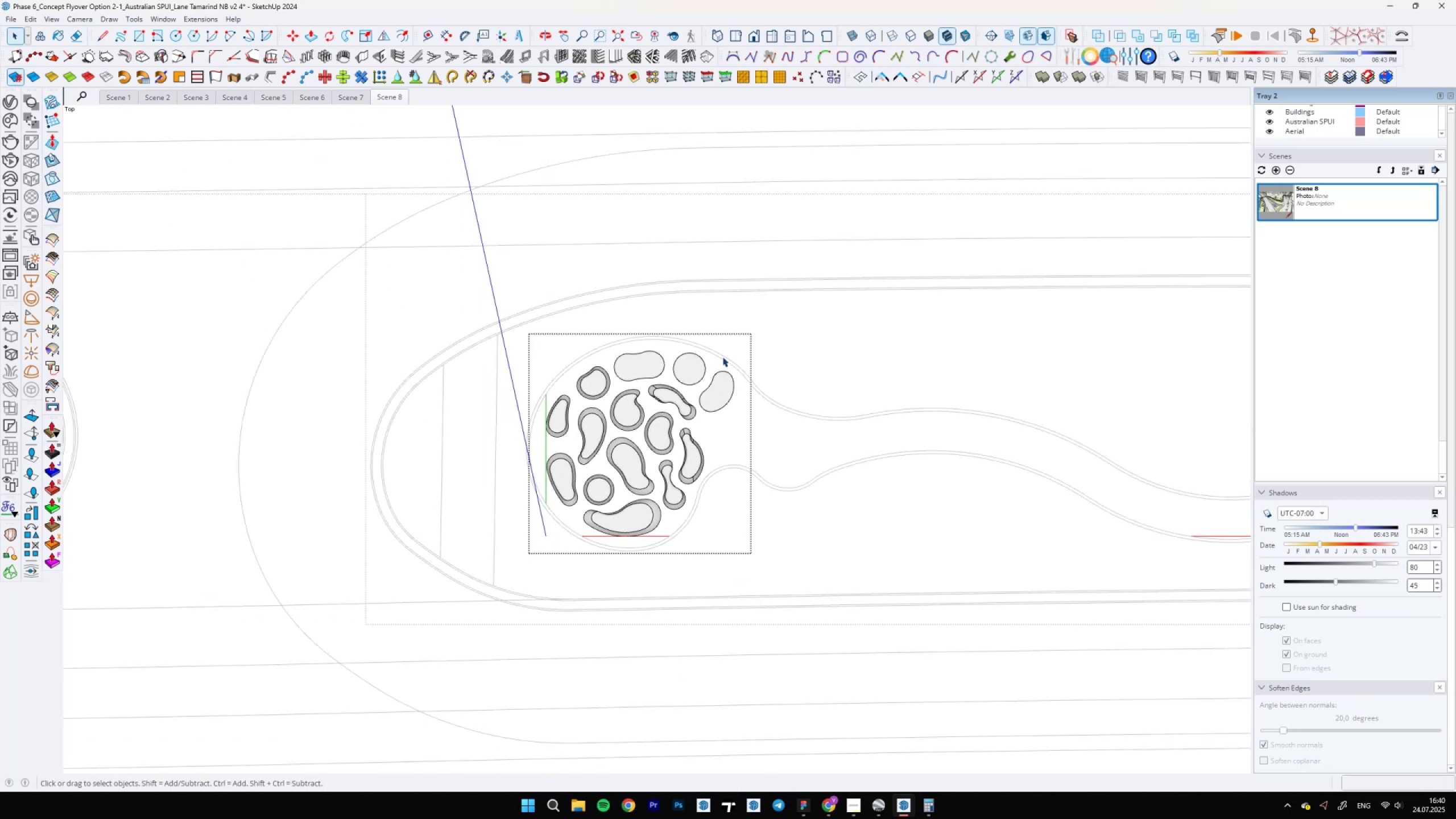 
scroll: coordinate [700, 437], scroll_direction: up, amount: 10.0
 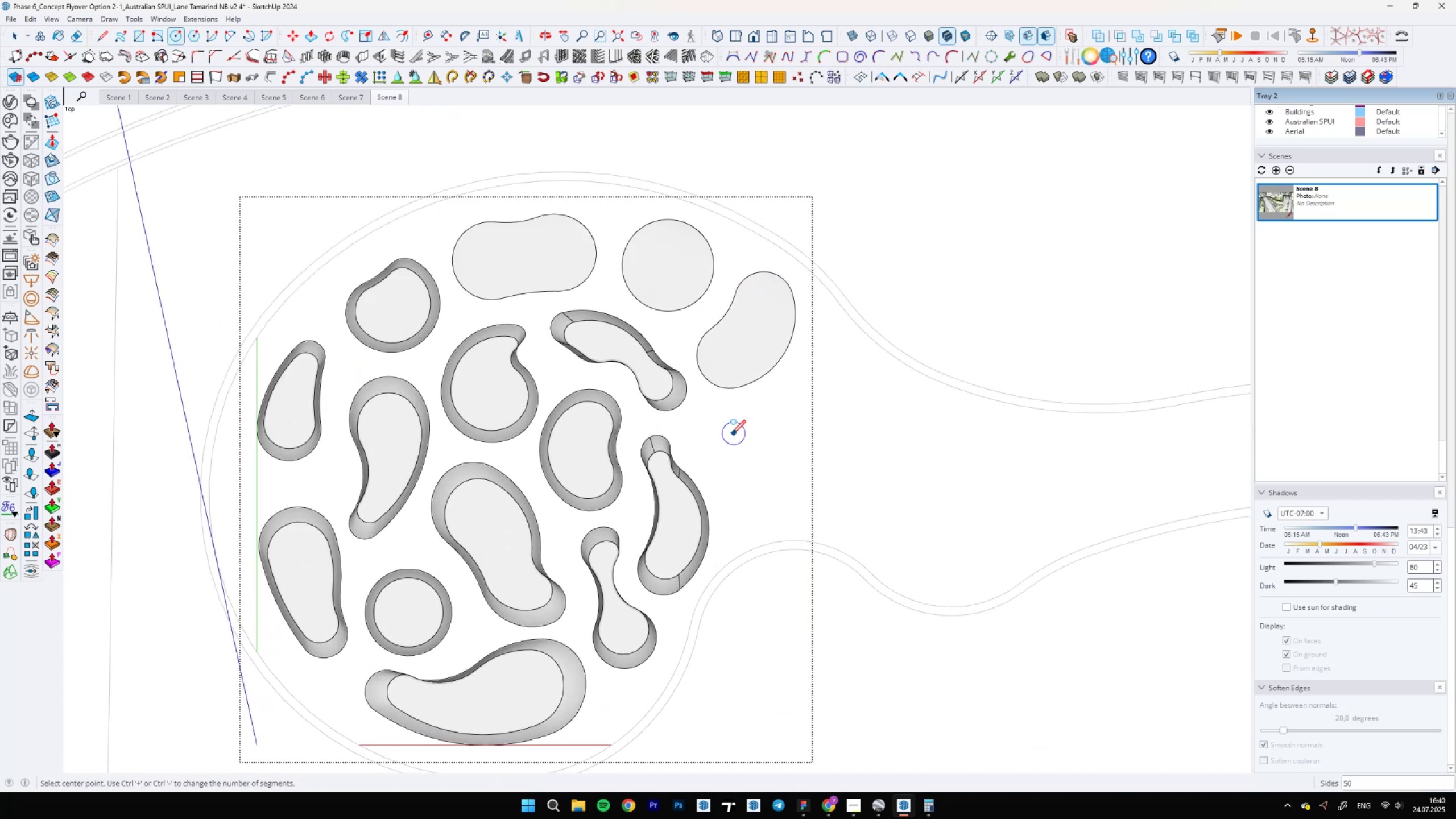 
left_click([722, 433])
 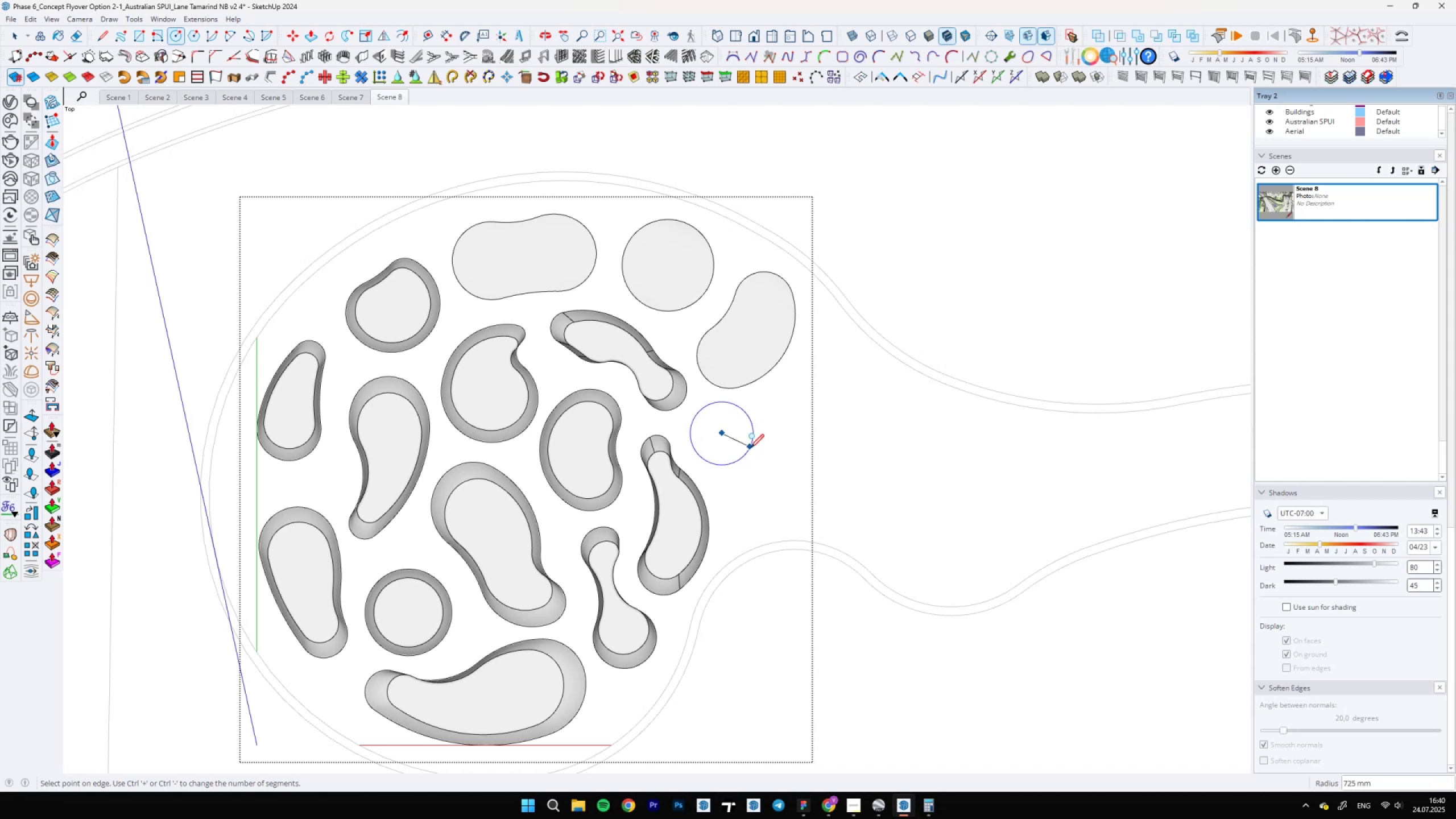 
left_click([751, 446])
 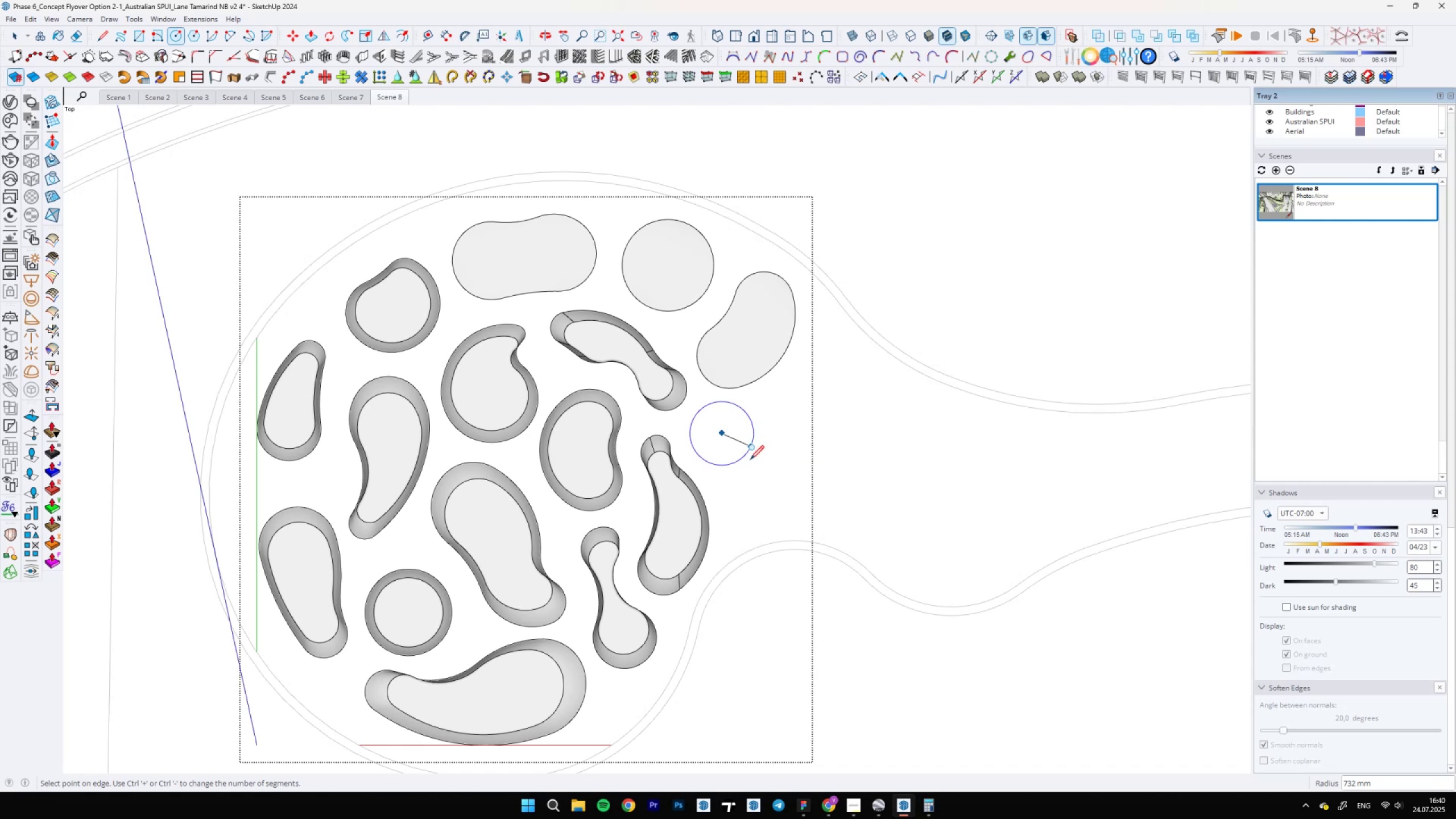 
key(A)
 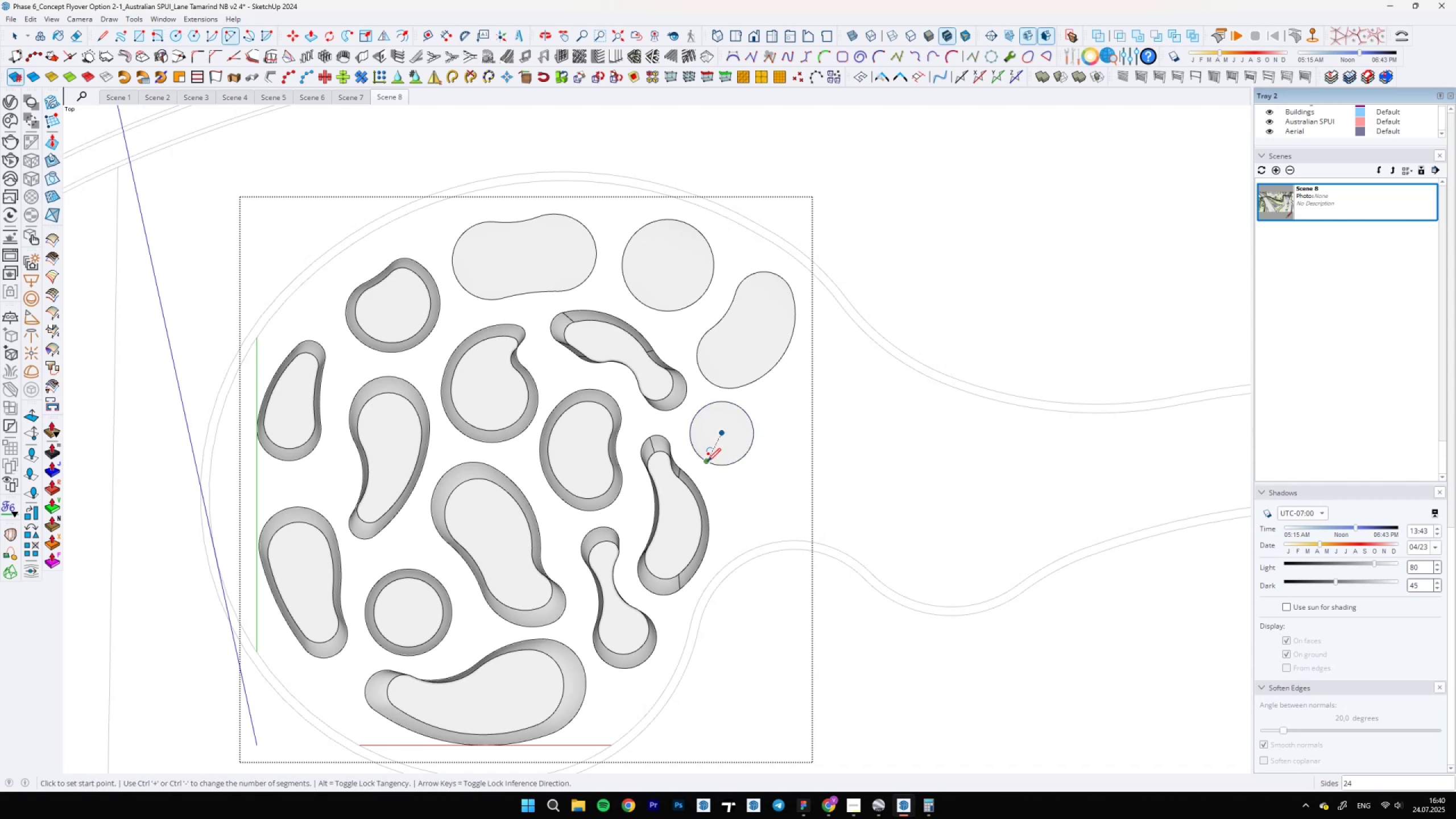 
left_click([708, 461])
 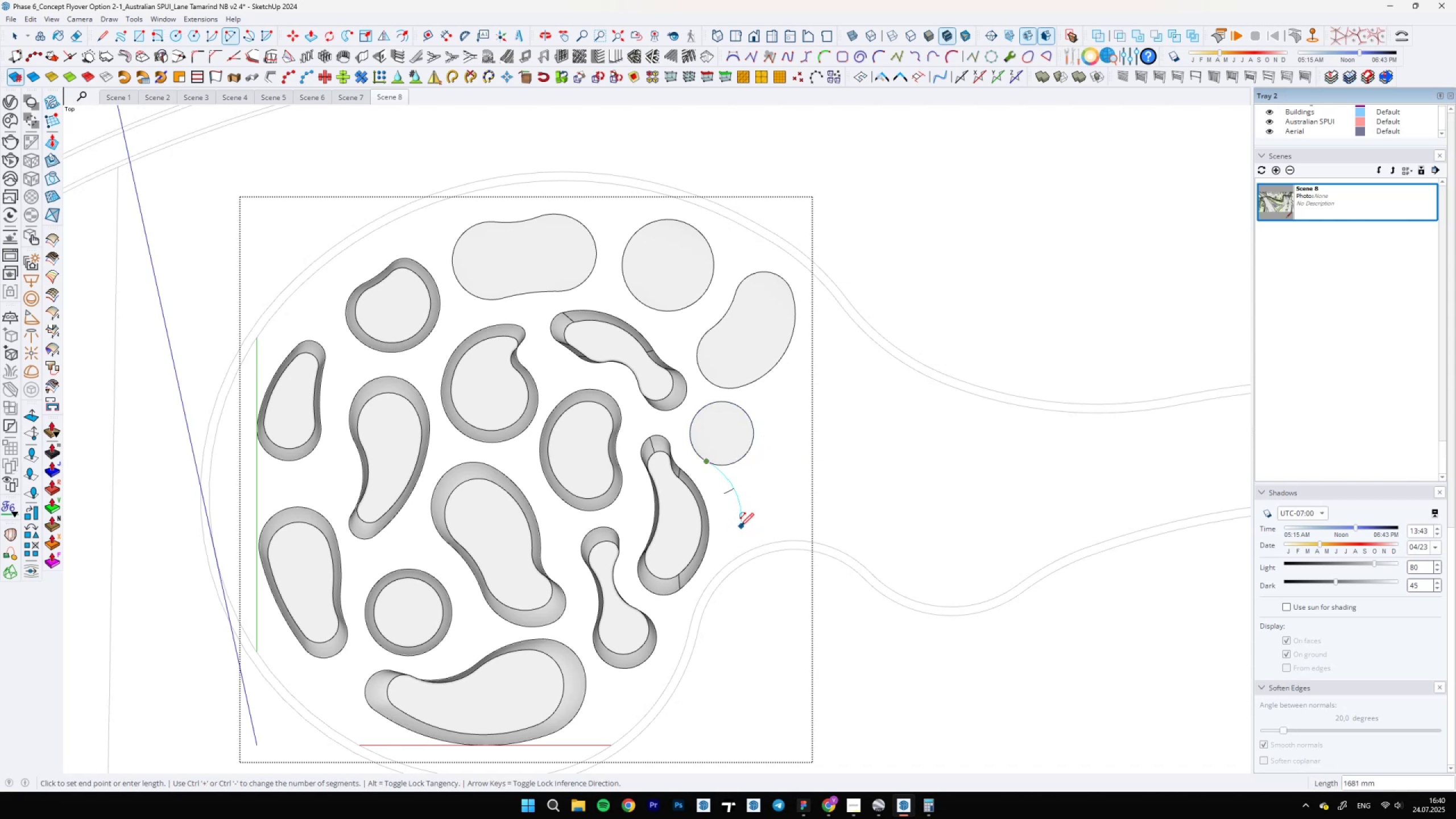 
left_click([738, 523])
 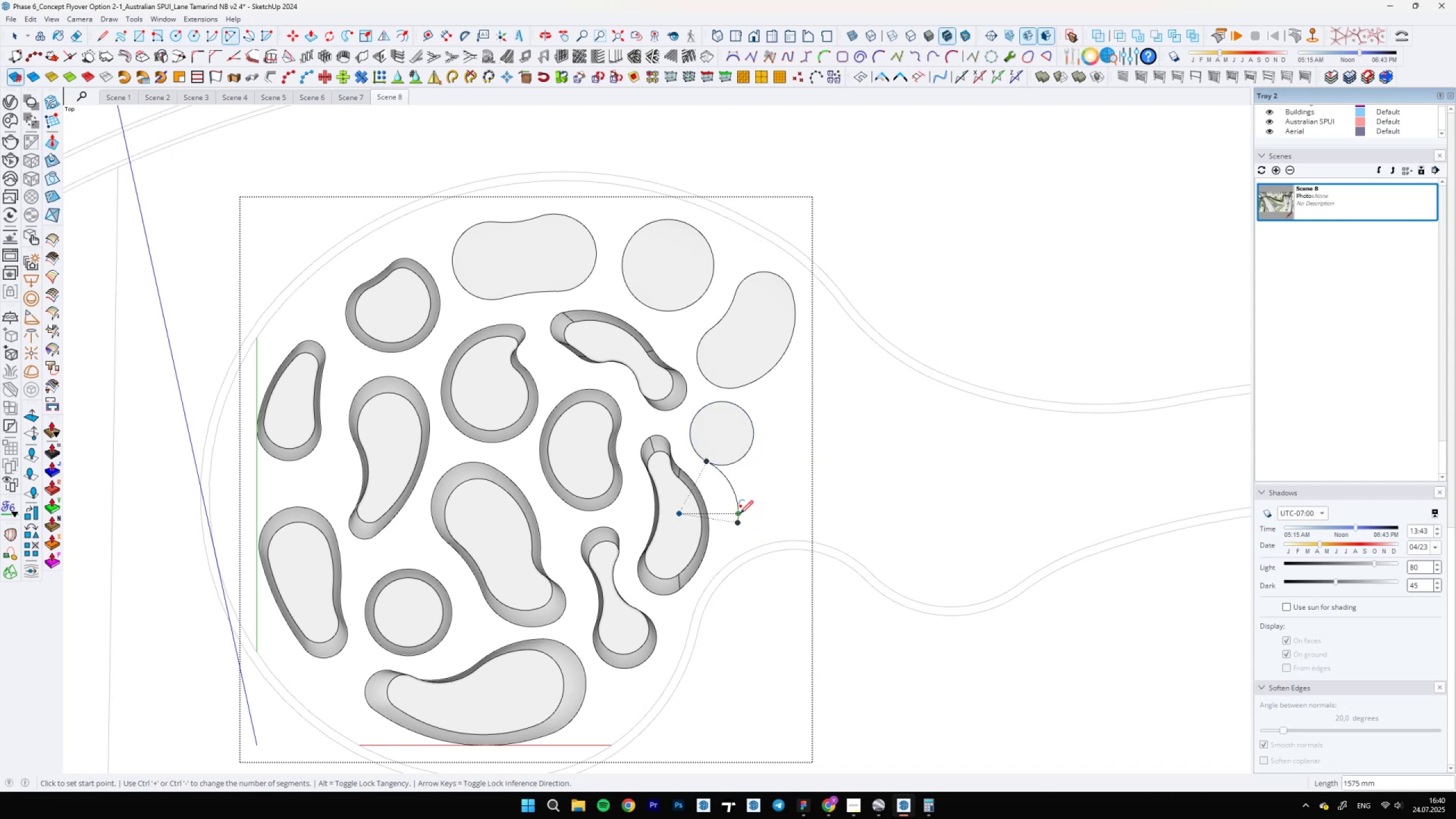 
left_click([740, 514])
 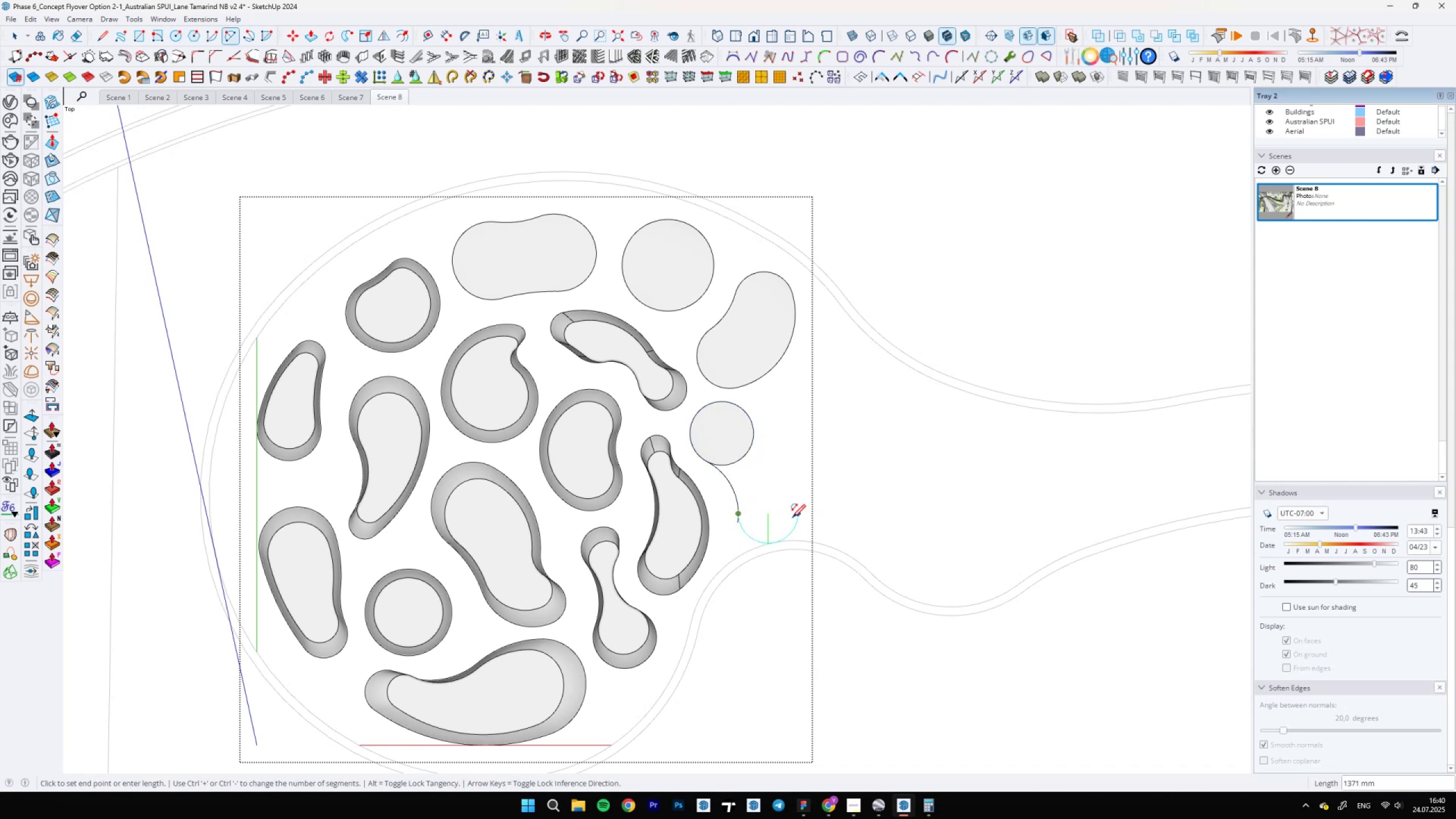 
key(A)
 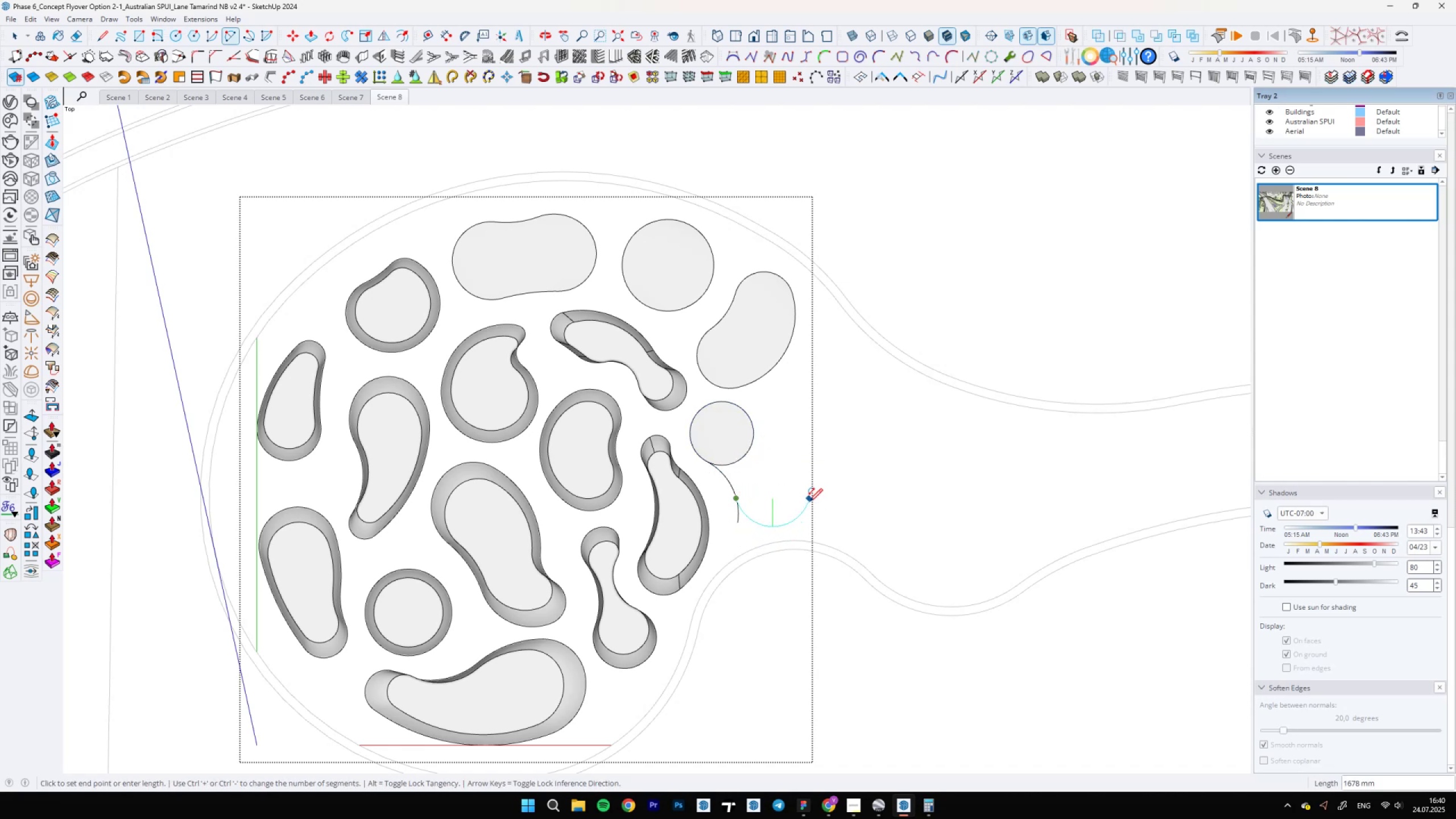 
double_click([813, 499])
 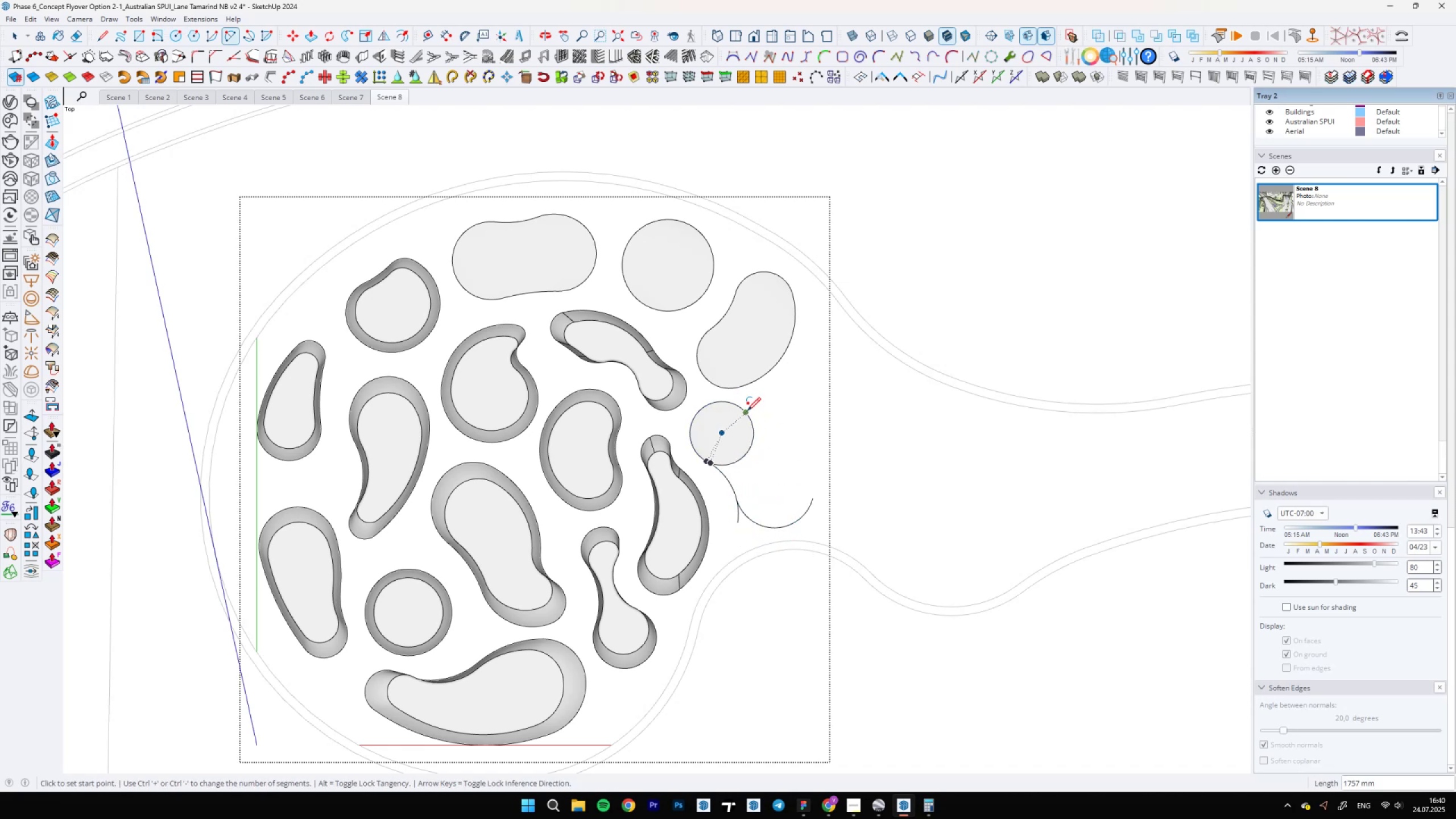 
left_click([747, 411])
 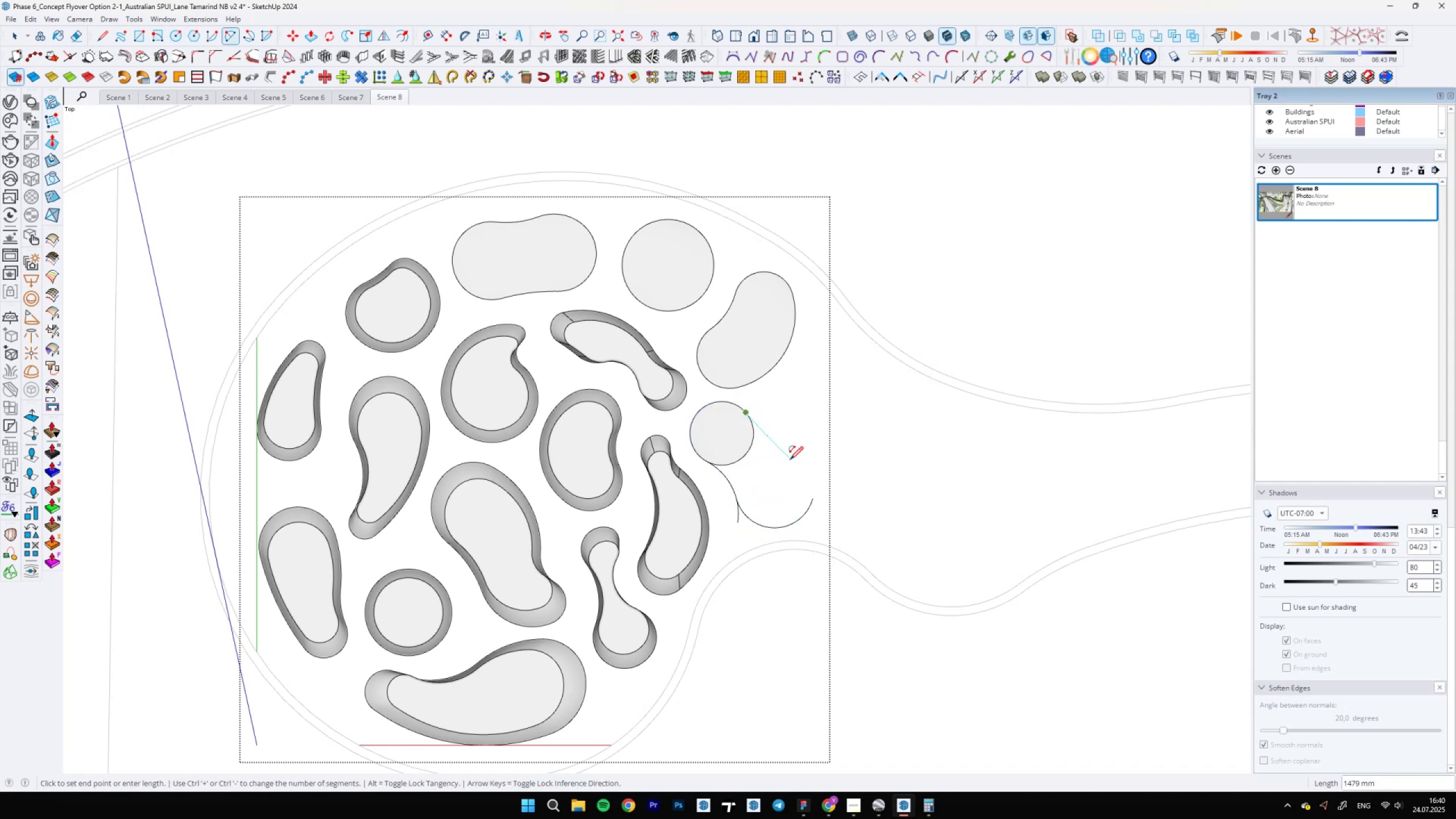 
key(A)
 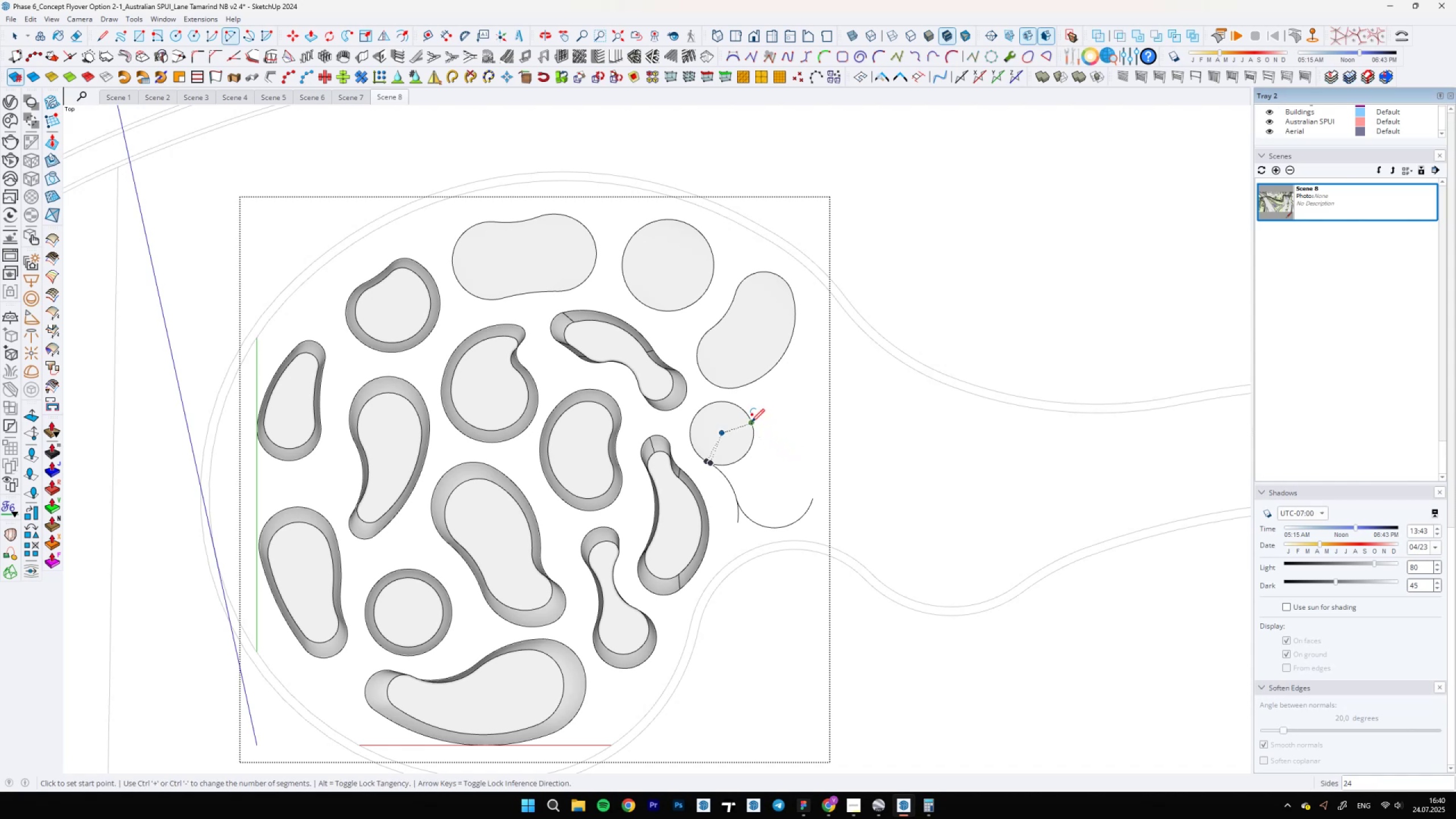 
left_click([751, 422])
 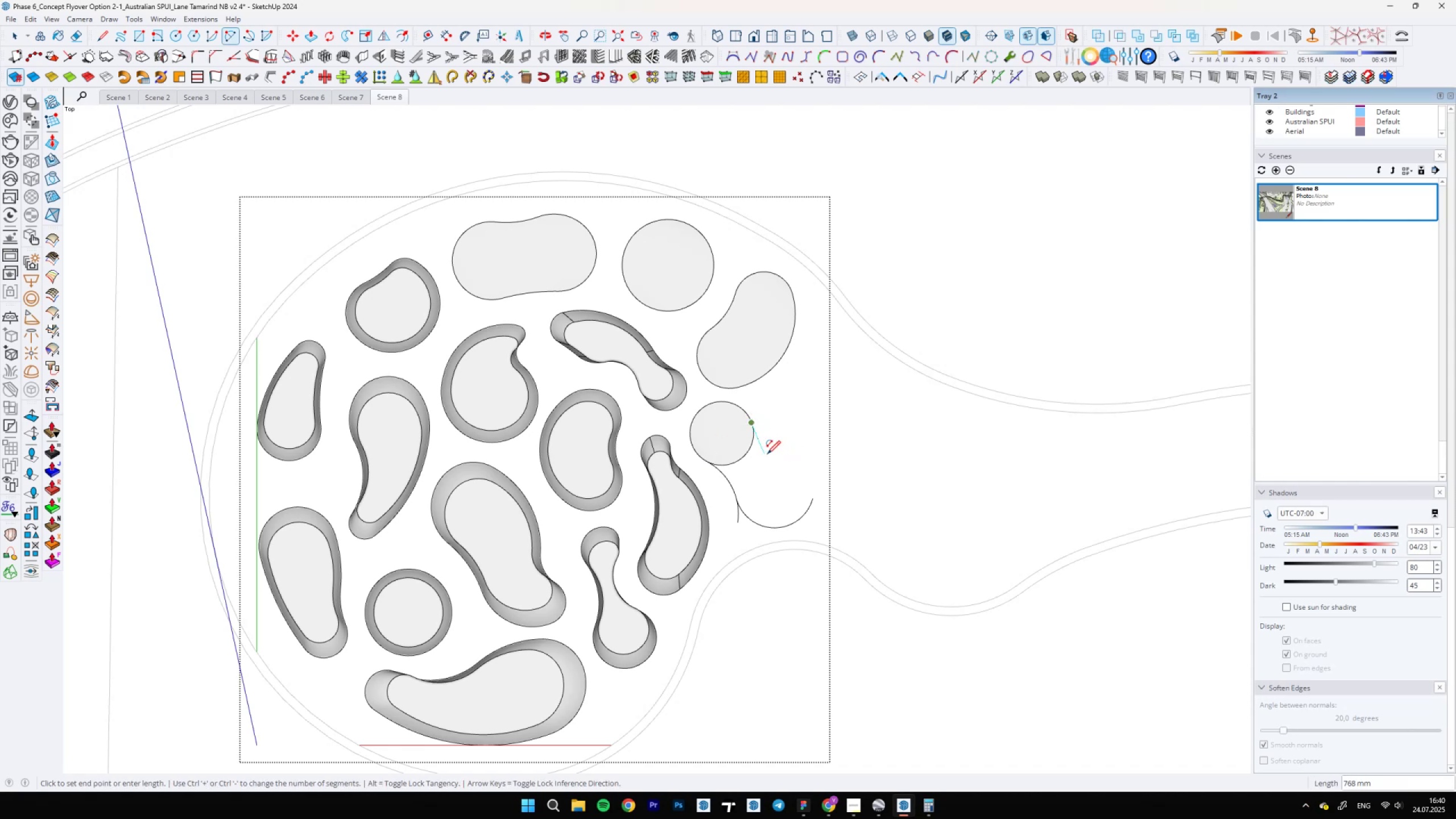 
scroll: coordinate [783, 465], scroll_direction: up, amount: 4.0
 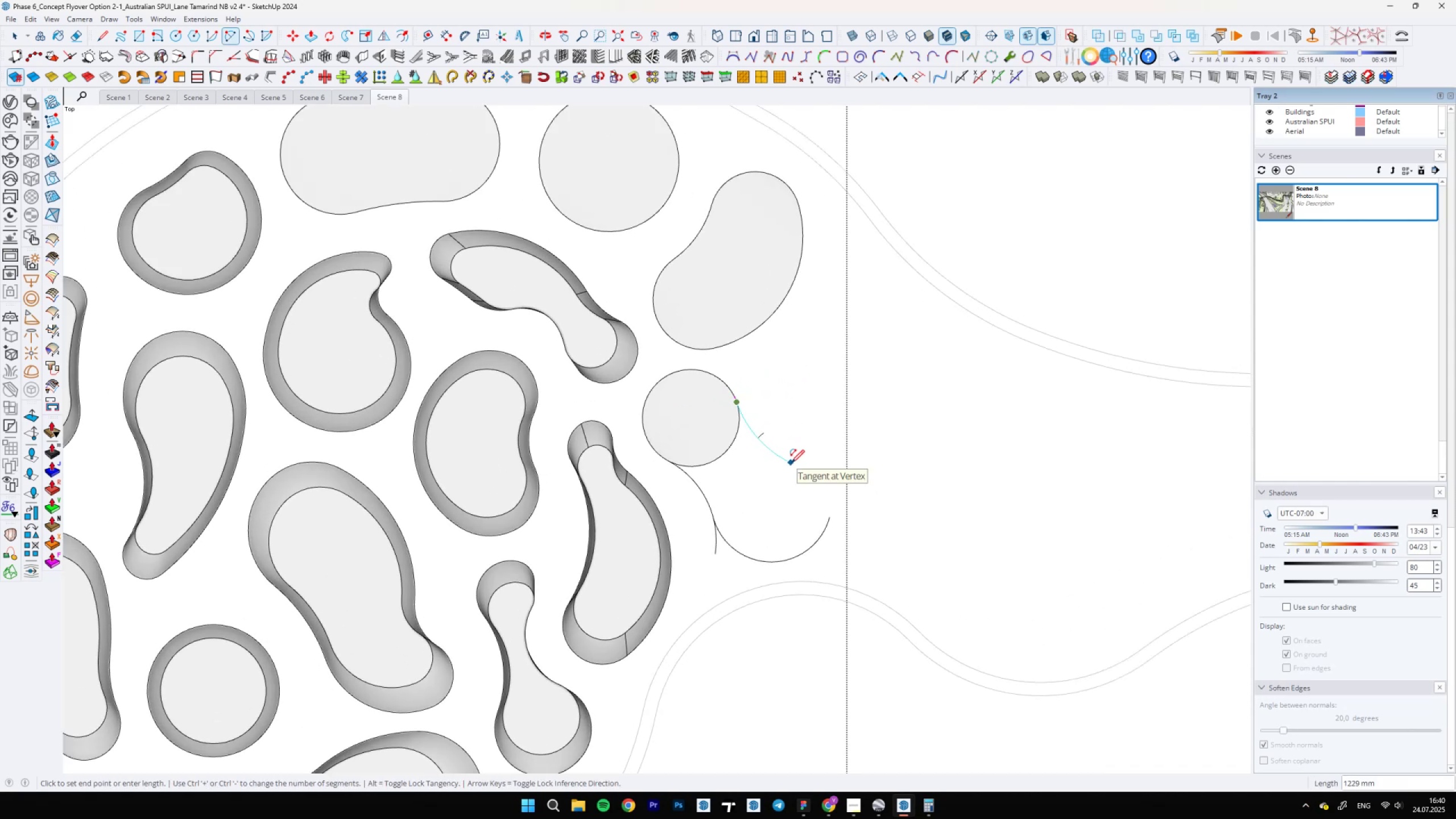 
double_click([791, 463])
 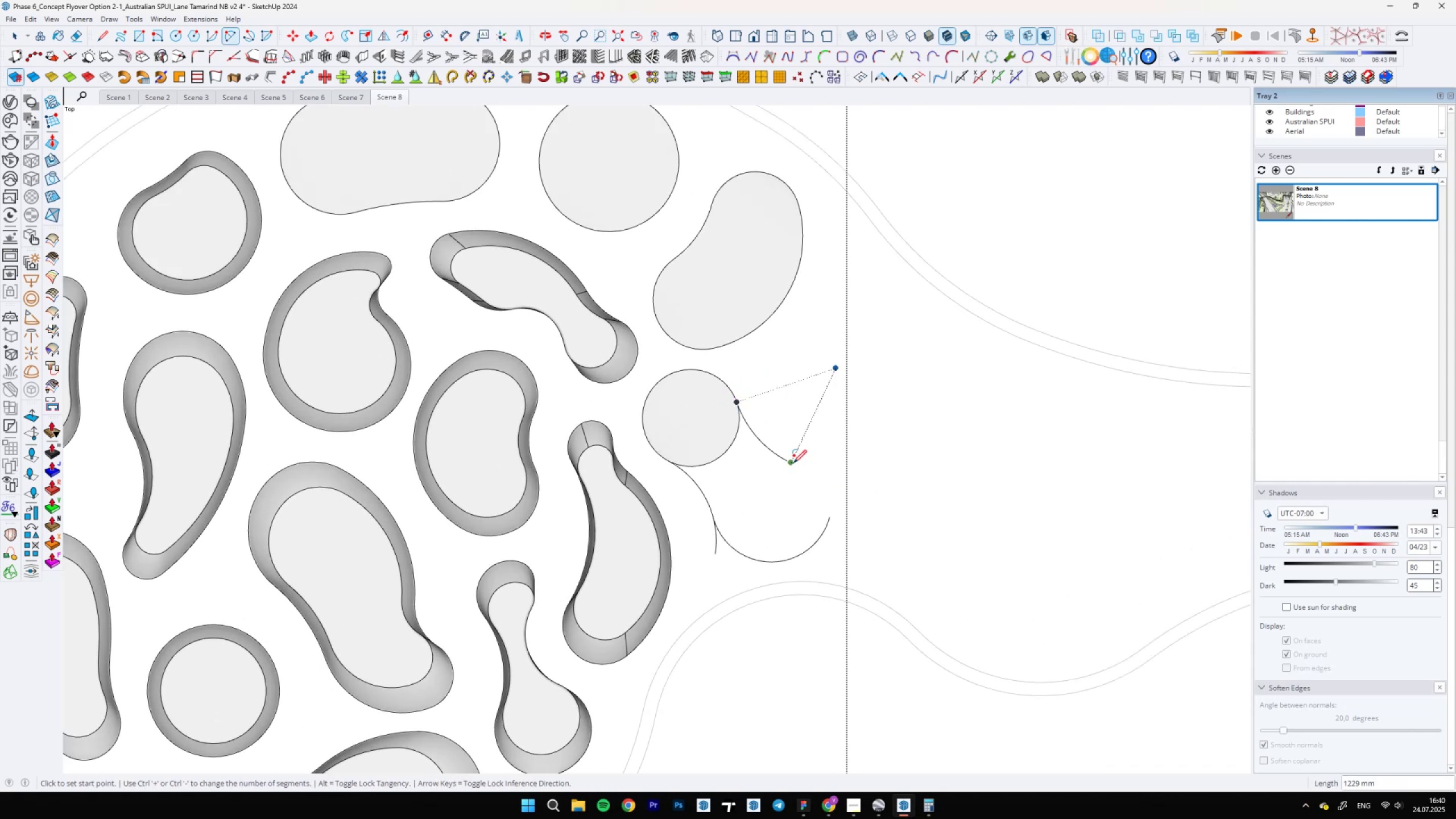 
left_click([793, 463])
 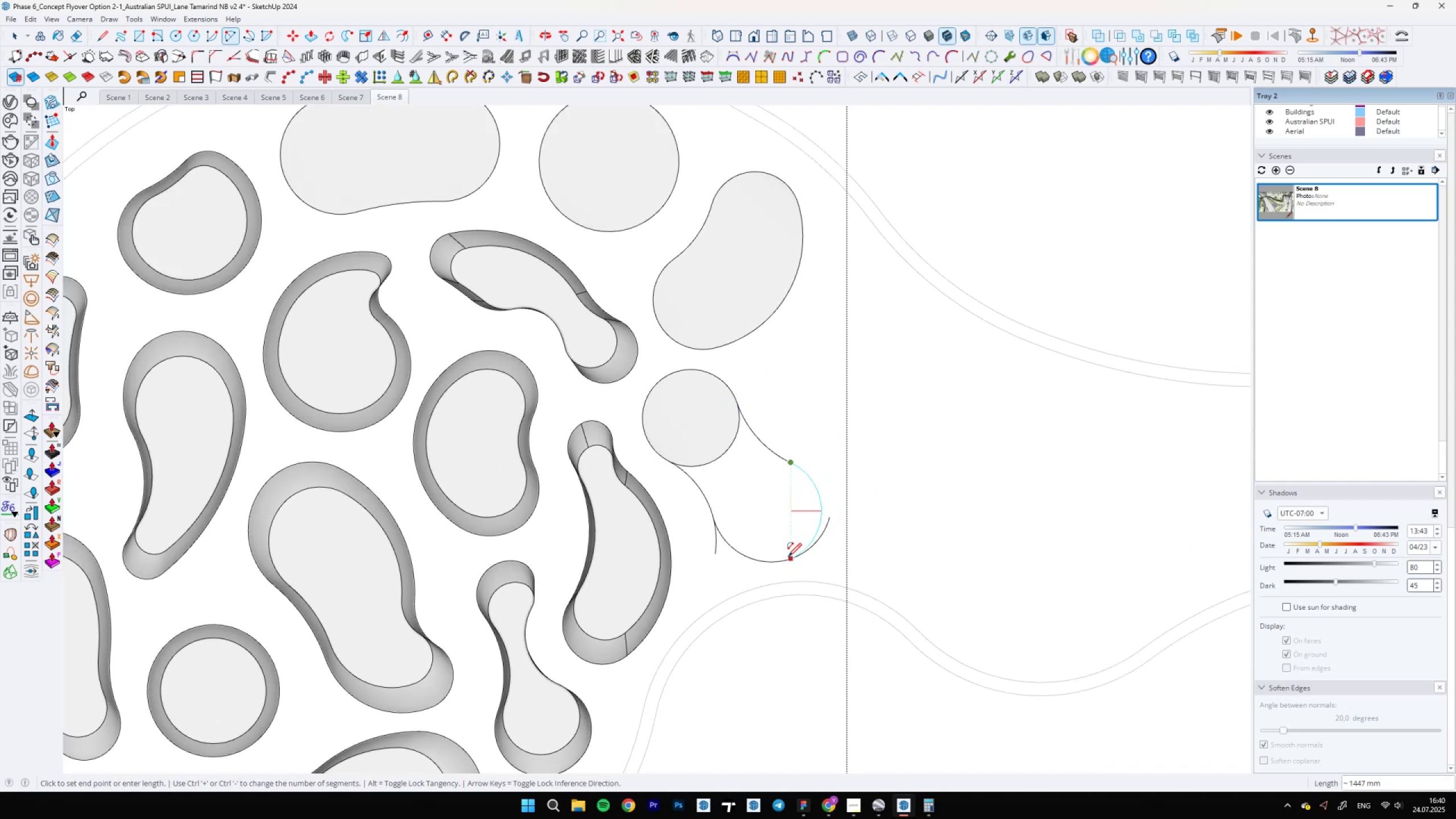 
scroll: coordinate [767, 560], scroll_direction: up, amount: 4.0
 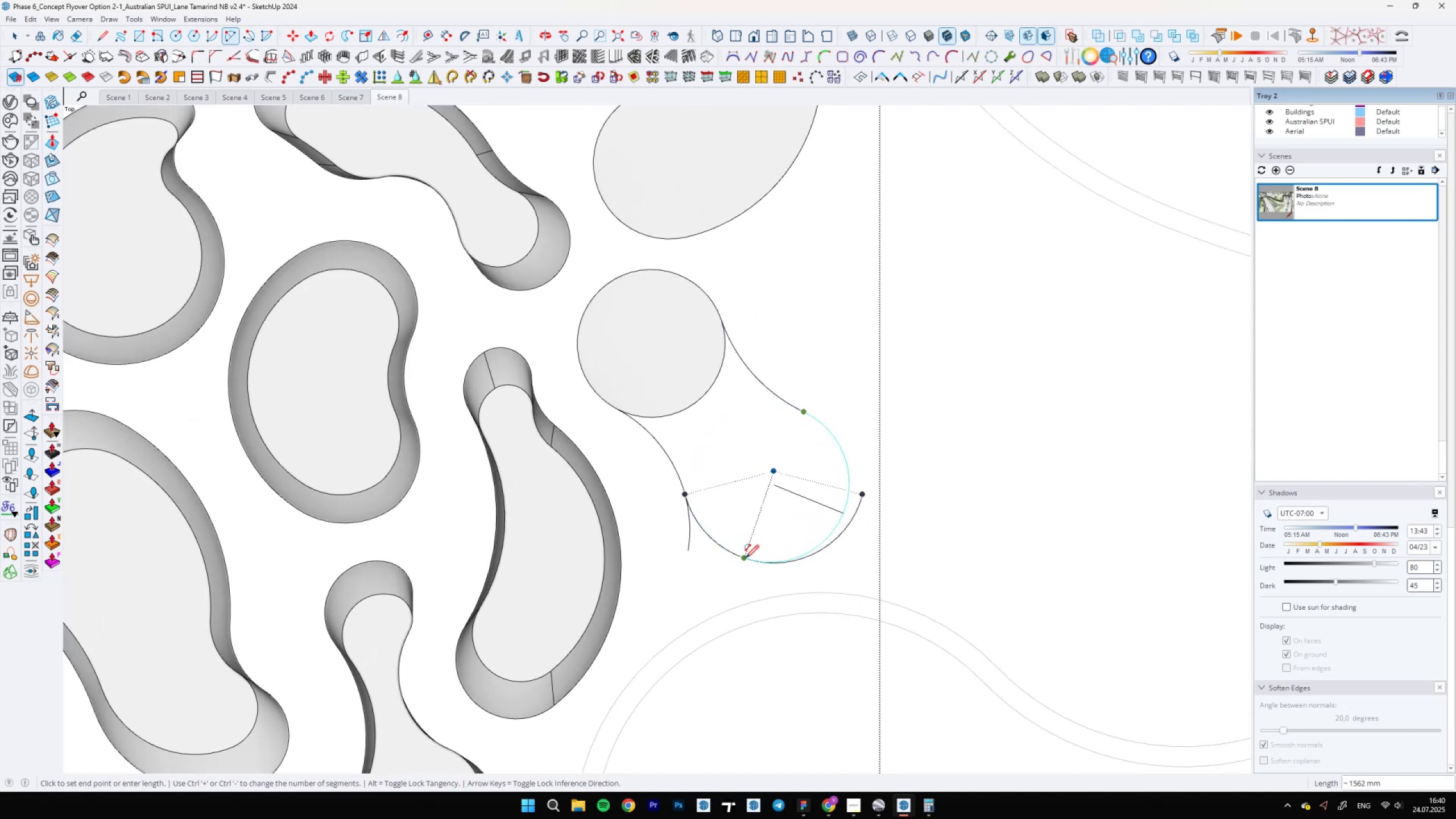 
double_click([749, 559])
 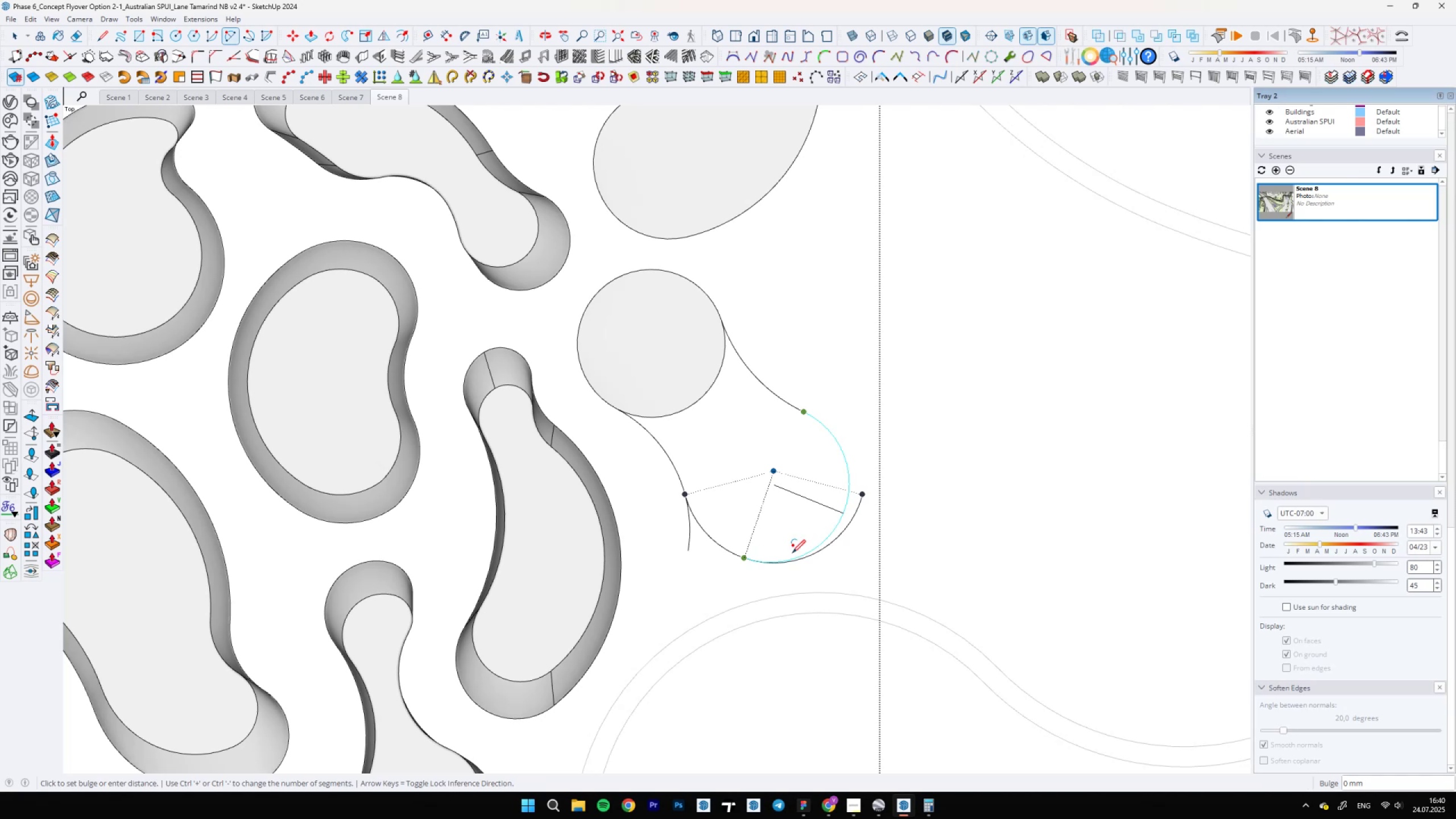 
key(E)
 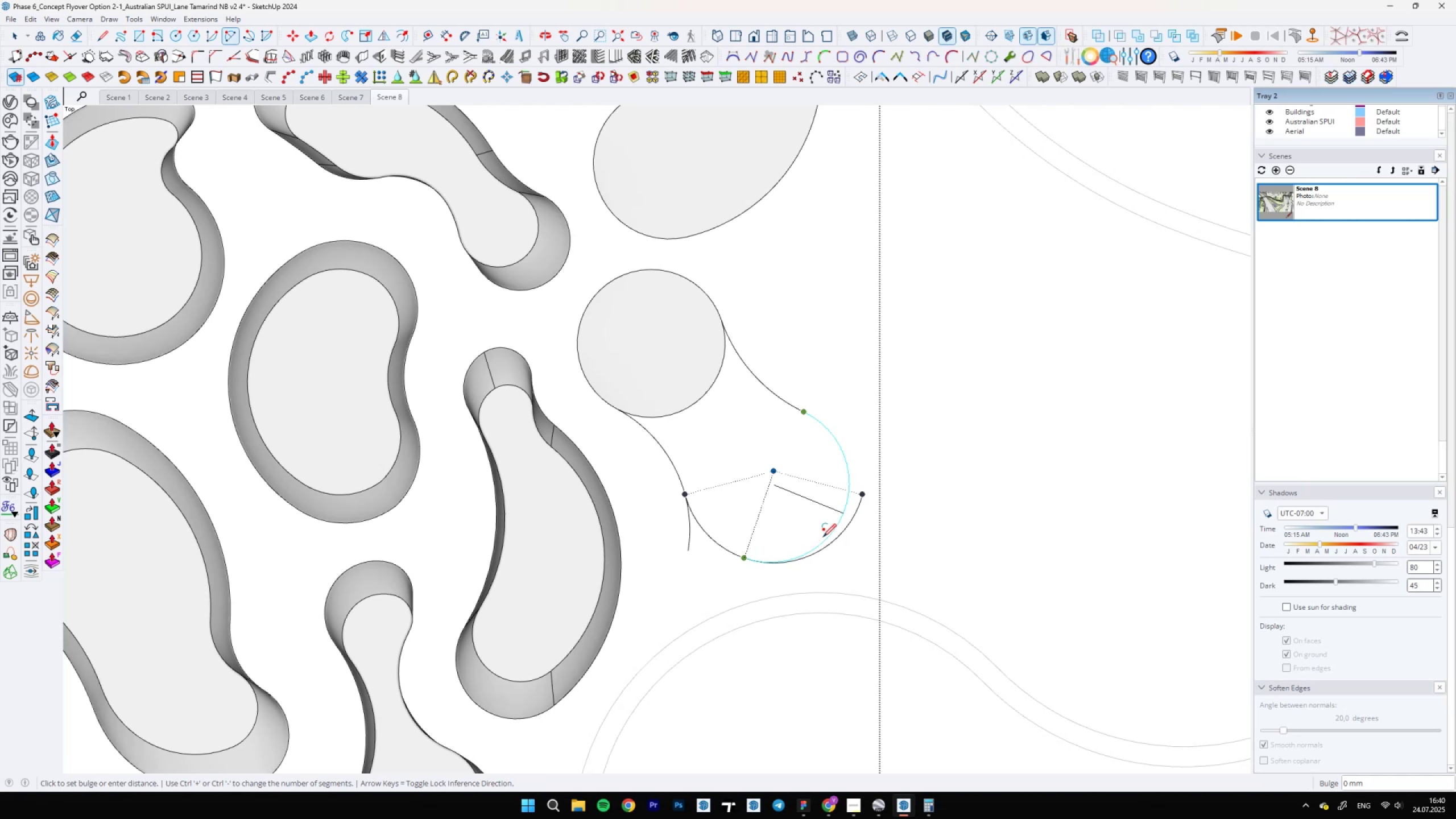 
left_click_drag(start_coordinate=[841, 535], to_coordinate=[838, 540])
 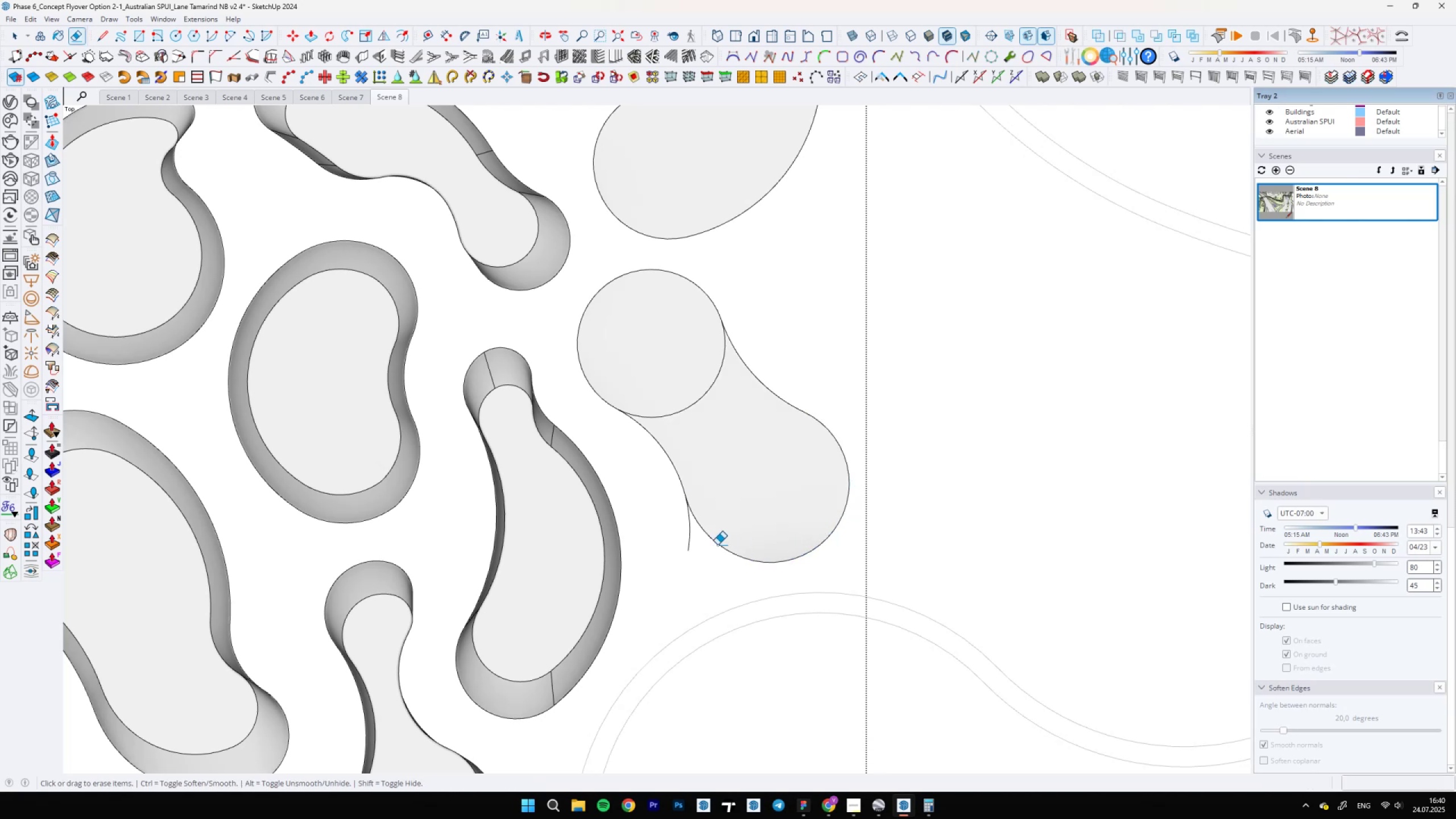 
left_click_drag(start_coordinate=[691, 539], to_coordinate=[677, 535])
 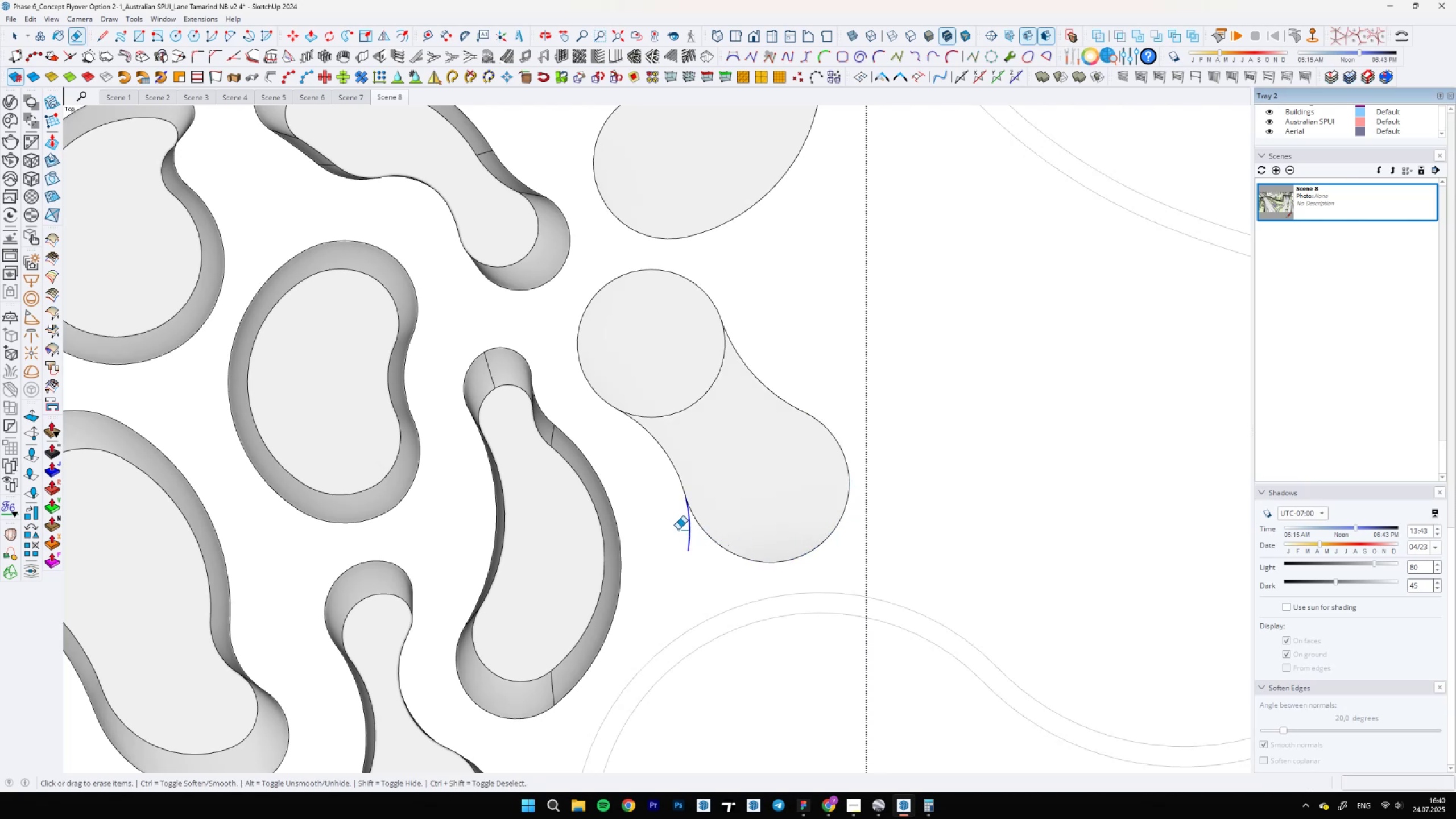 
key(Space)
 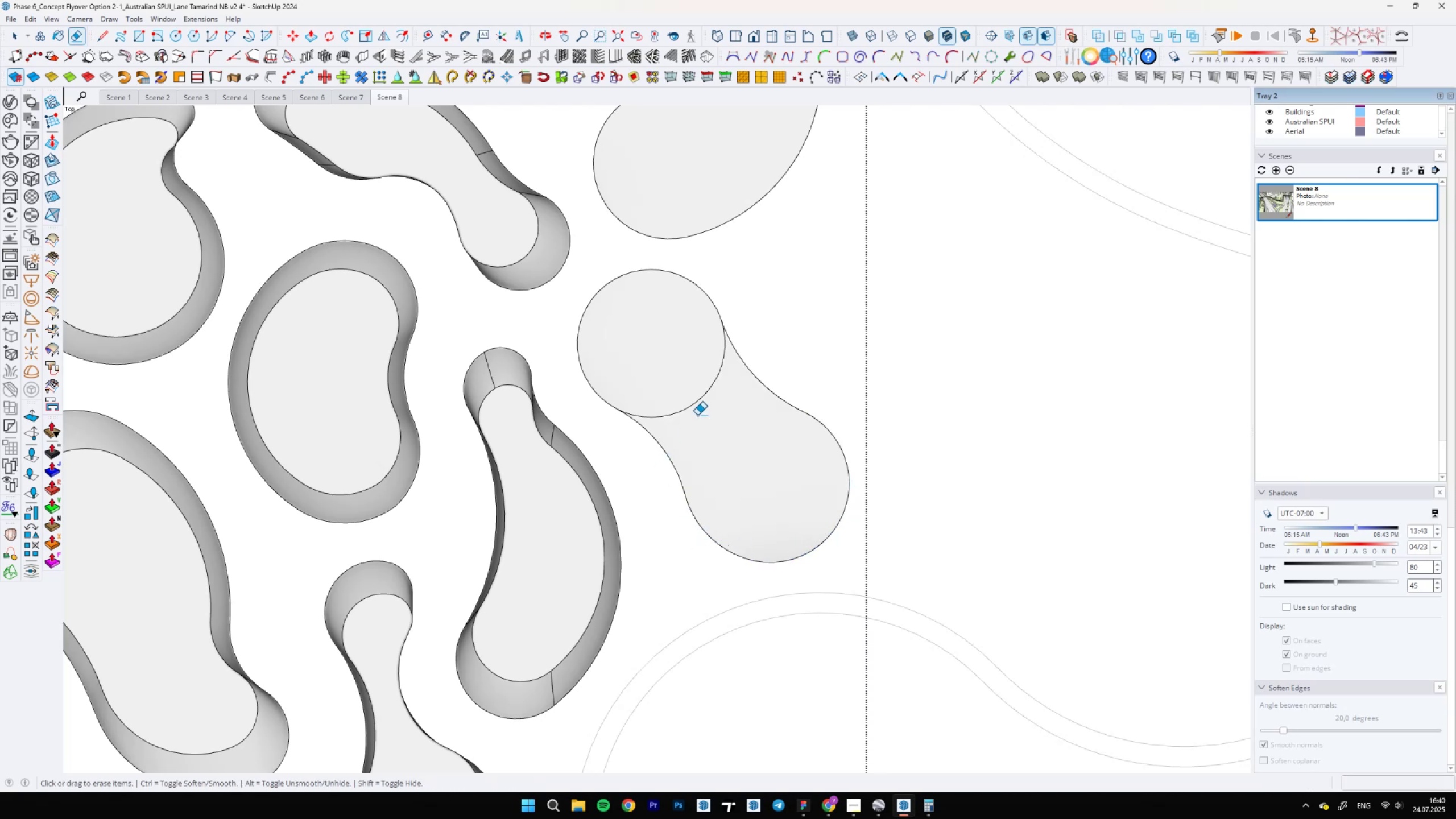 
key(E)
 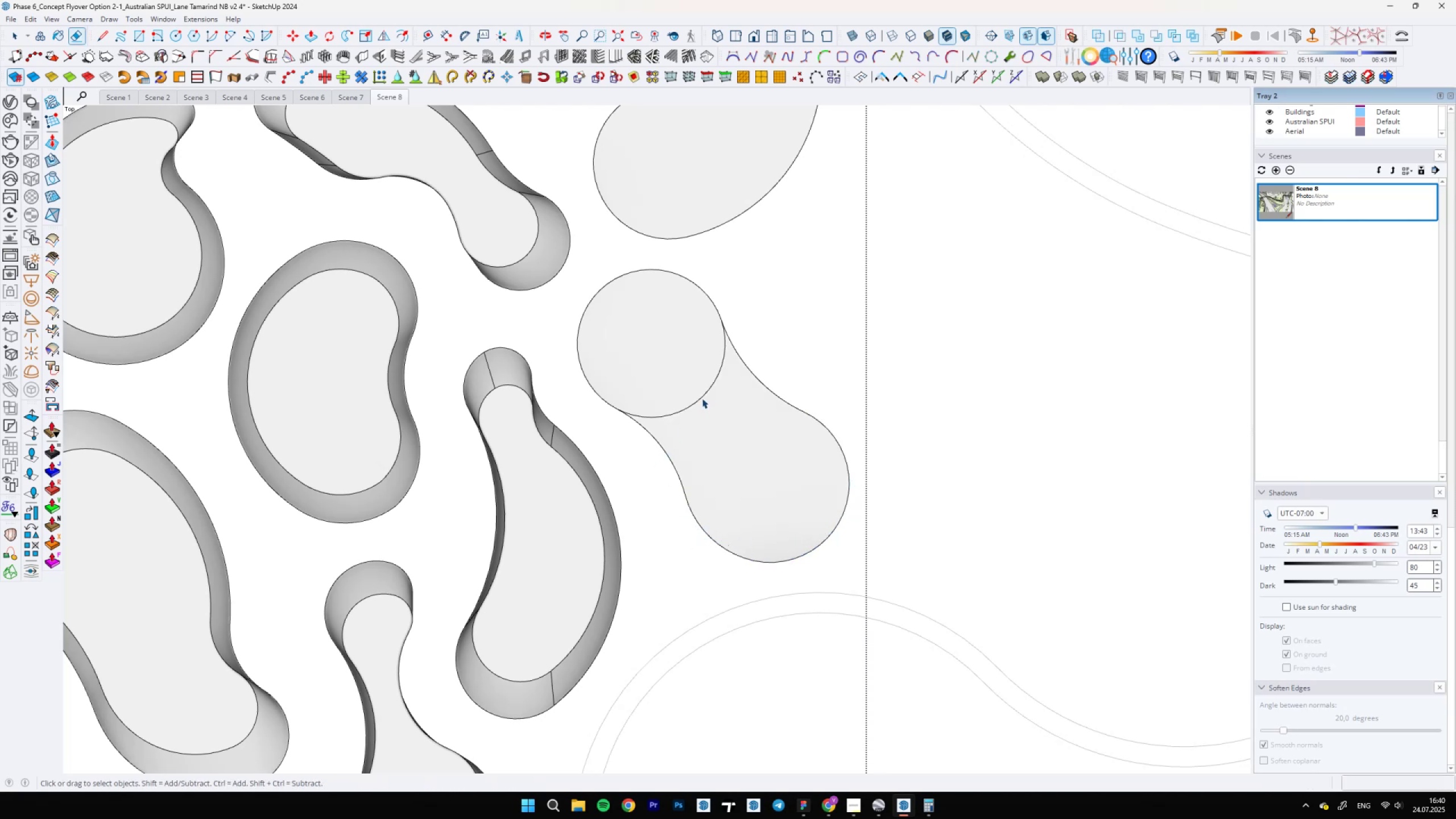 
left_click_drag(start_coordinate=[695, 396], to_coordinate=[693, 413])
 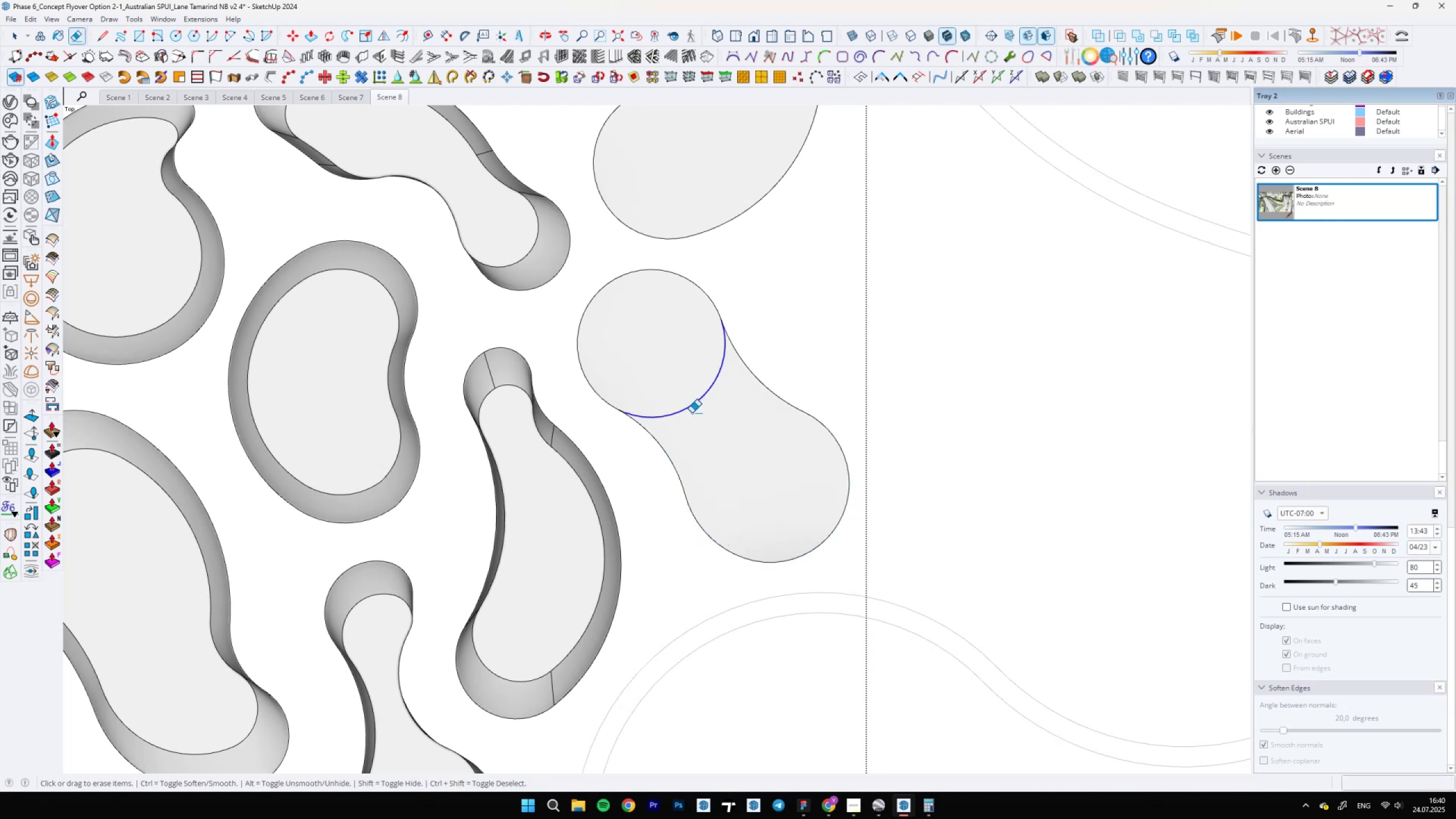 
scroll: coordinate [716, 475], scroll_direction: down, amount: 25.0
 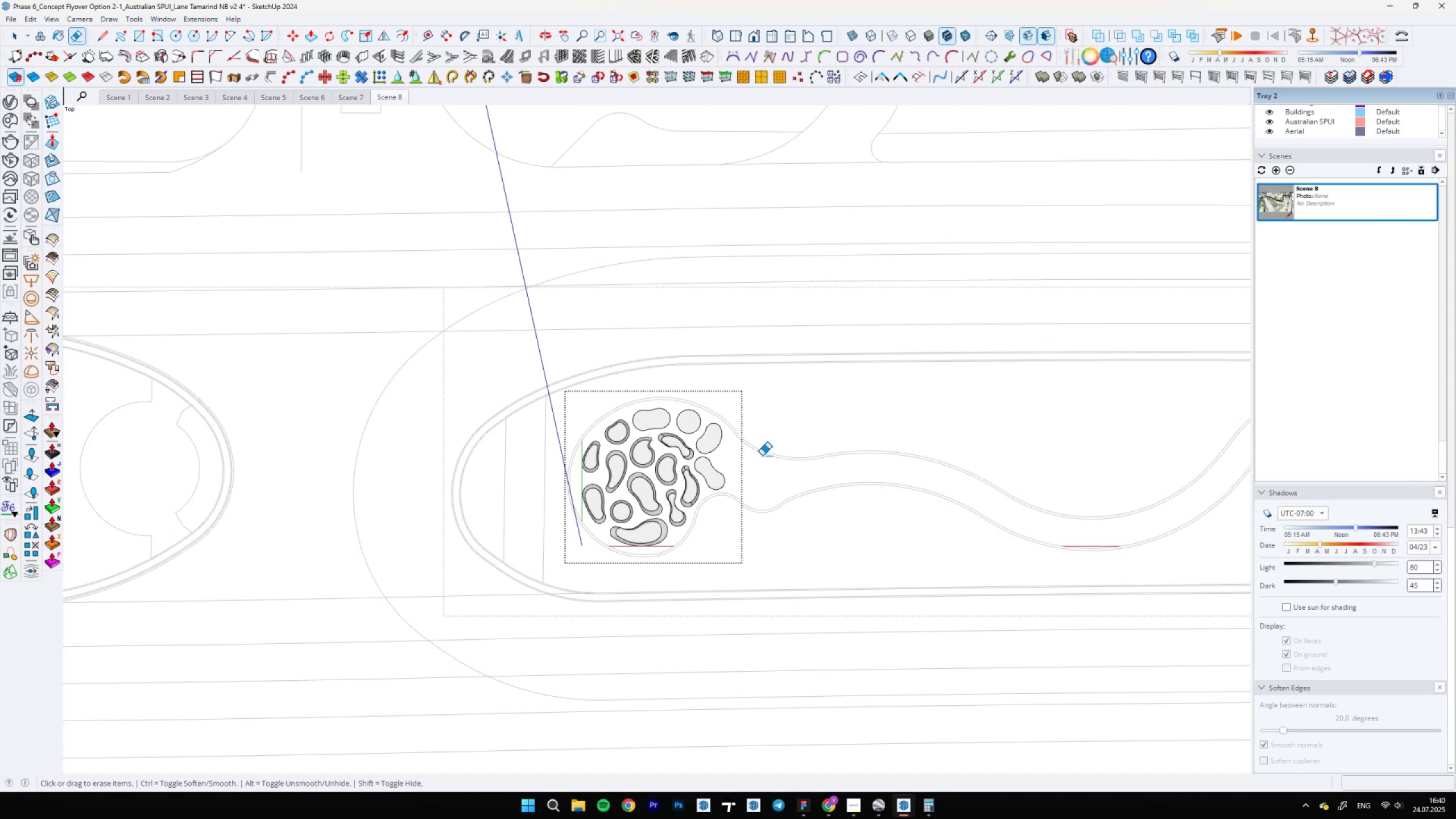 
wait(11.81)
 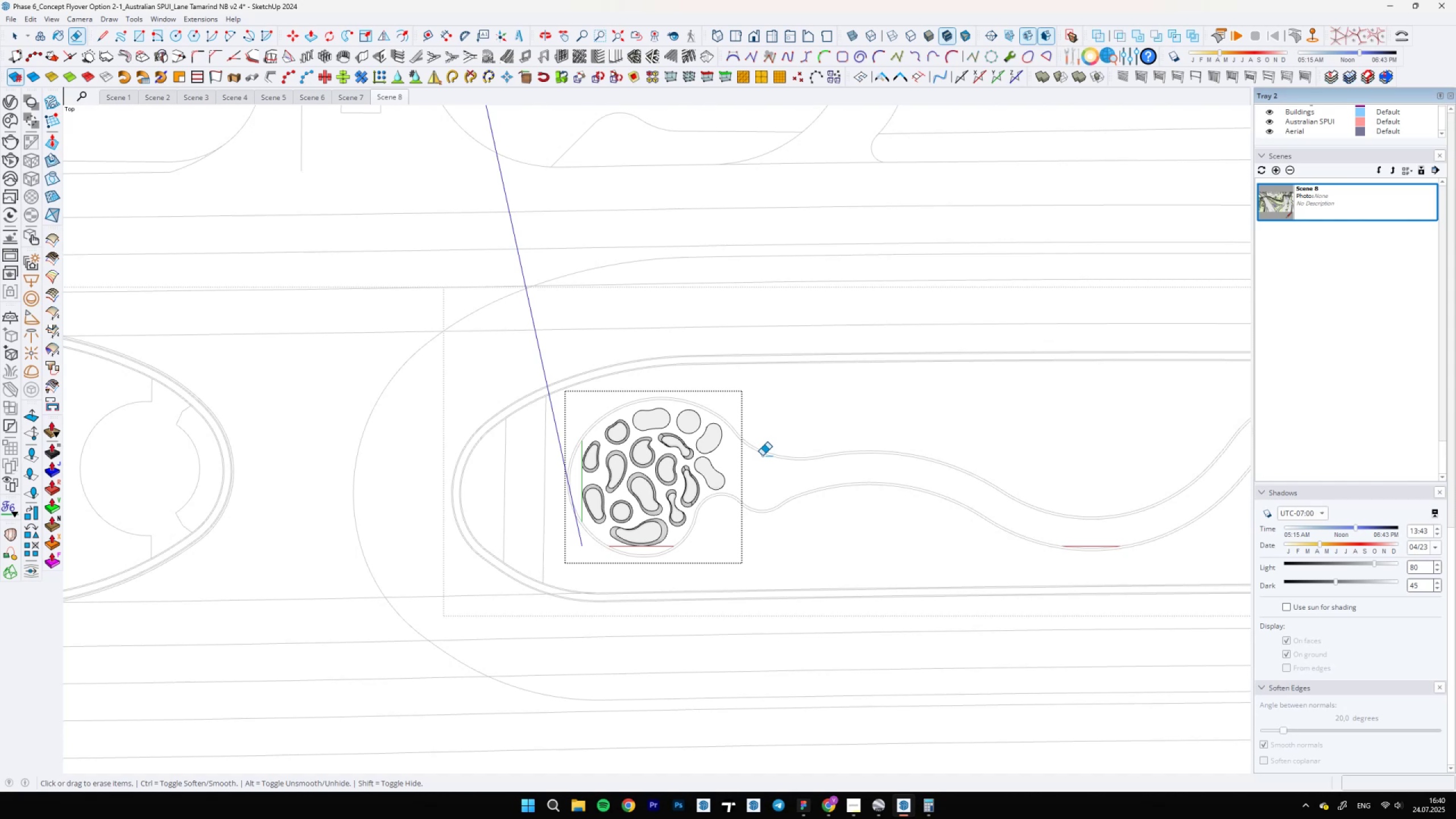 
scroll: coordinate [706, 502], scroll_direction: up, amount: 11.0
 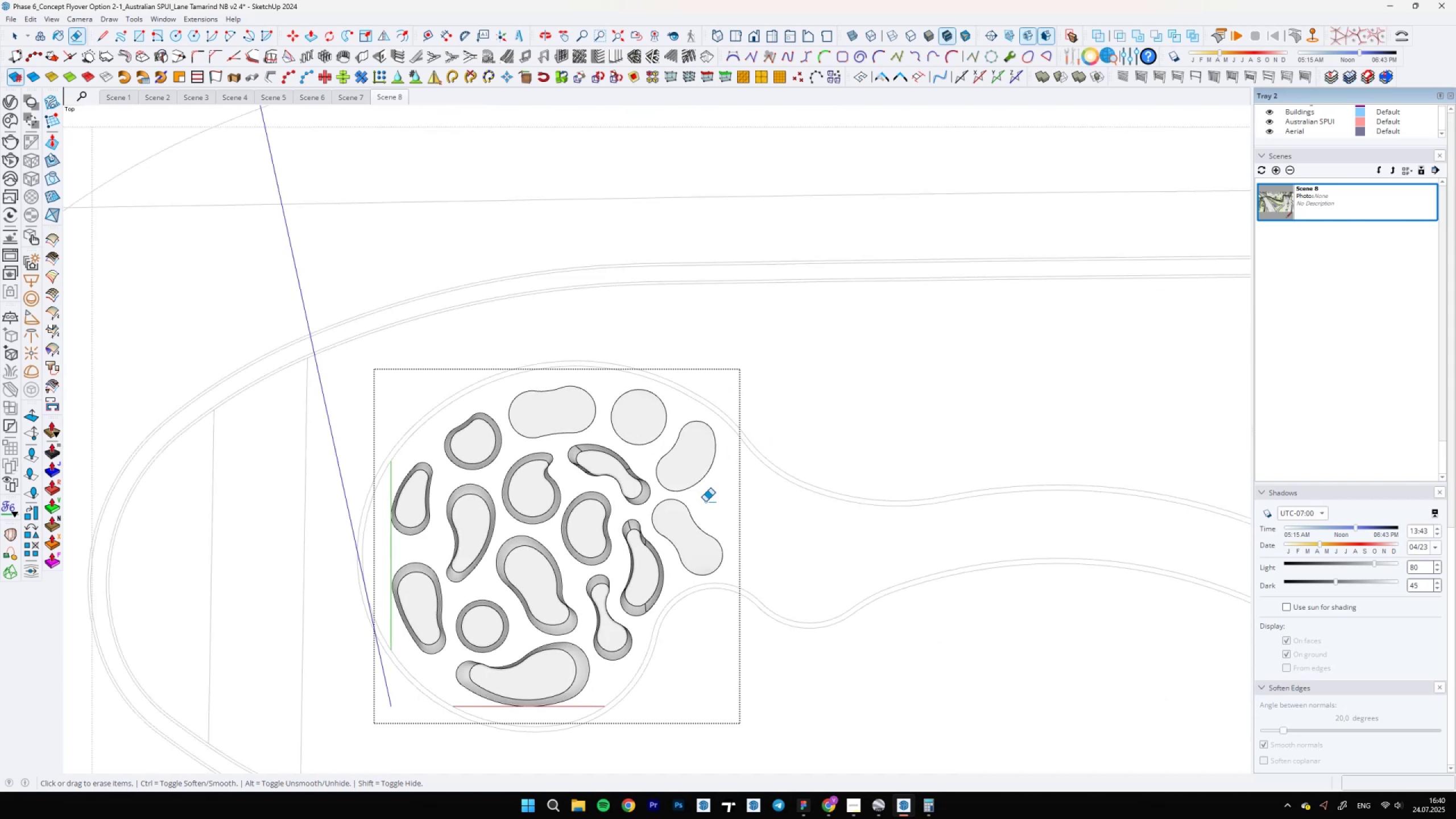 
key(A)
 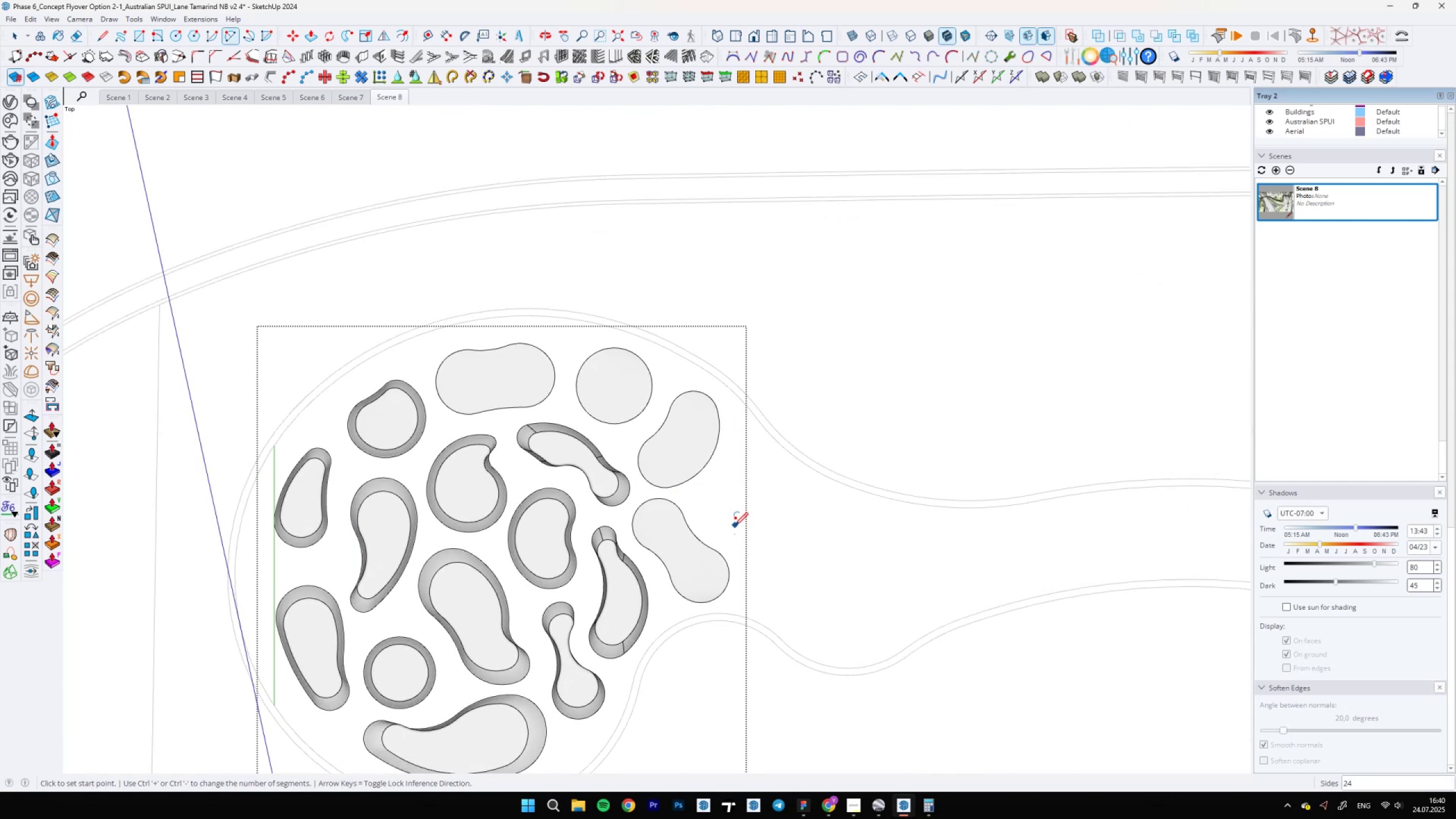 
left_click([734, 533])
 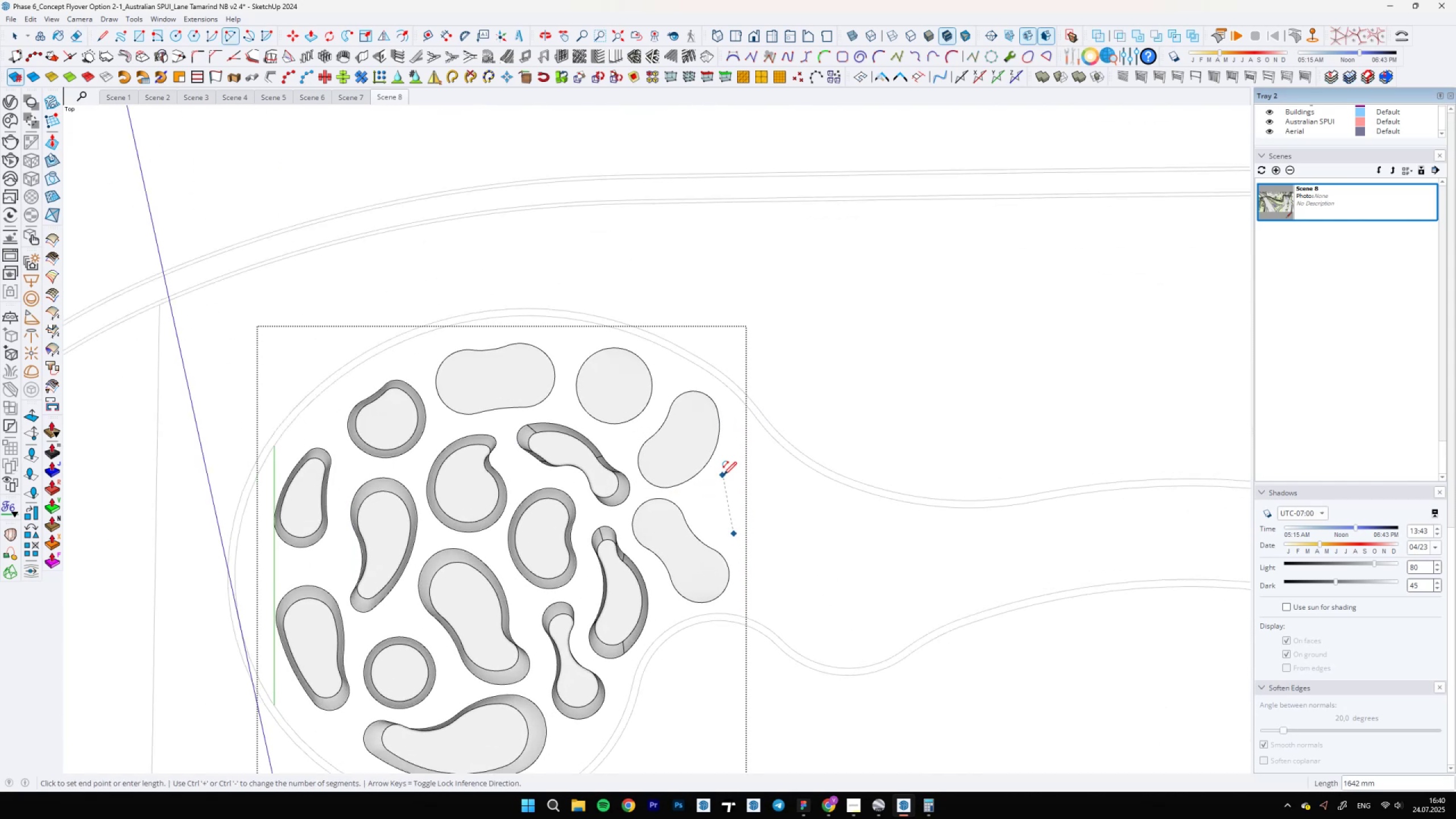 
left_click([724, 474])
 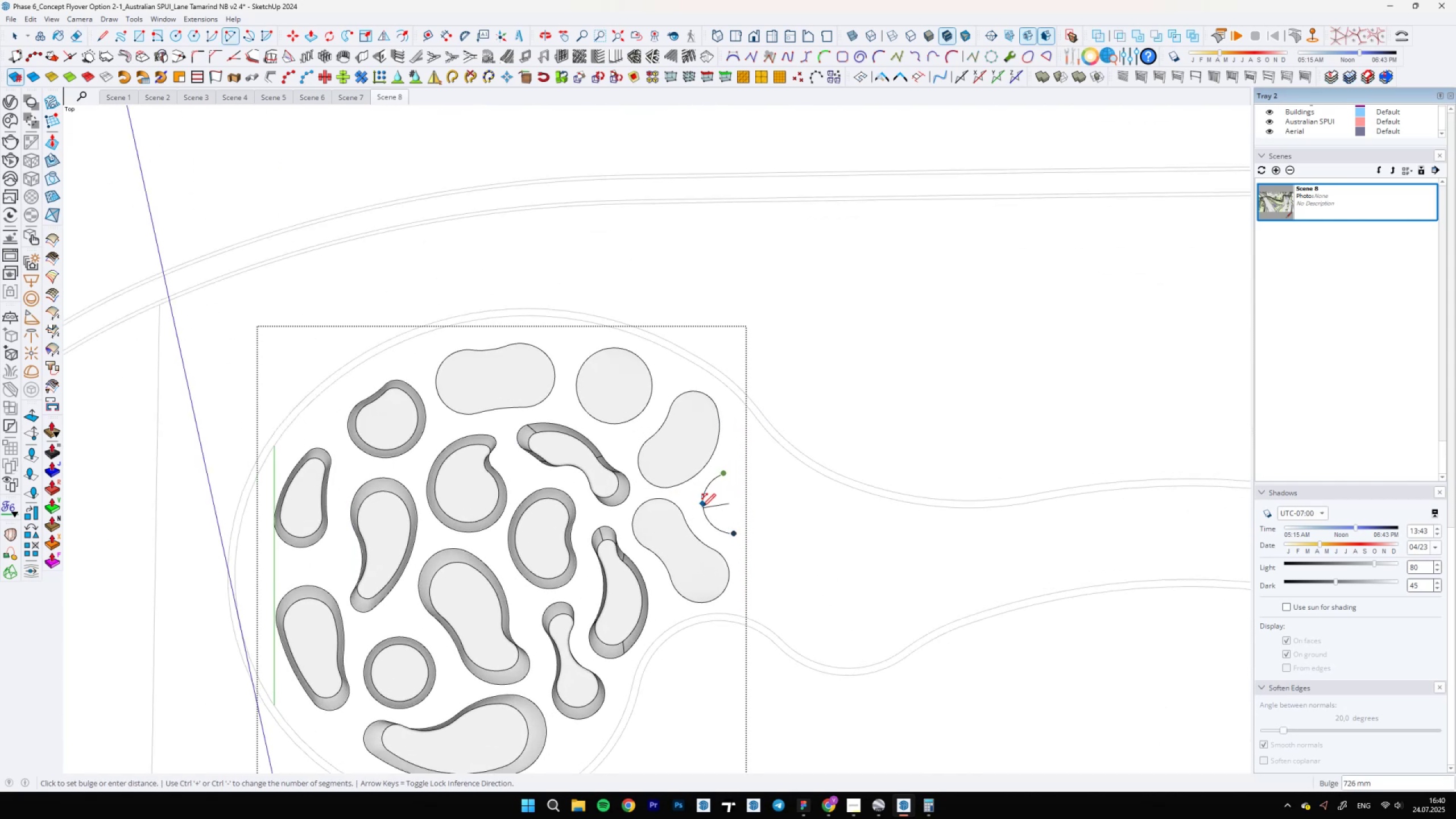 
left_click([702, 507])
 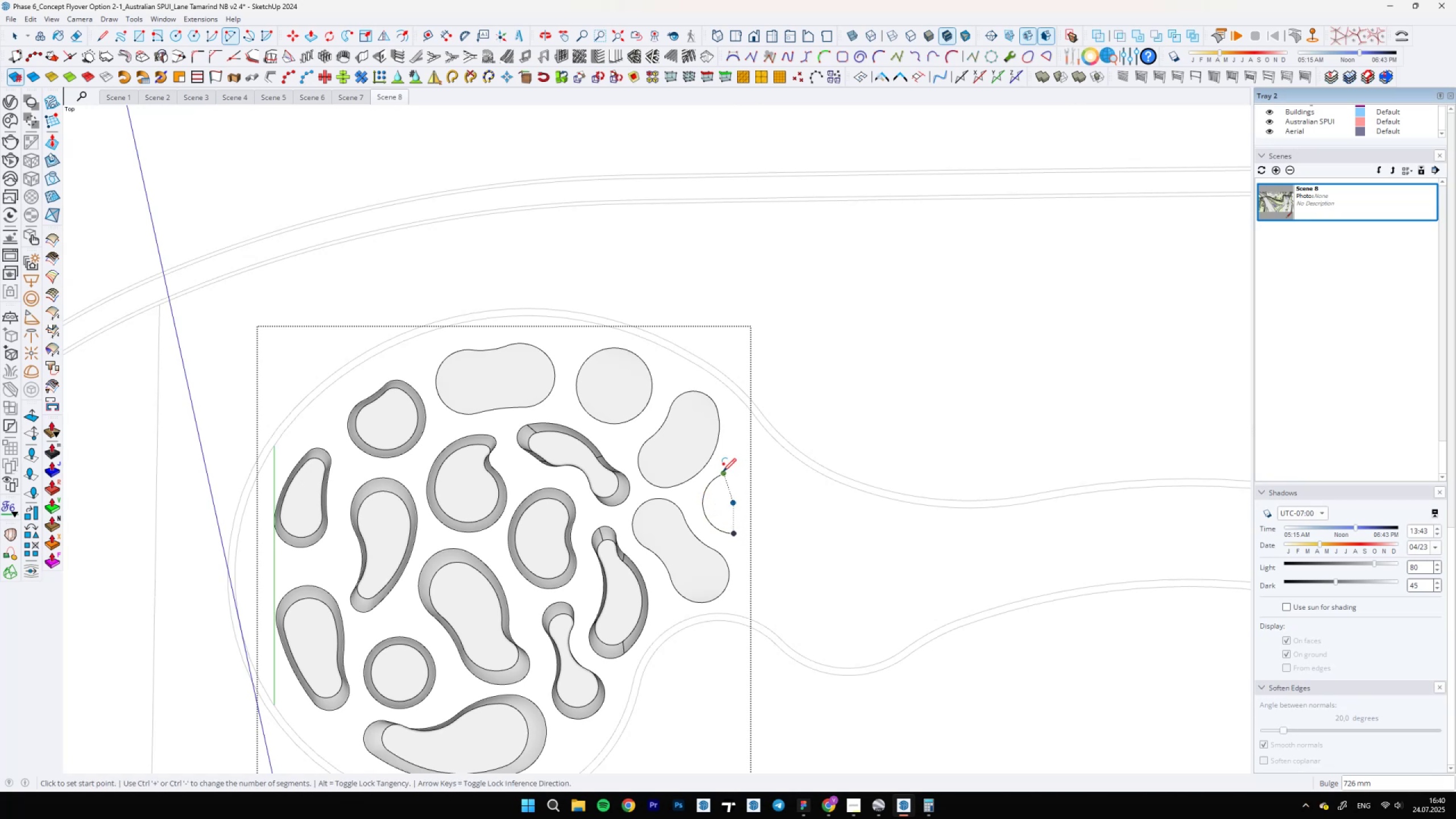 
left_click([722, 472])
 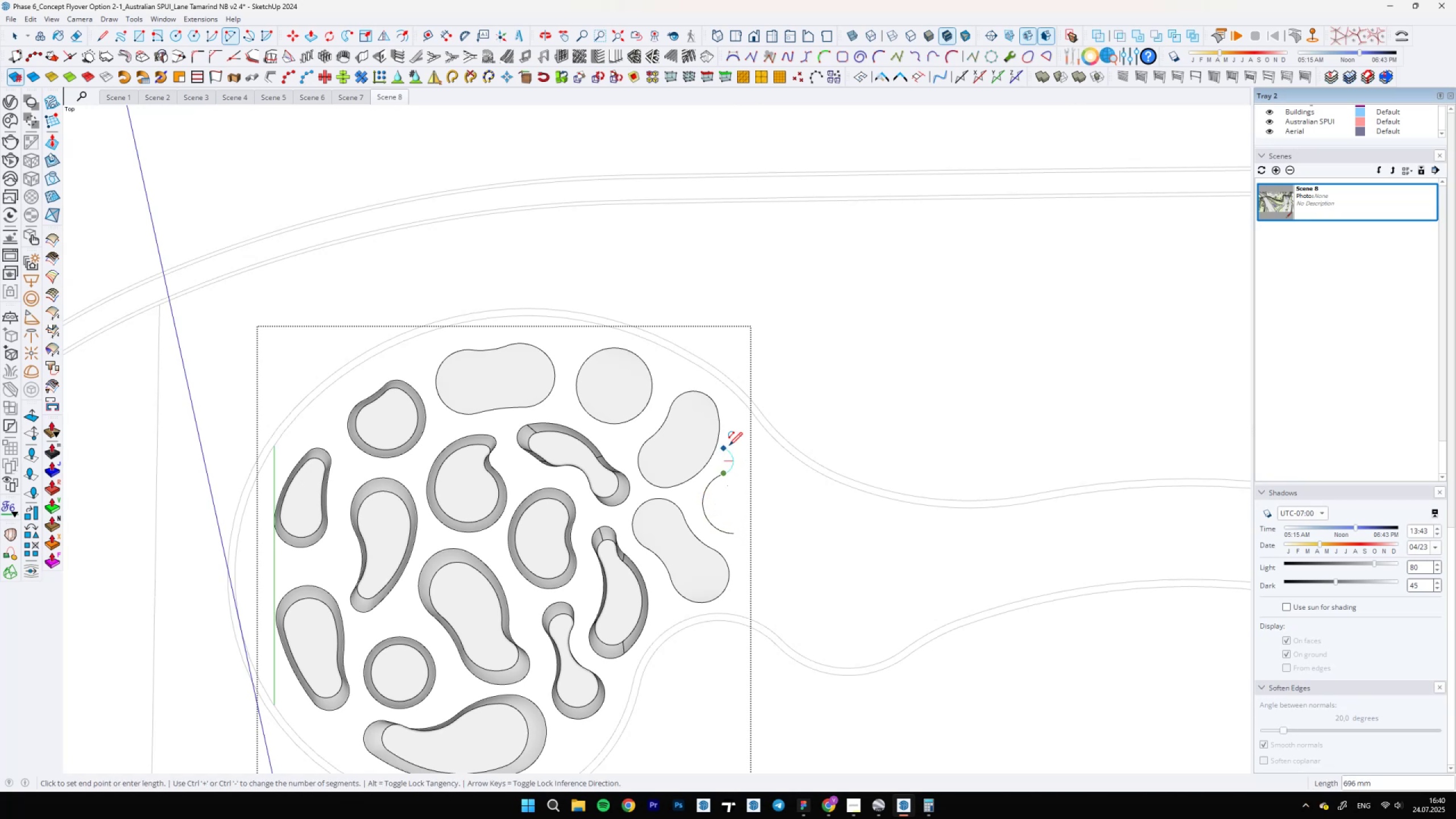 
scroll: coordinate [735, 431], scroll_direction: up, amount: 6.0
 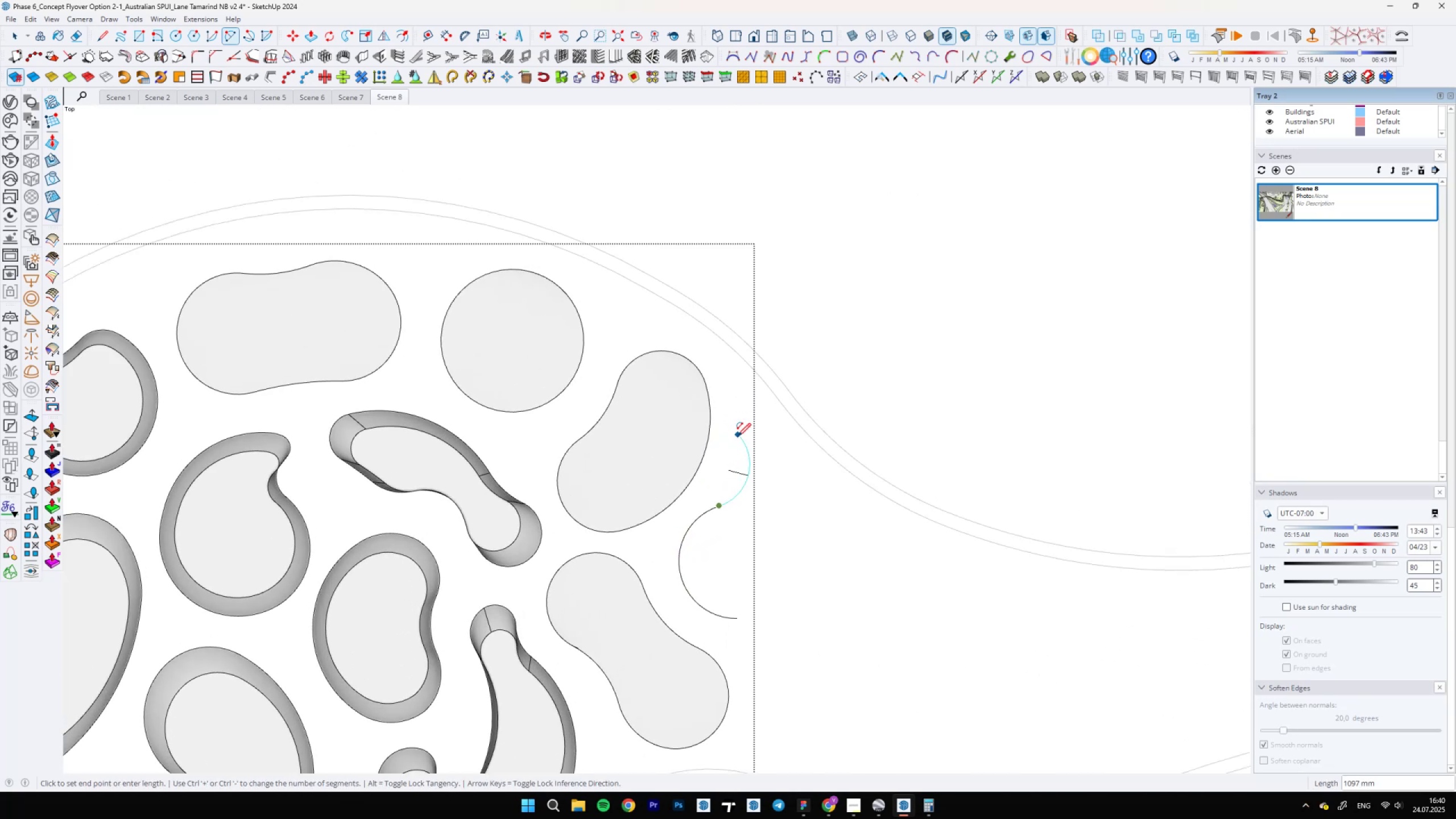 
key(A)
 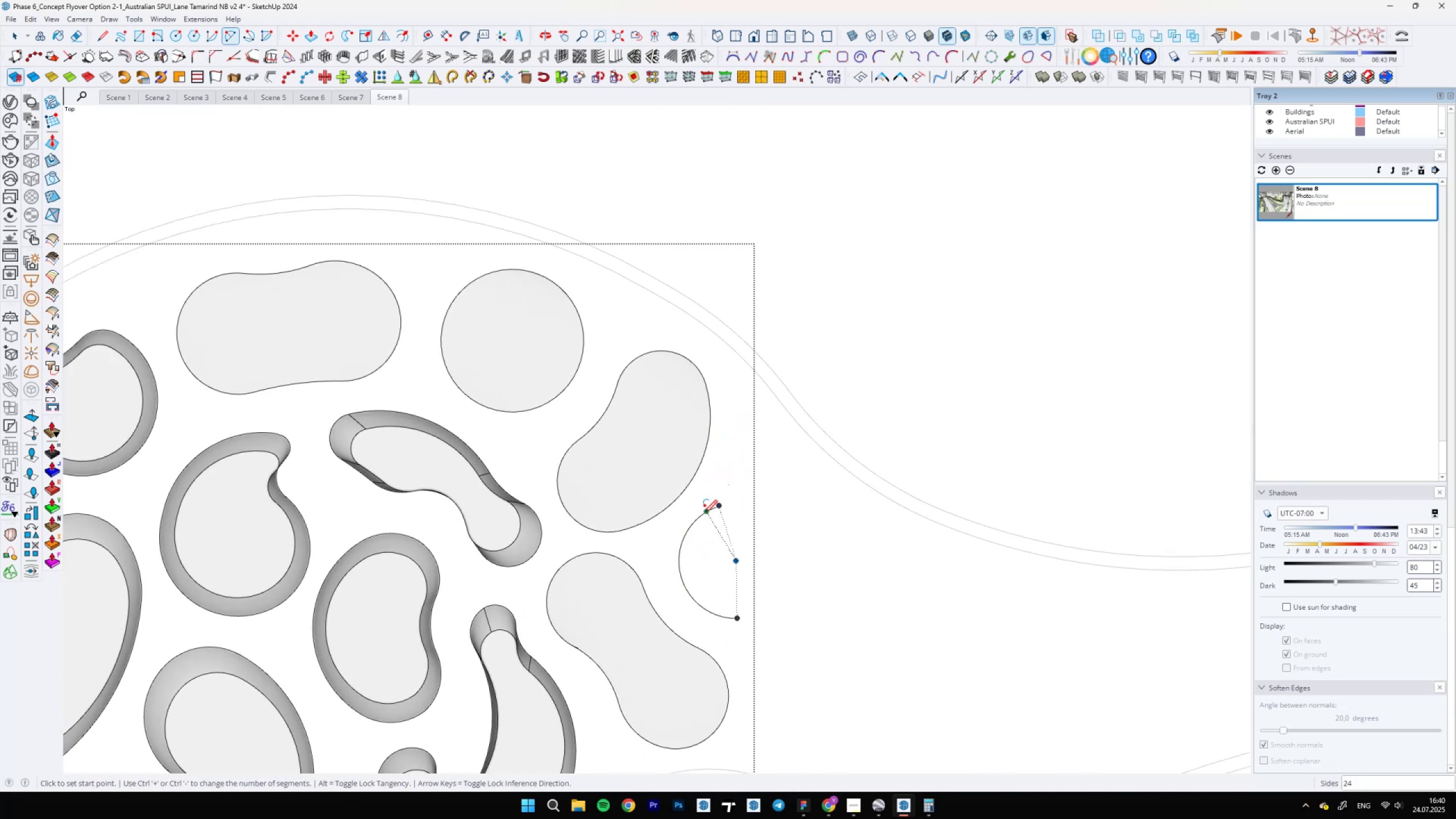 
left_click([702, 515])
 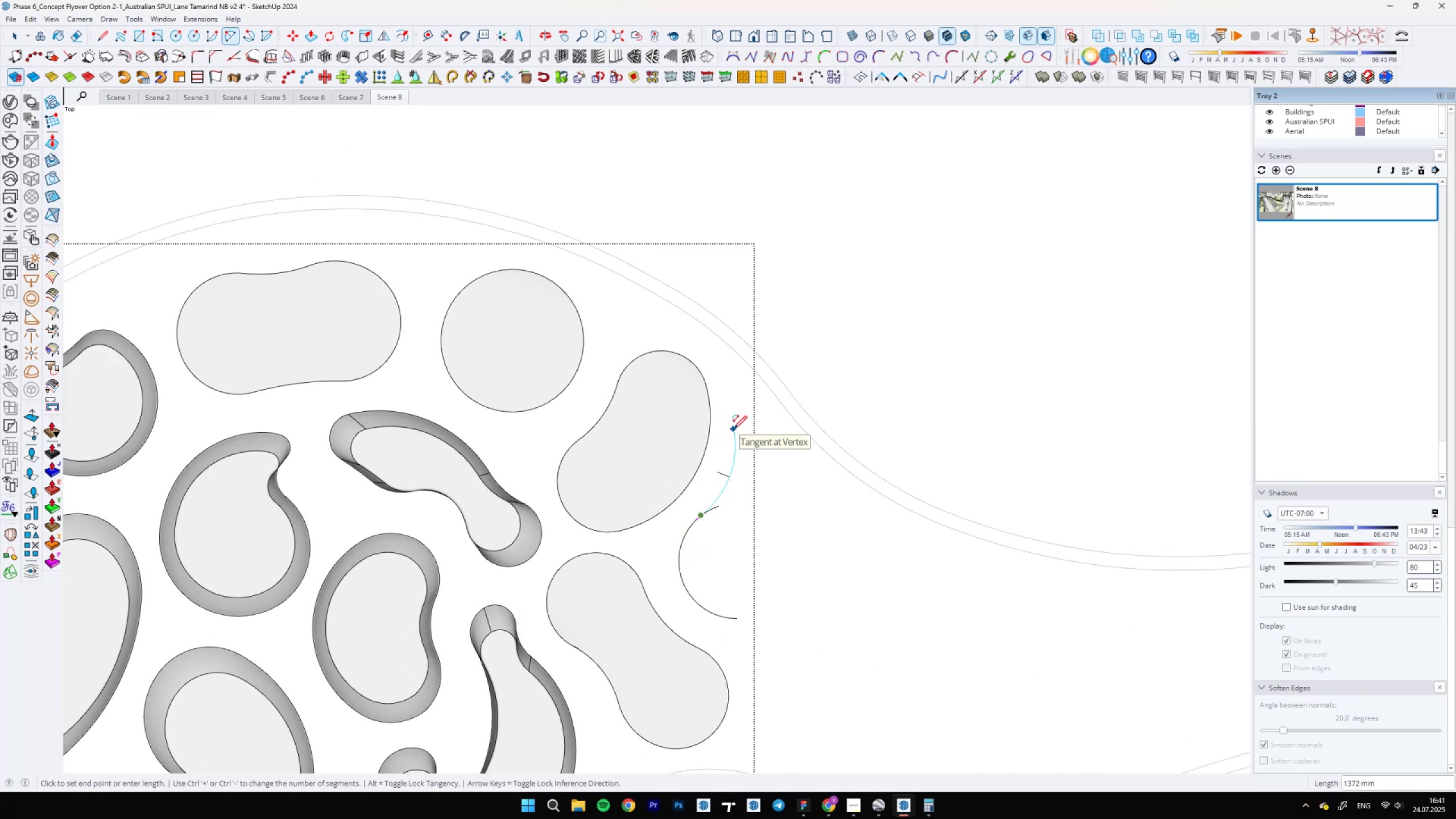 
double_click([734, 428])
 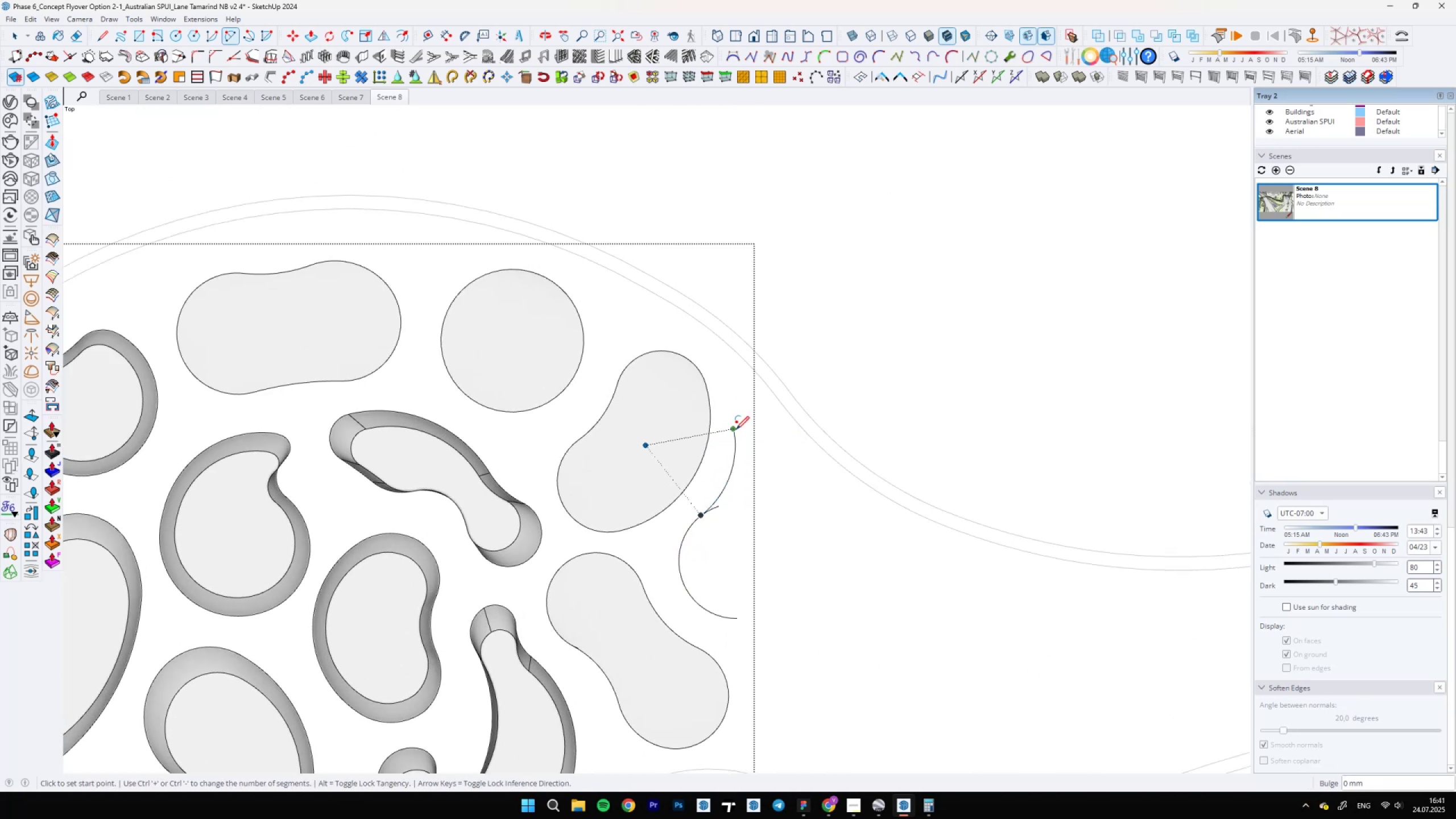 
left_click([734, 430])
 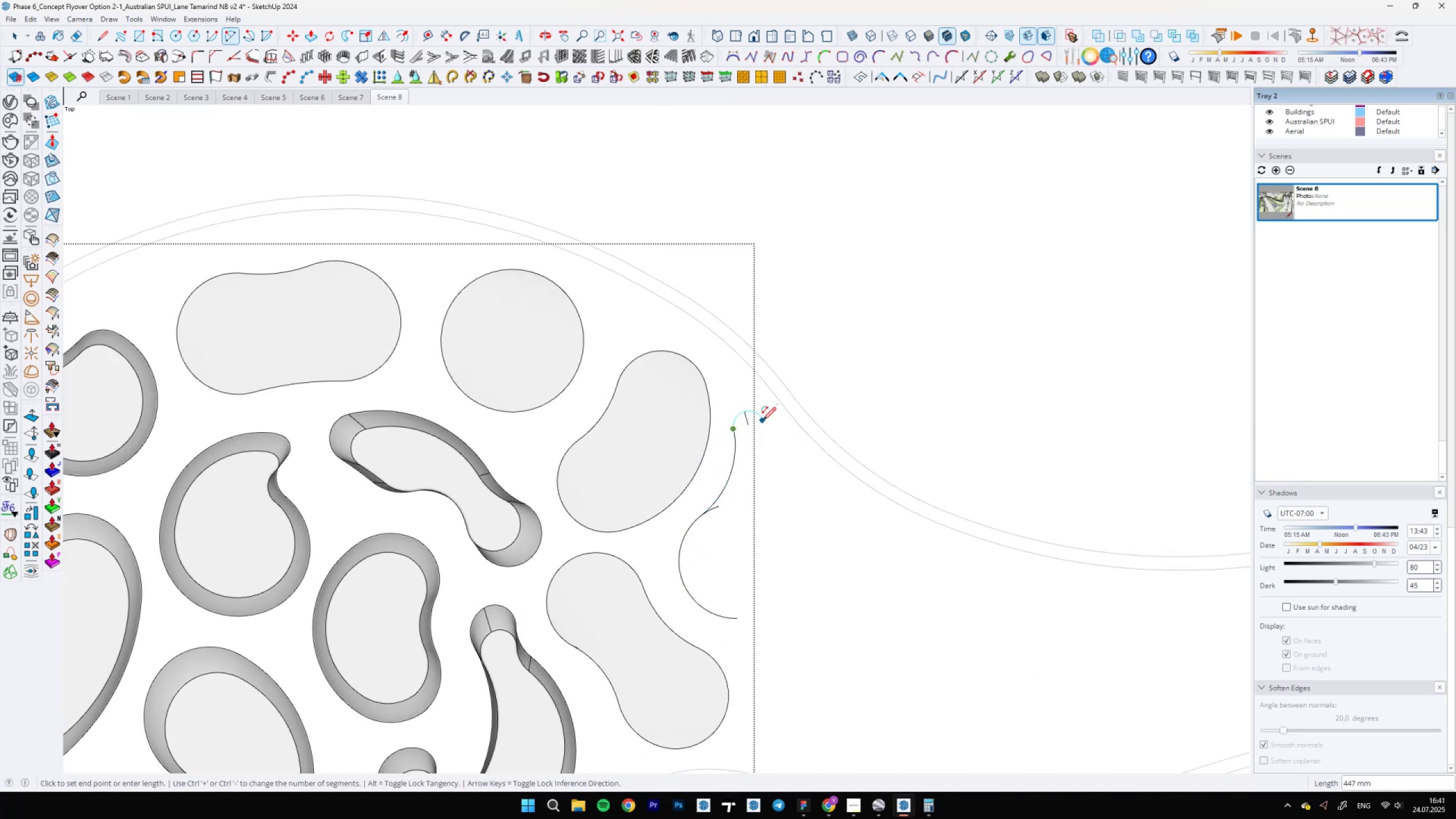 
double_click([763, 421])
 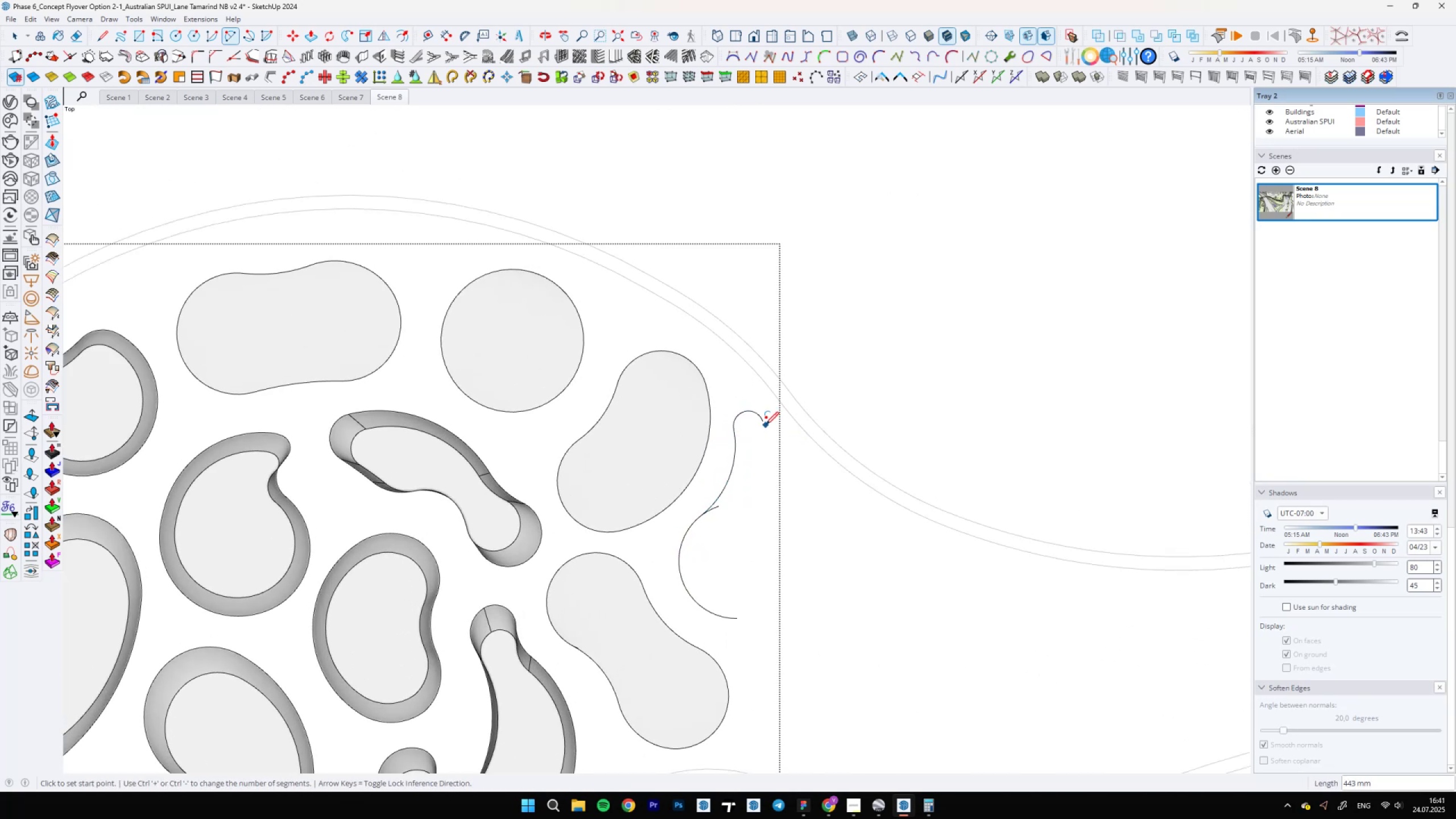 
left_click([764, 420])
 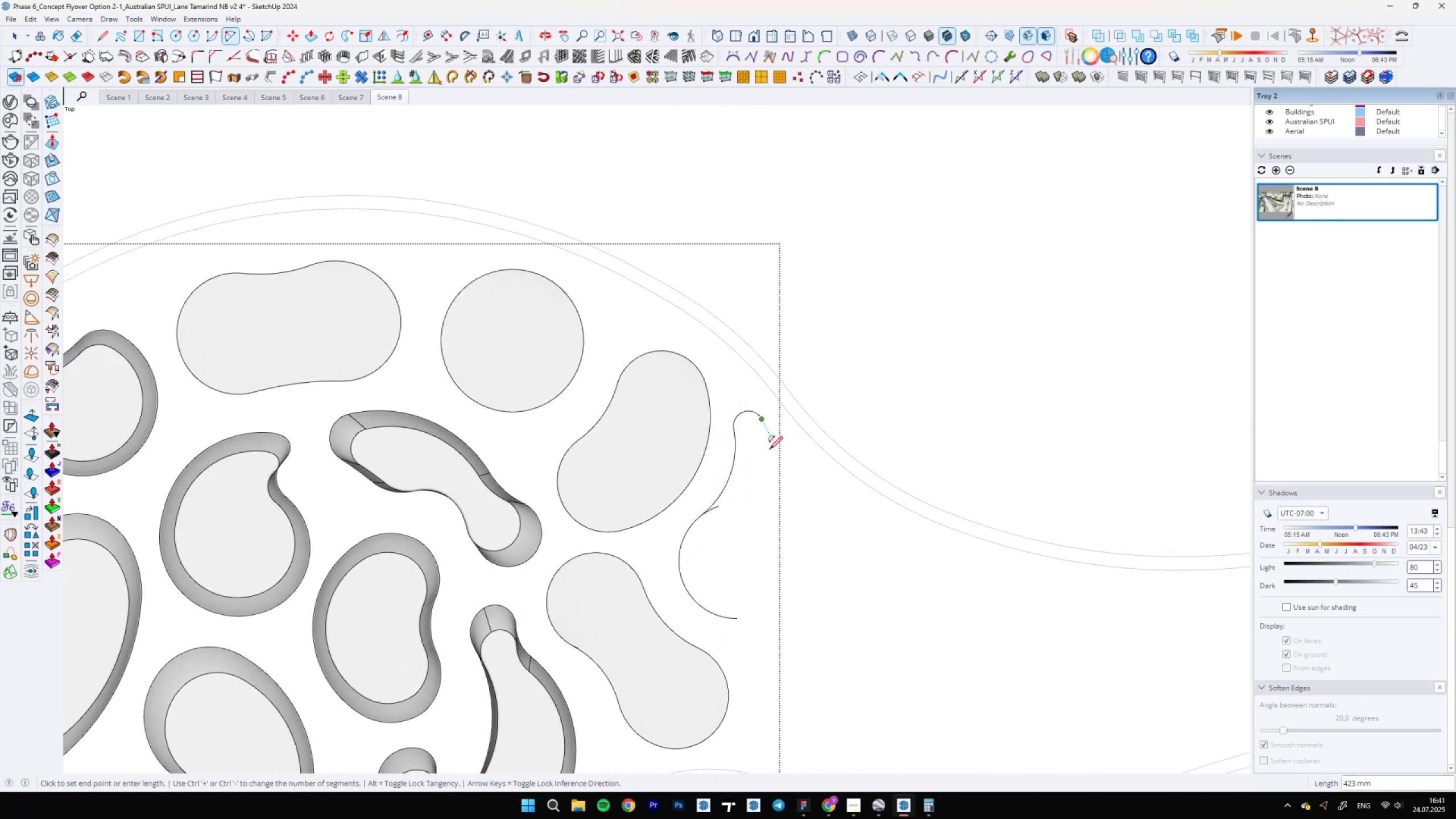 
key(A)
 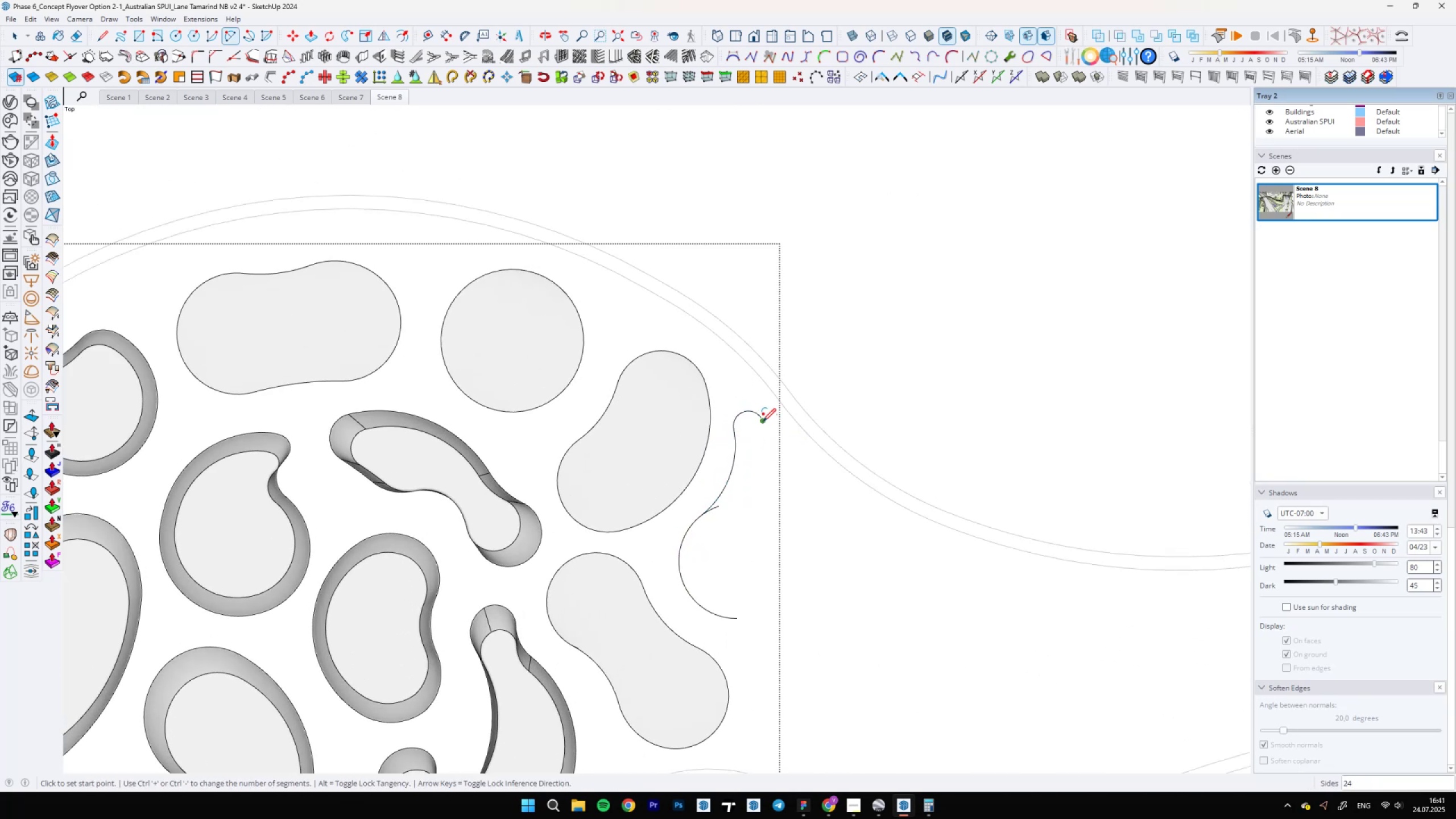 
left_click([763, 421])
 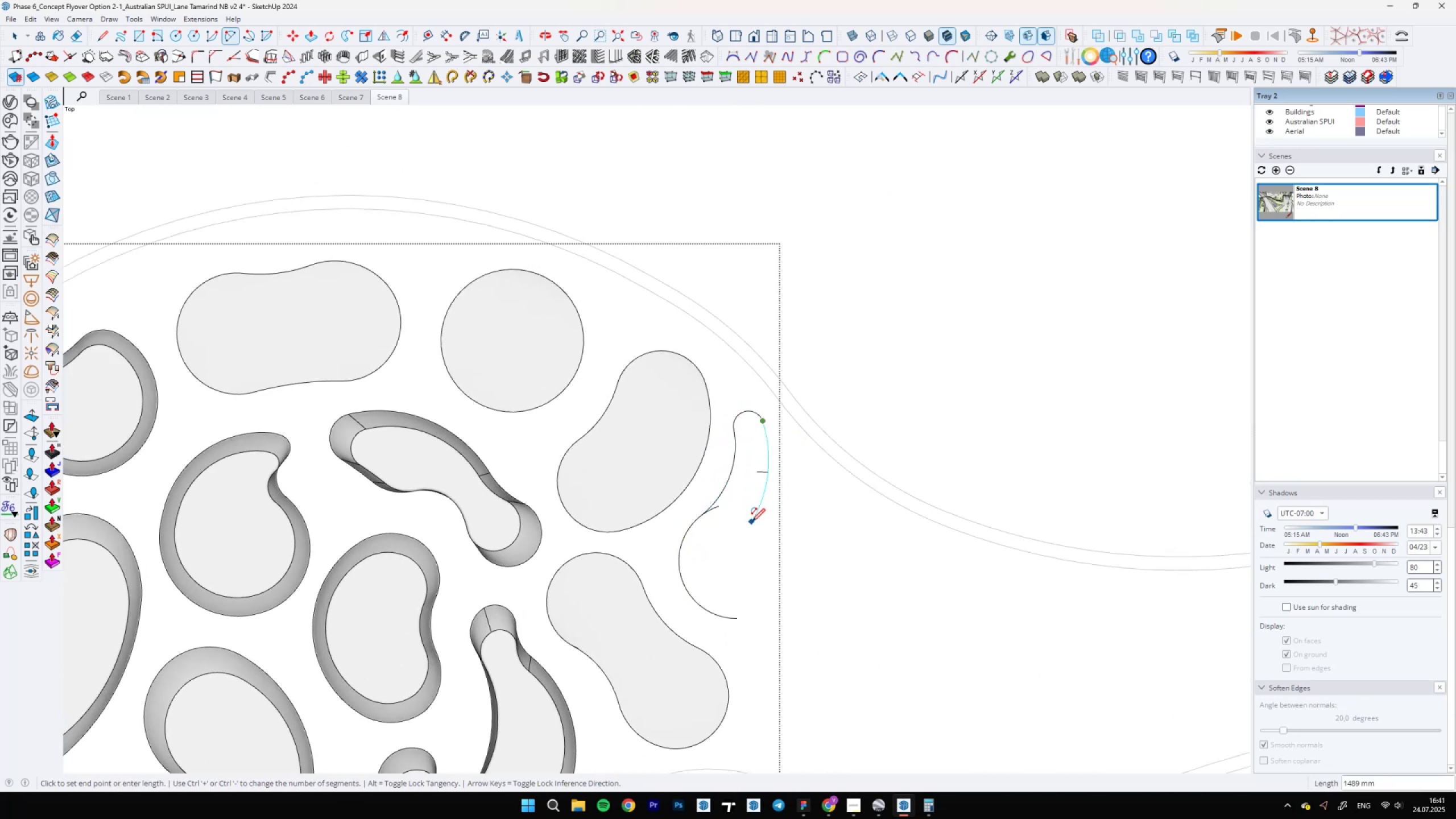 
double_click([752, 522])
 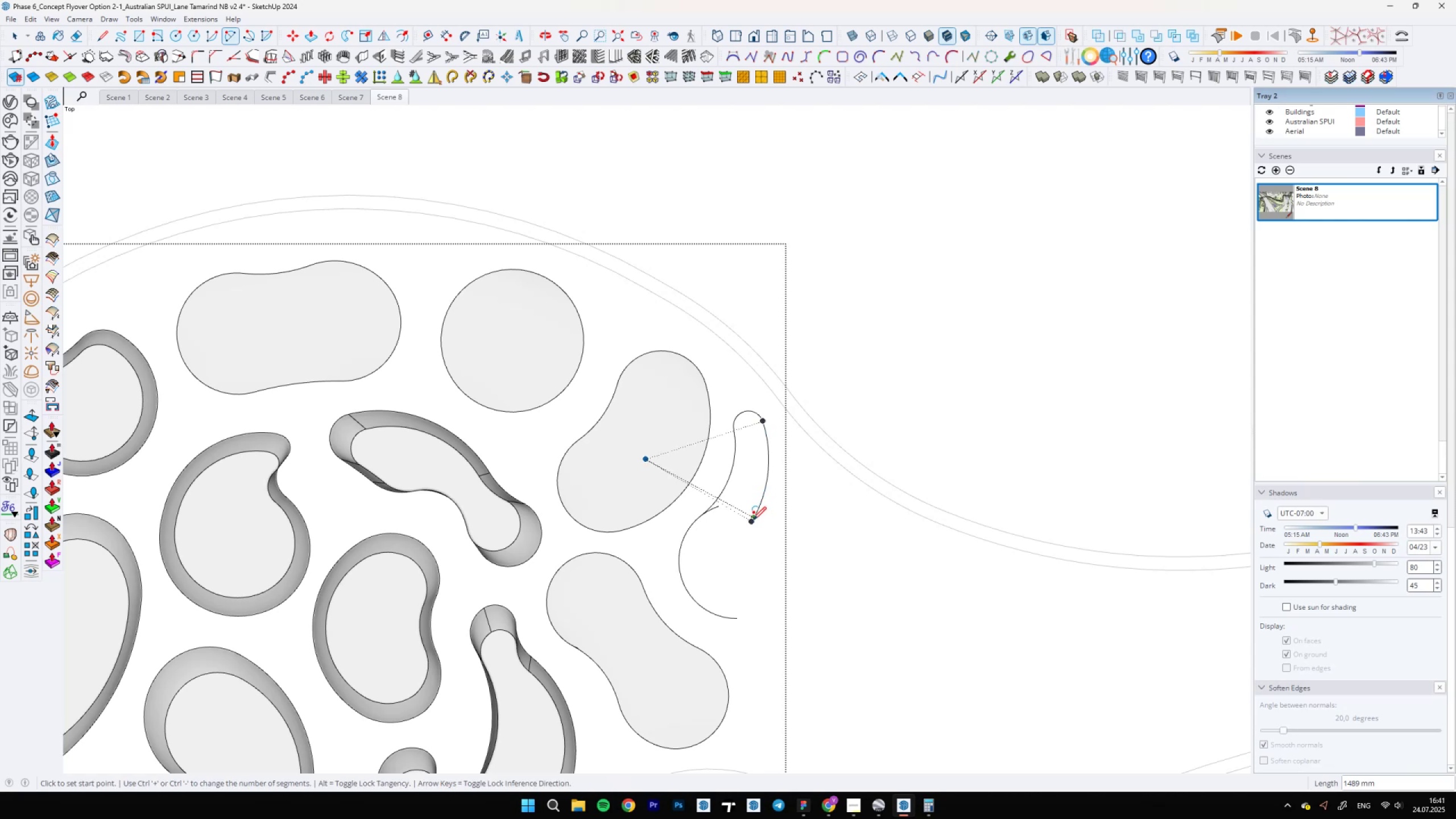 
left_click([752, 522])
 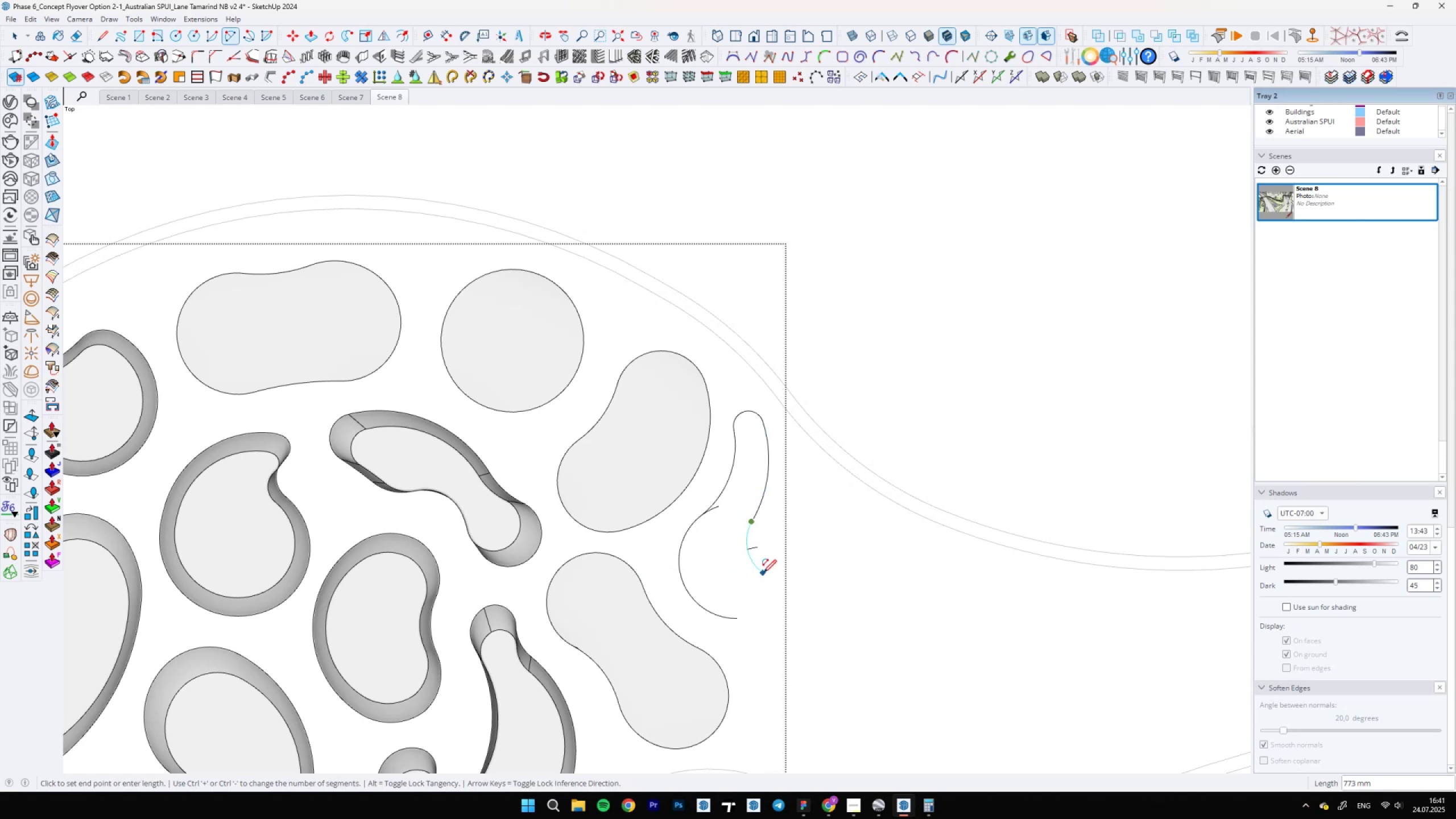 
double_click([768, 574])
 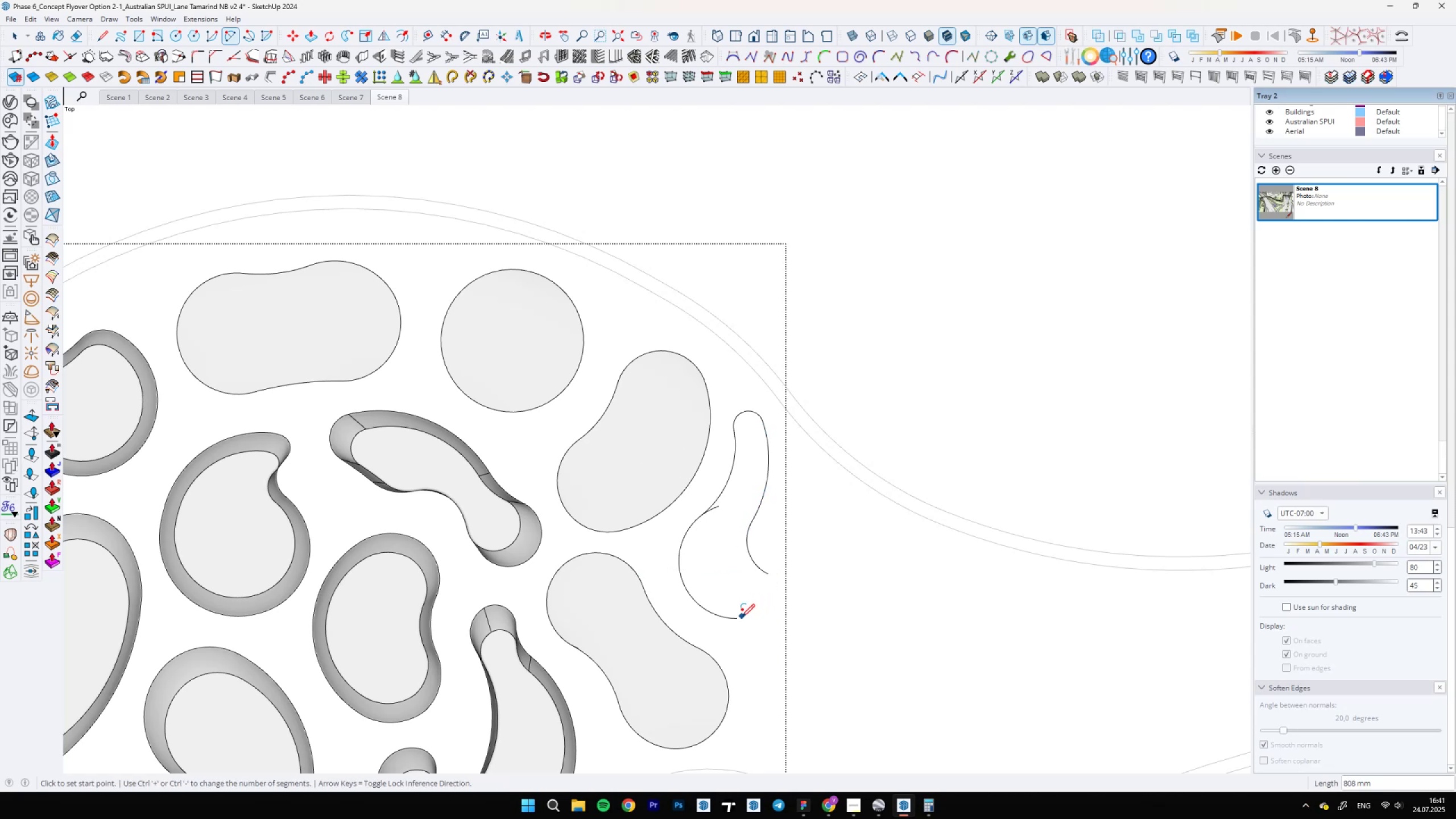 
left_click([739, 619])
 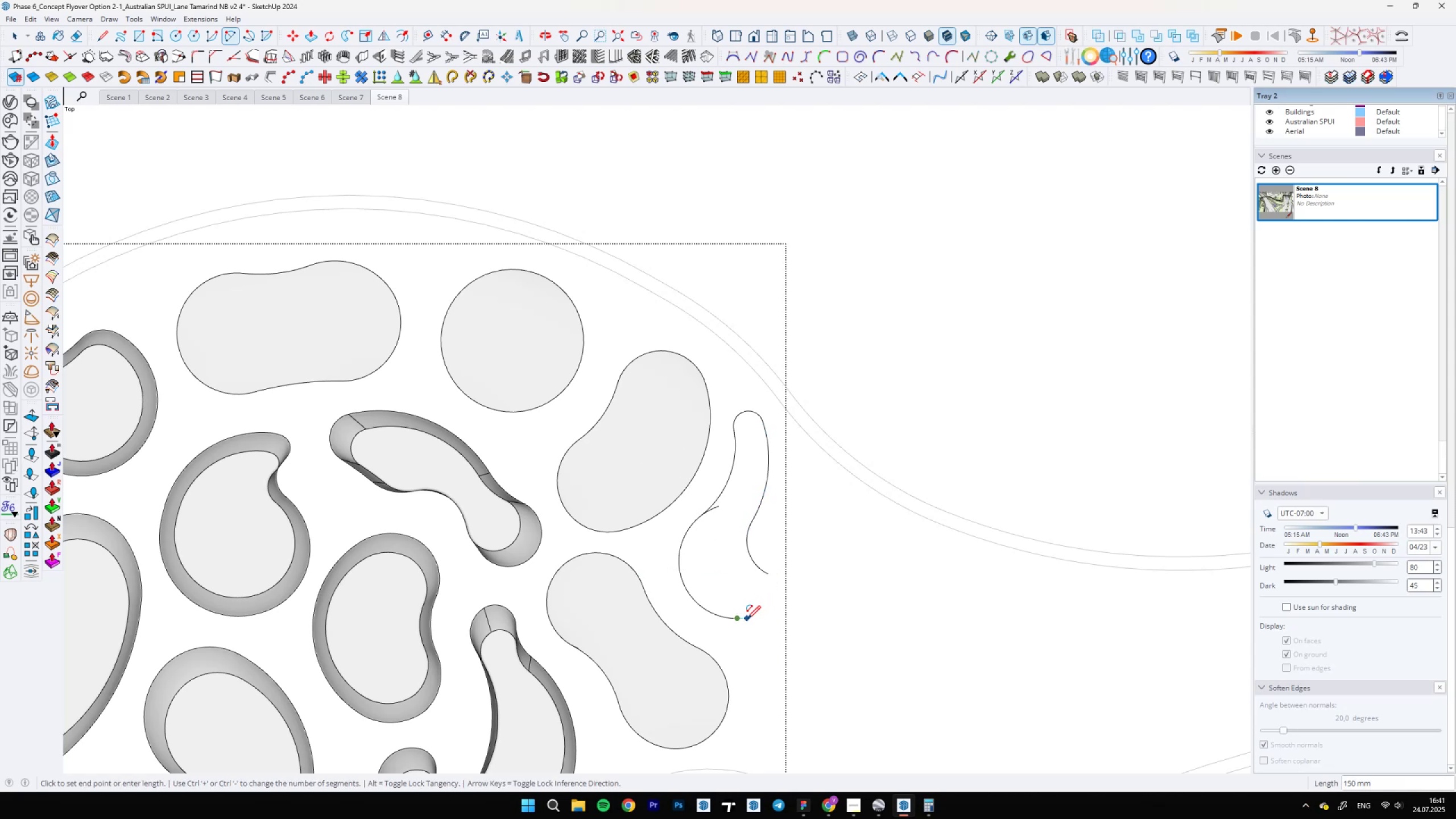 
scroll: coordinate [776, 576], scroll_direction: up, amount: 8.0
 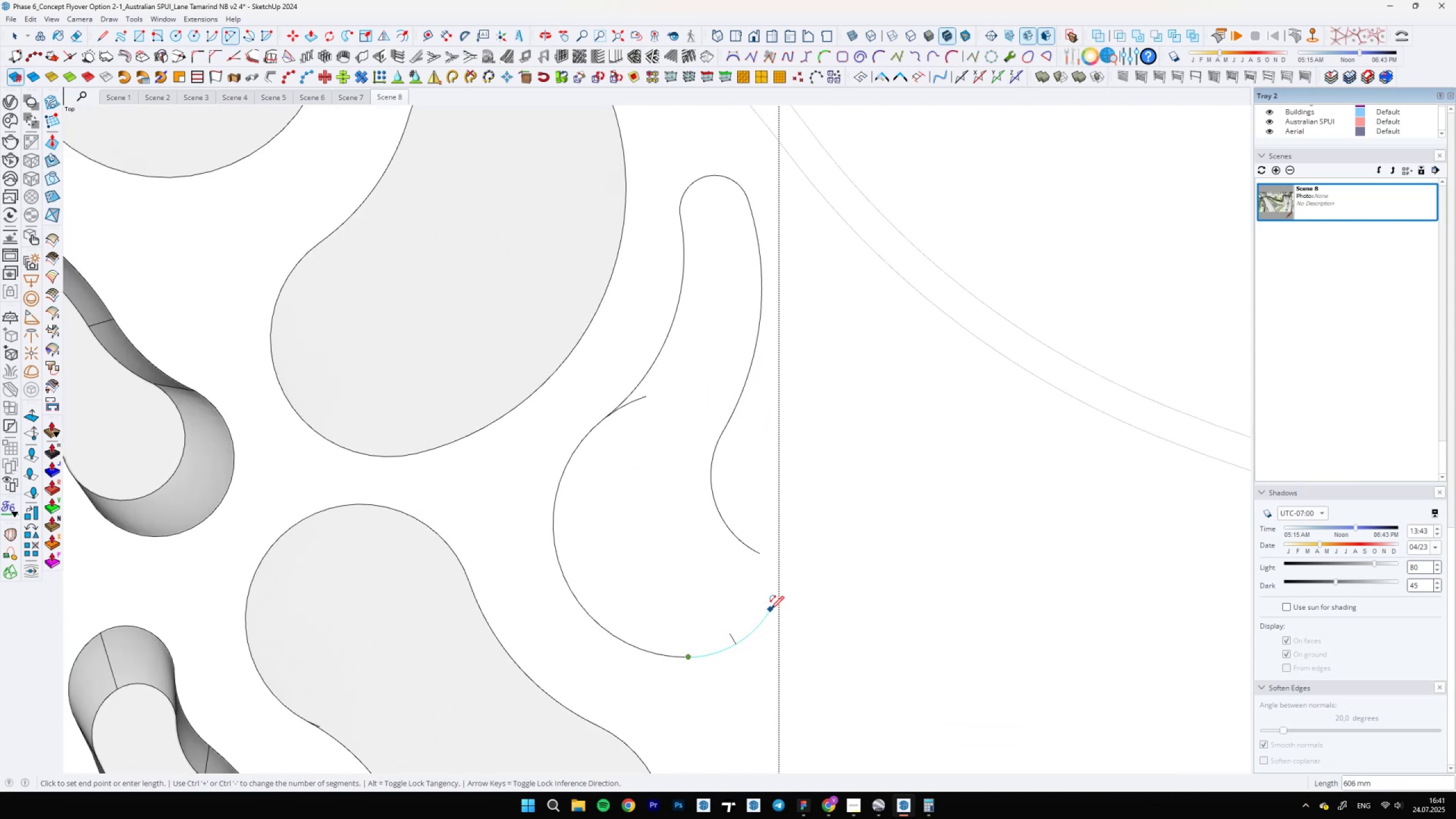 
double_click([771, 610])
 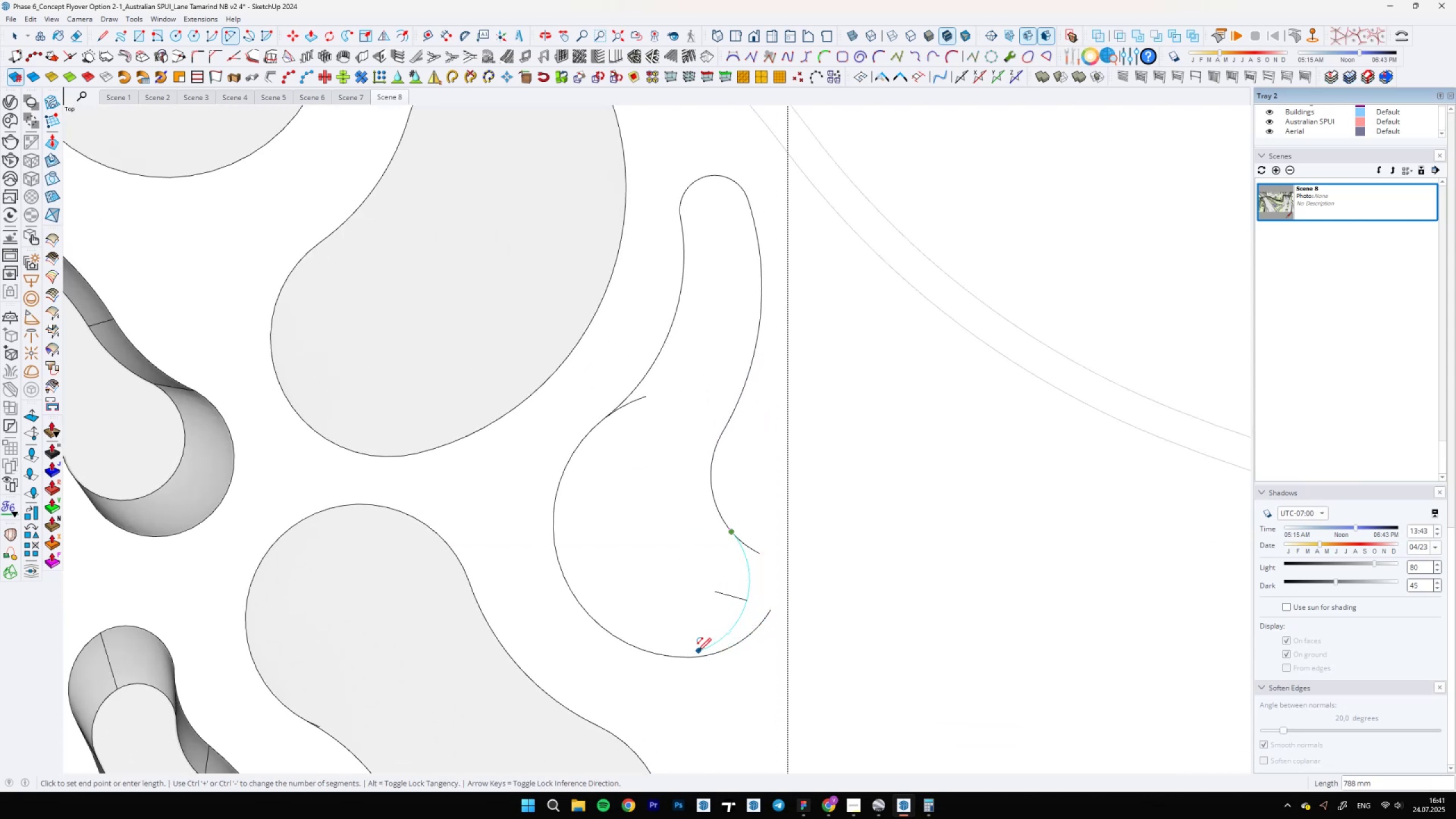 
double_click([676, 656])
 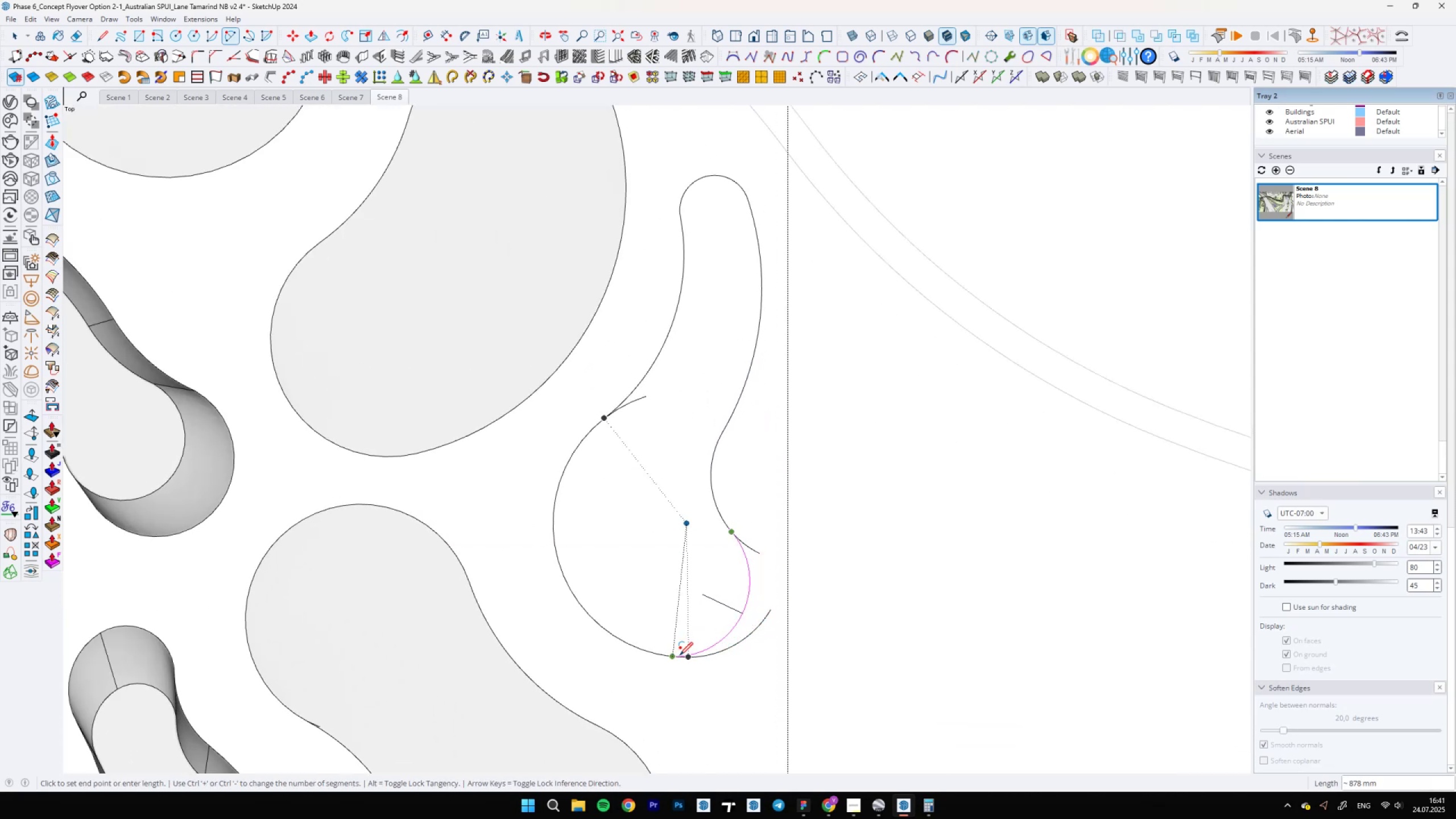 
key(E)
 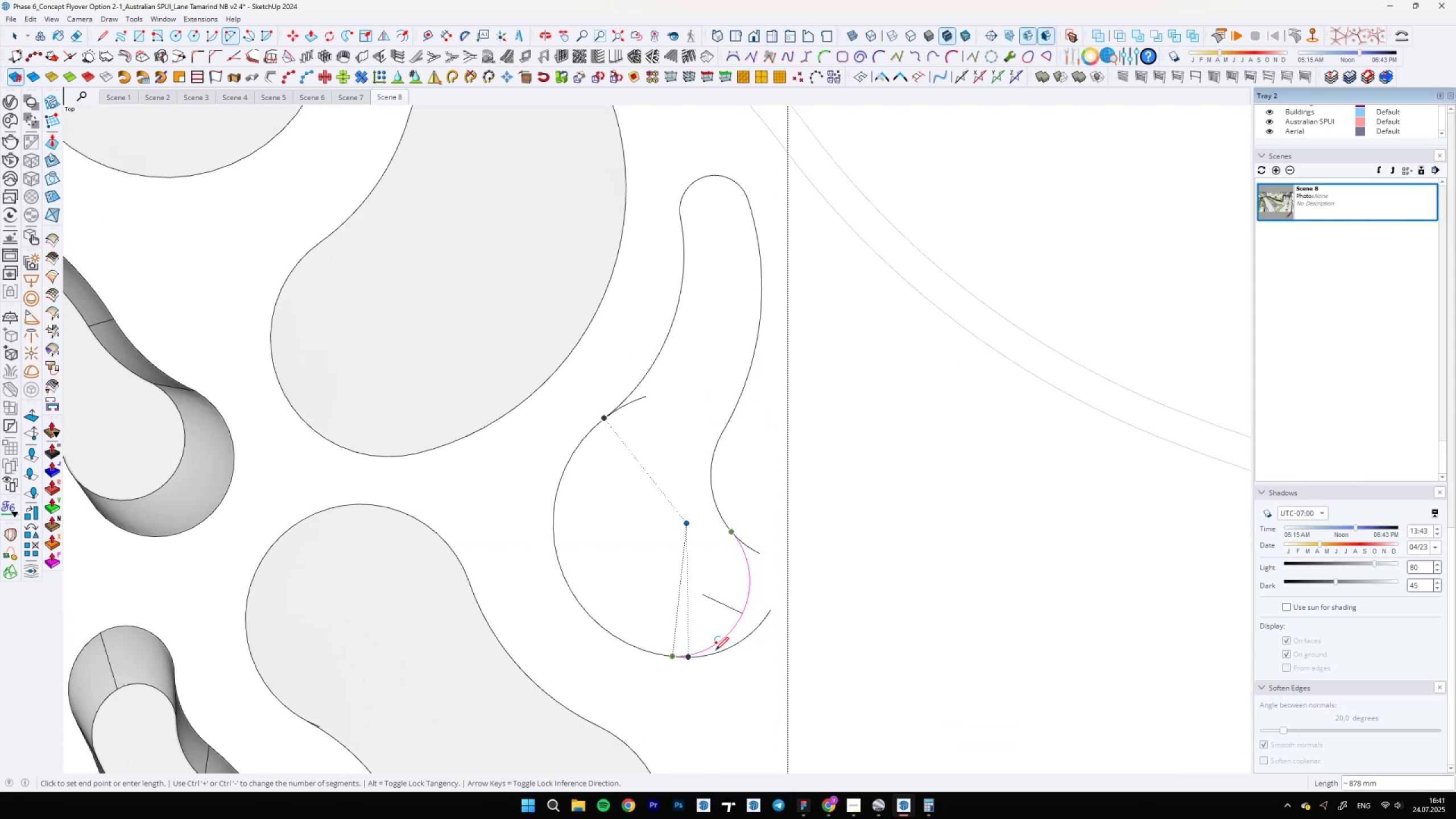 
left_click_drag(start_coordinate=[726, 644], to_coordinate=[721, 656])
 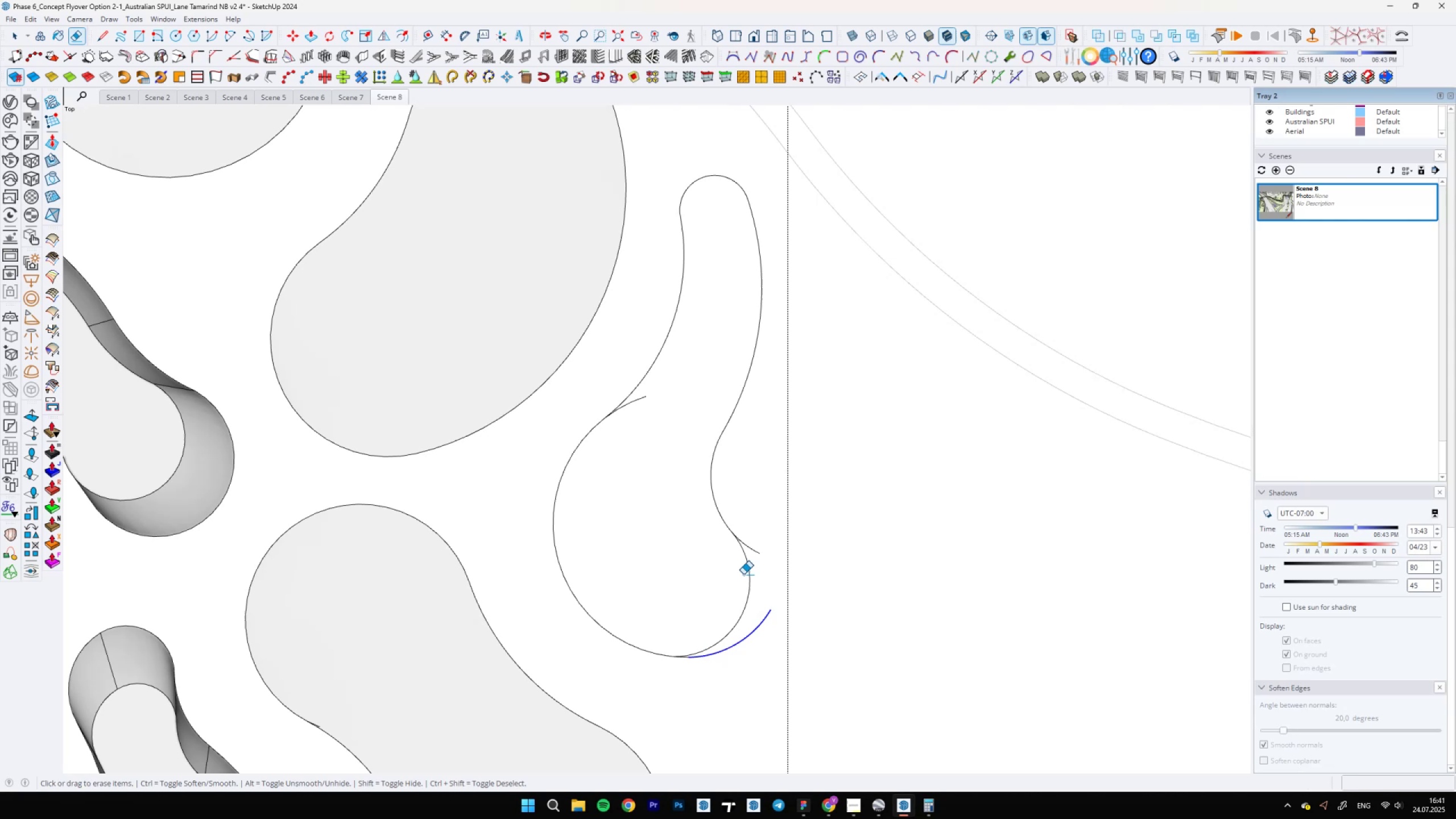 
left_click_drag(start_coordinate=[755, 553], to_coordinate=[754, 548])
 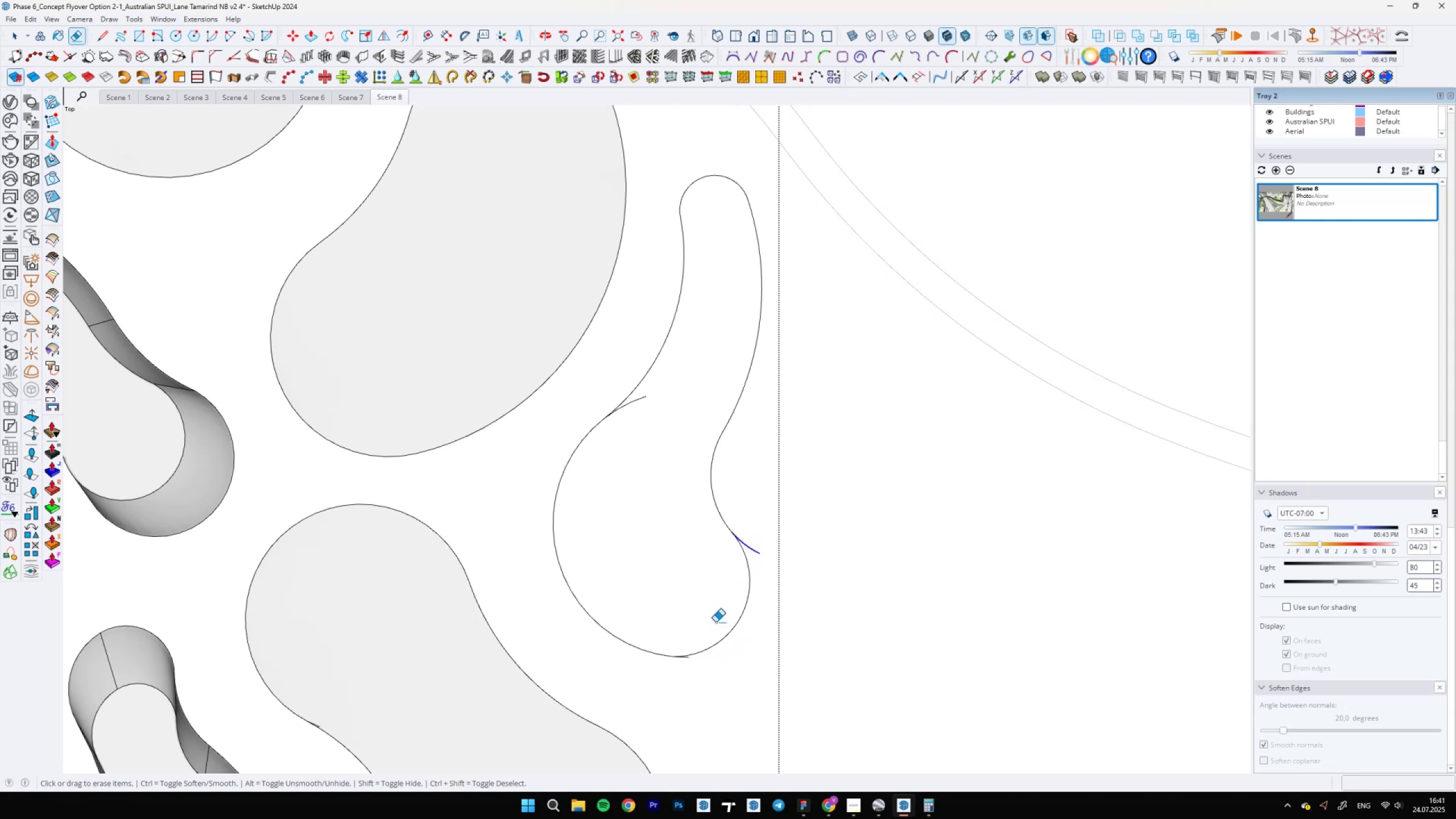 
scroll: coordinate [688, 661], scroll_direction: up, amount: 7.0
 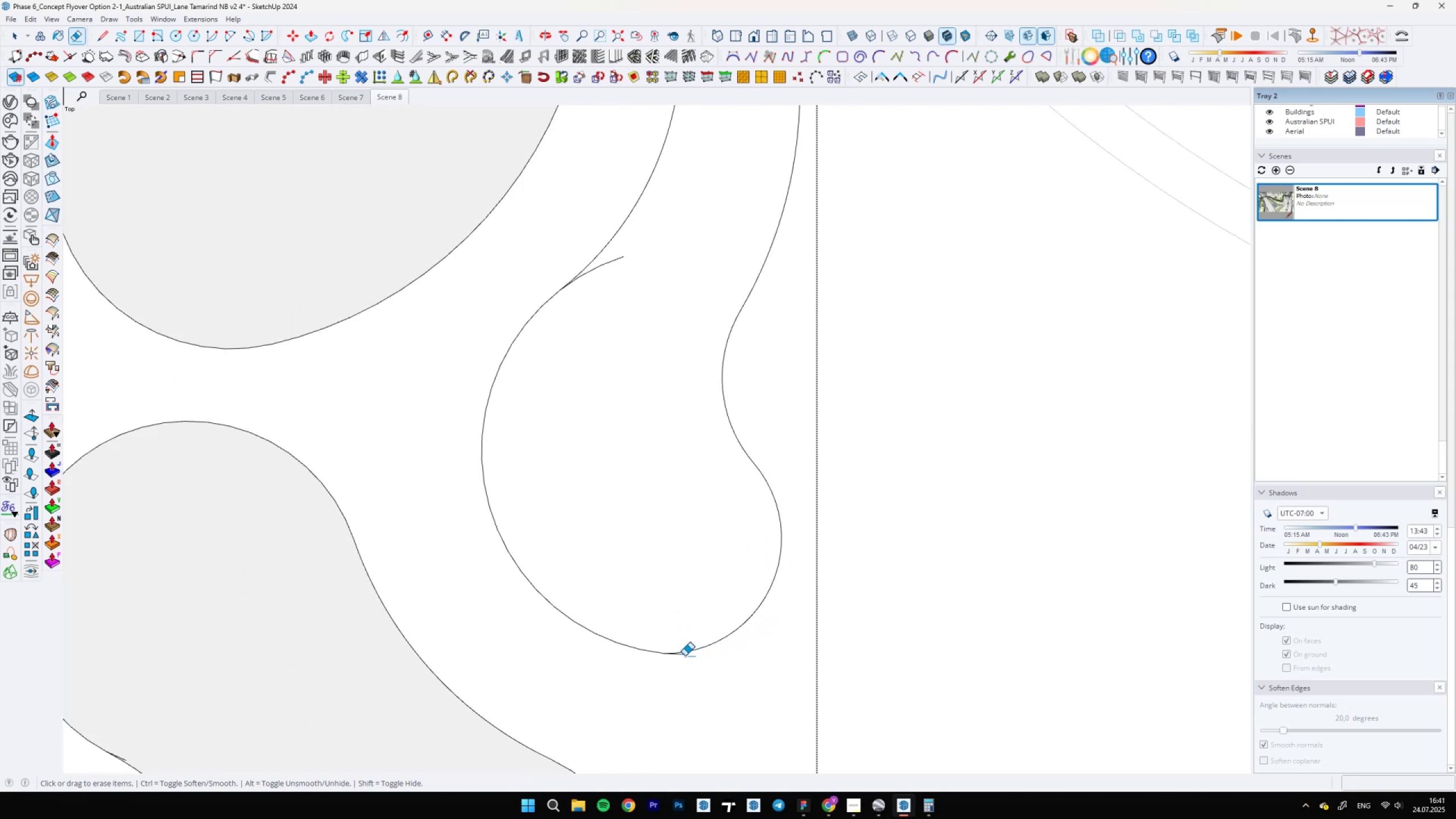 
left_click([684, 656])
 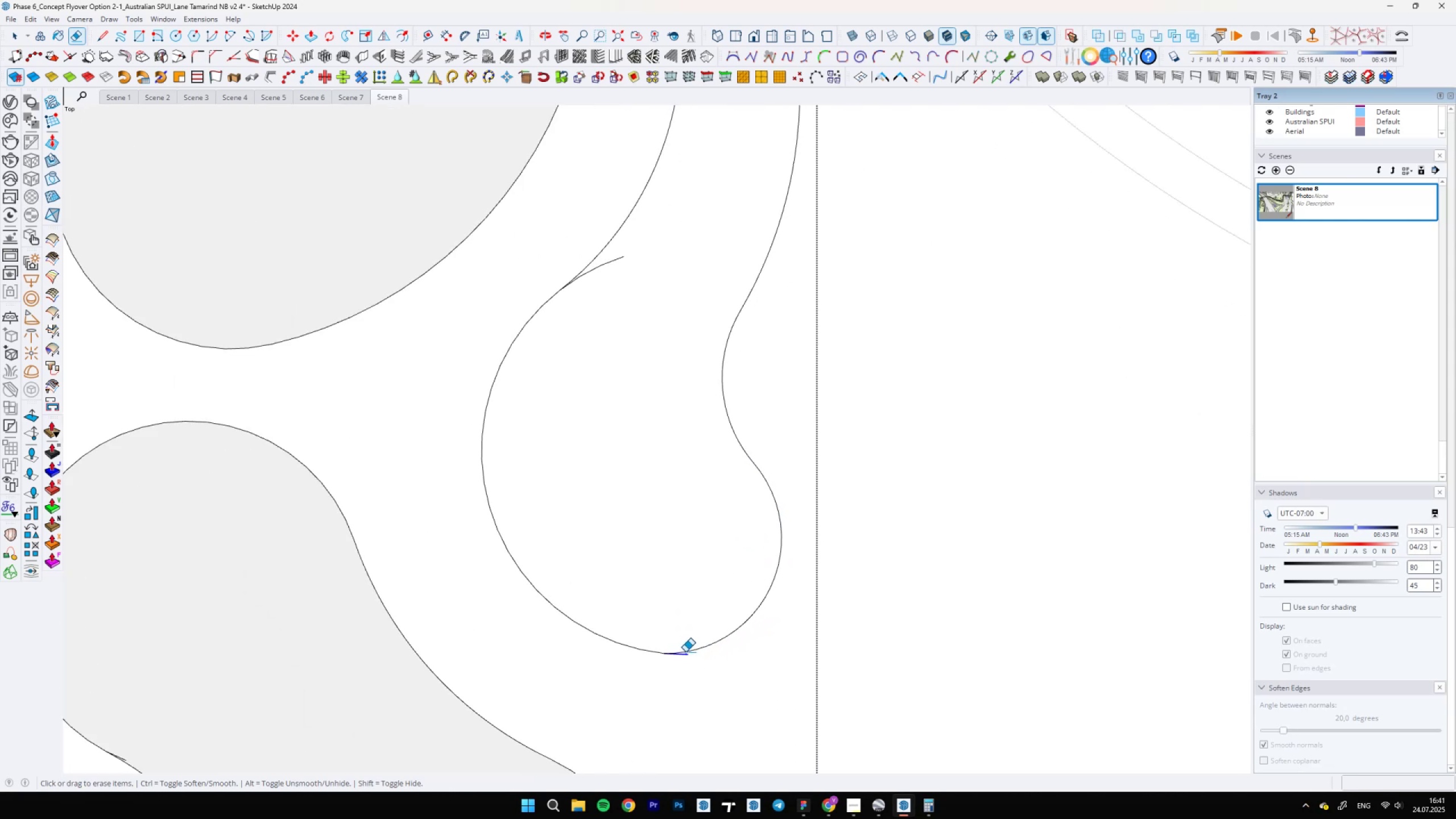 
scroll: coordinate [696, 645], scroll_direction: down, amount: 6.0
 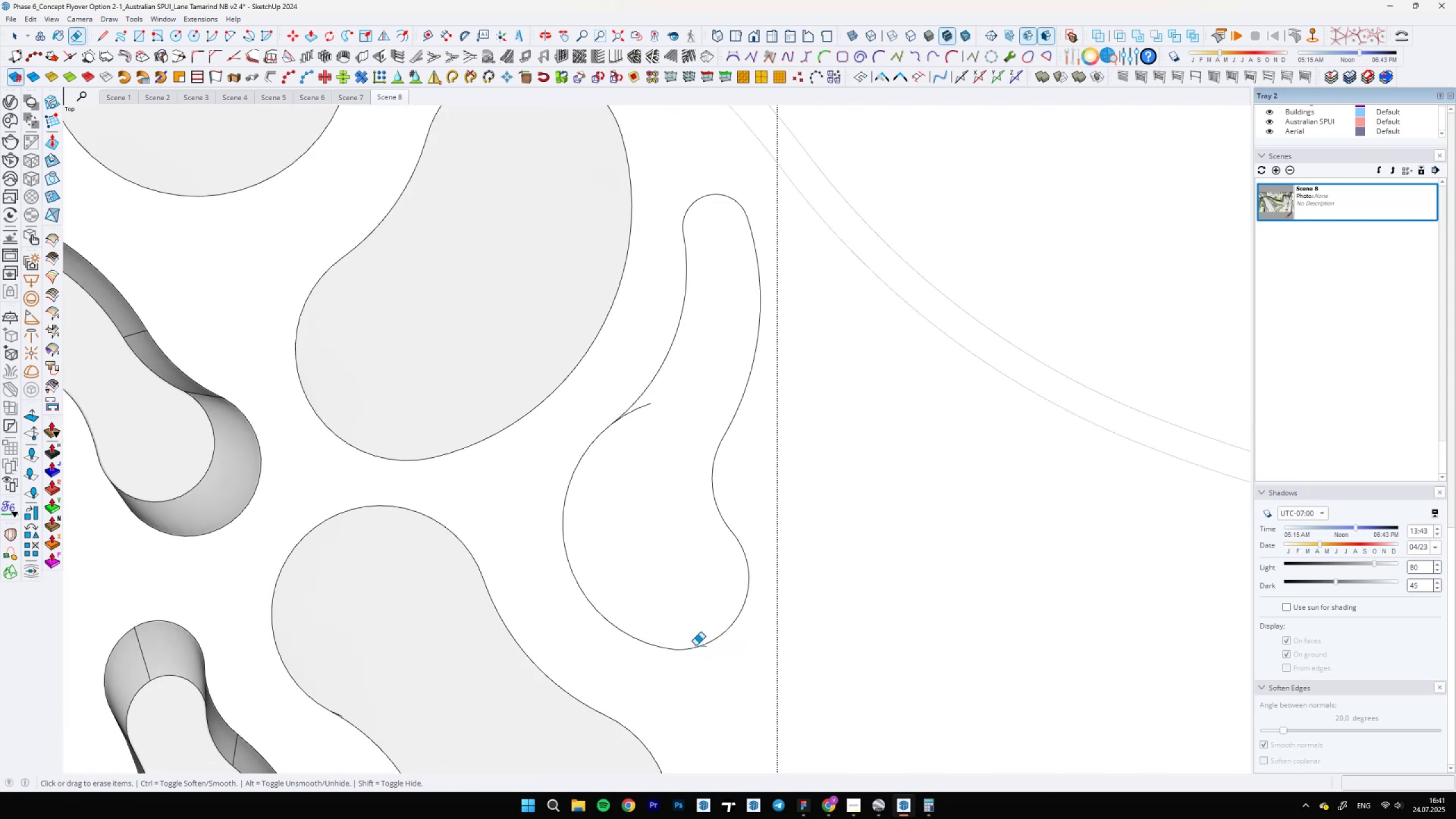 
type(ae l)
 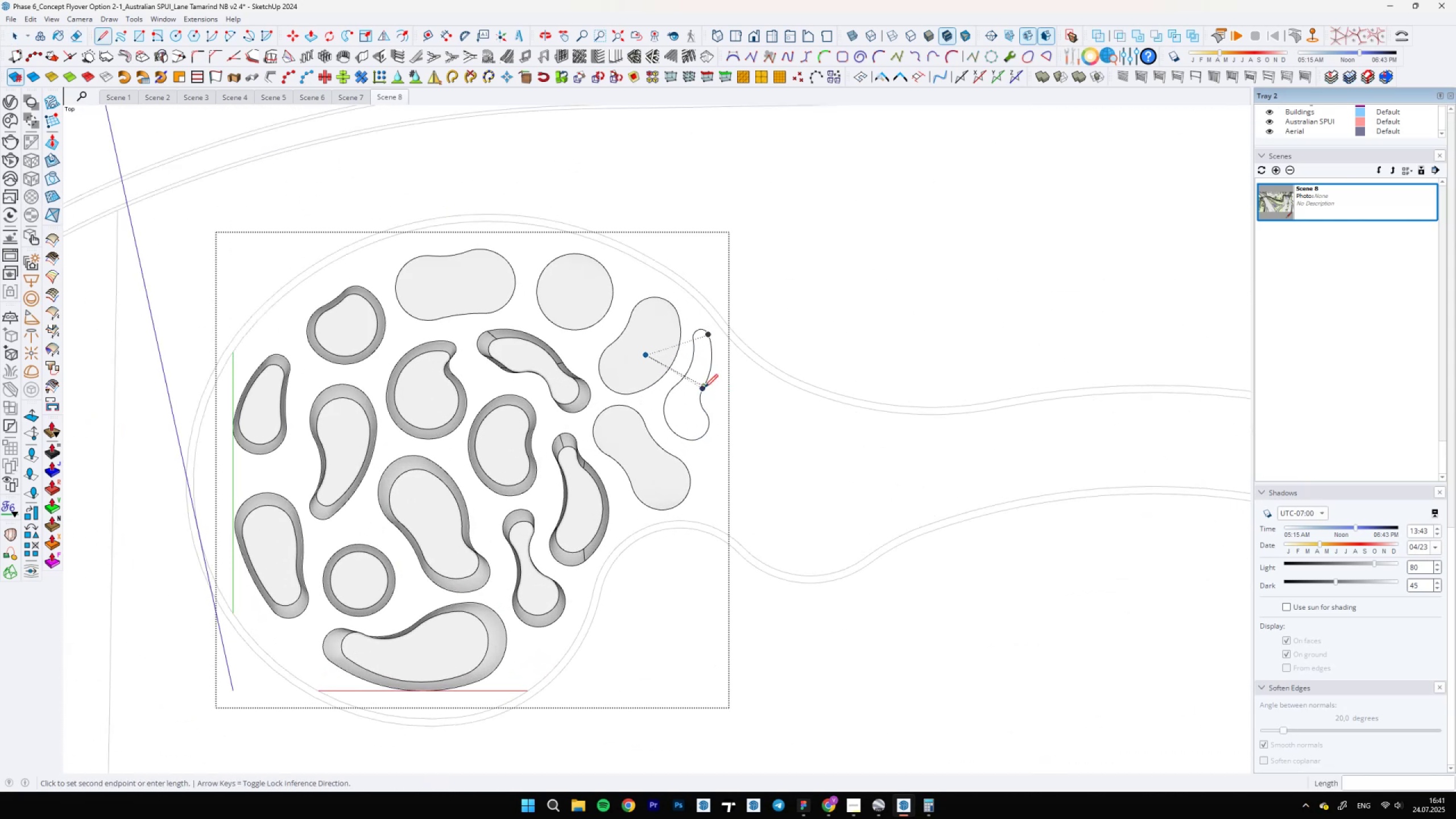 
scroll: coordinate [653, 424], scroll_direction: up, amount: 1.0
 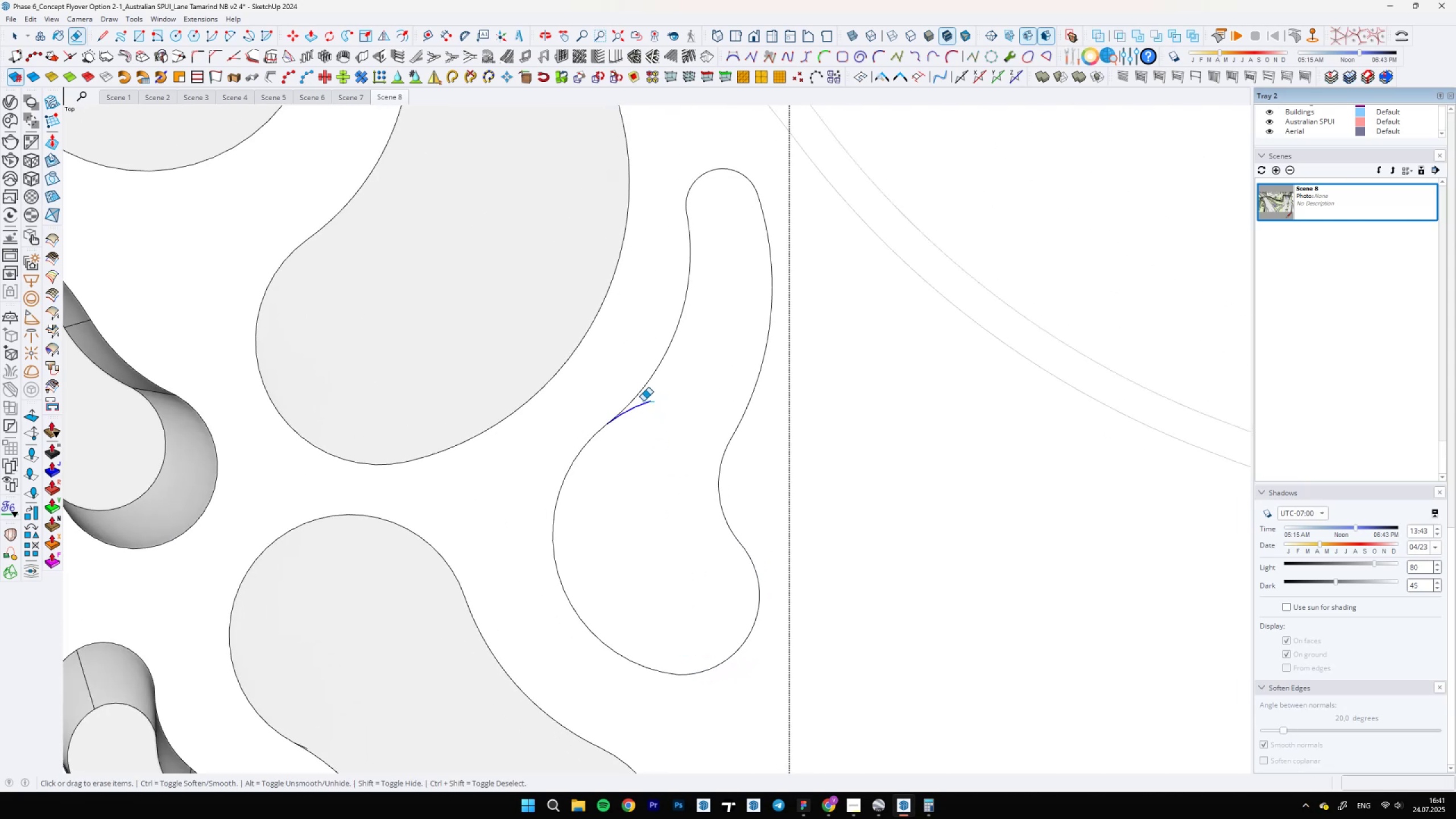 
scroll: coordinate [701, 388], scroll_direction: down, amount: 27.0
 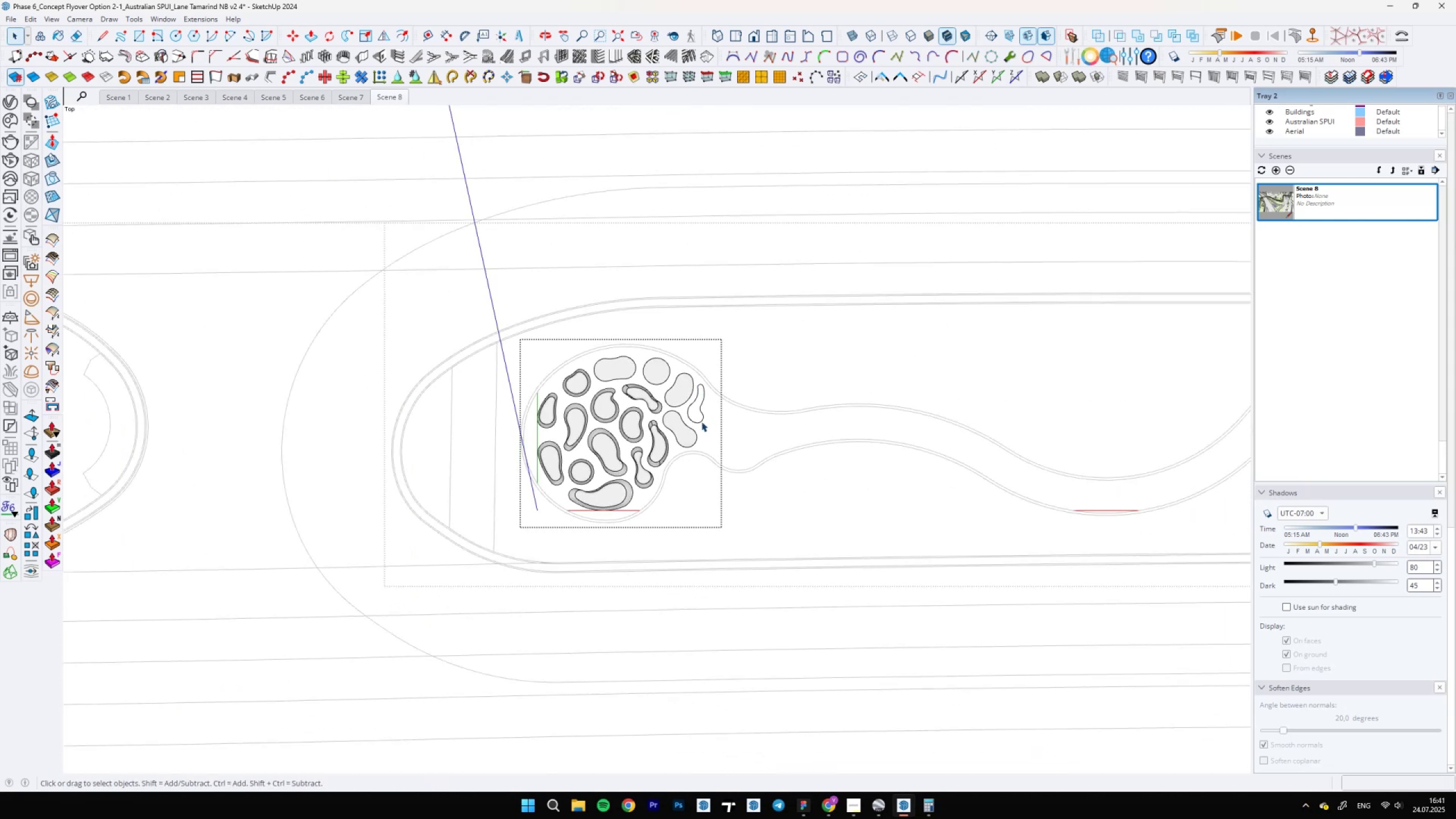 
scroll: coordinate [702, 406], scroll_direction: up, amount: 10.0
 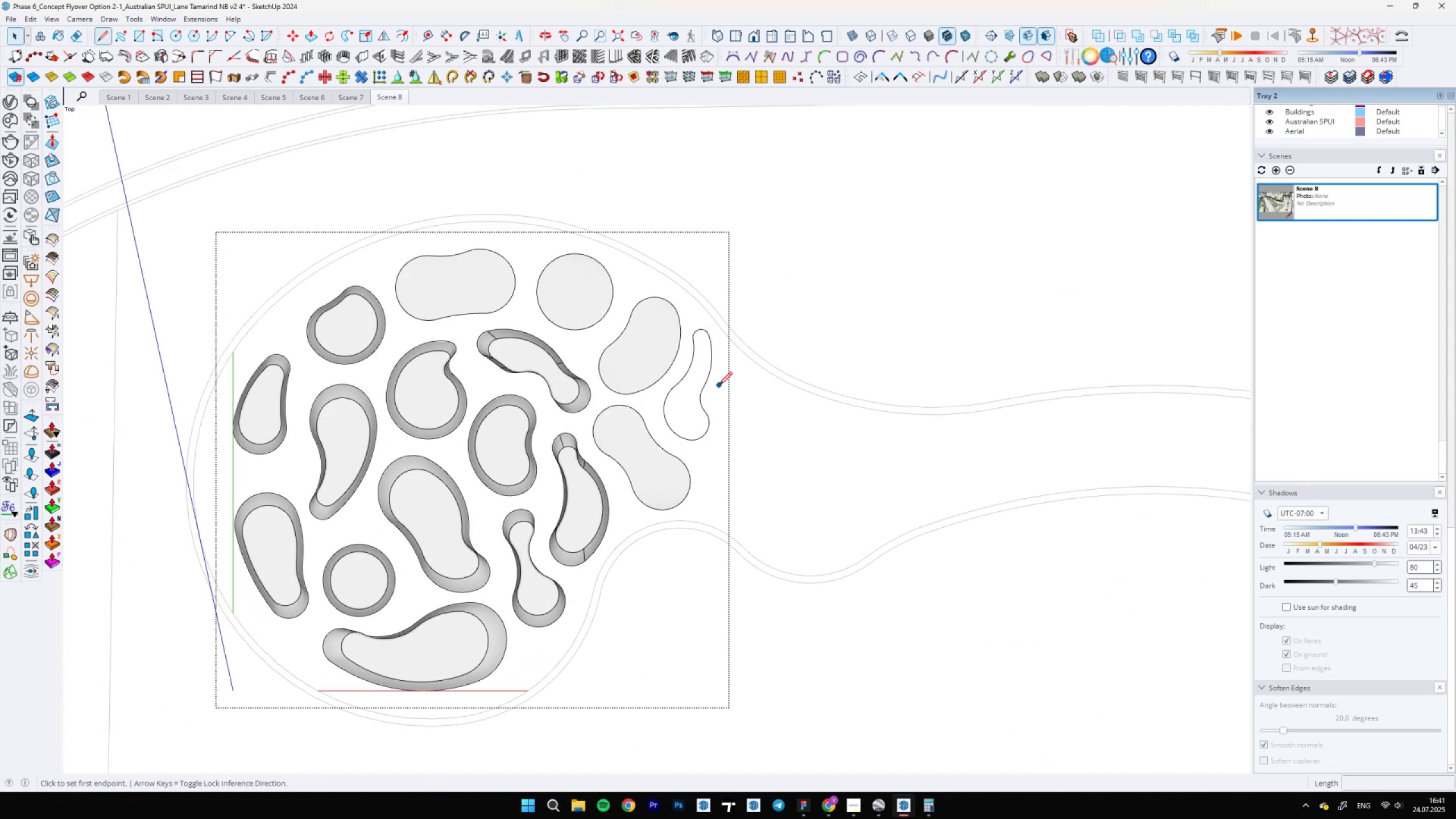 
left_click([705, 387])
 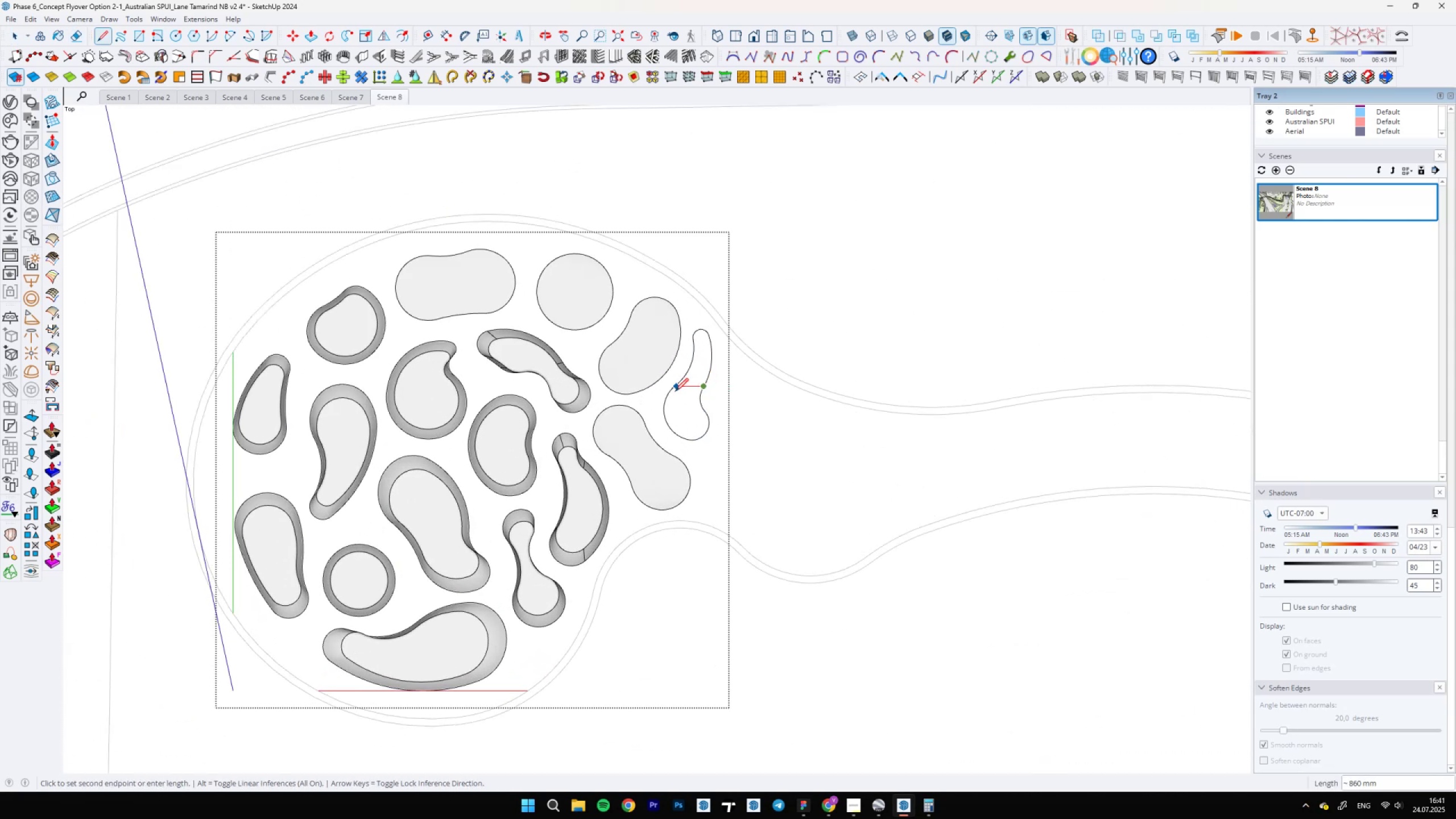 
left_click([672, 391])
 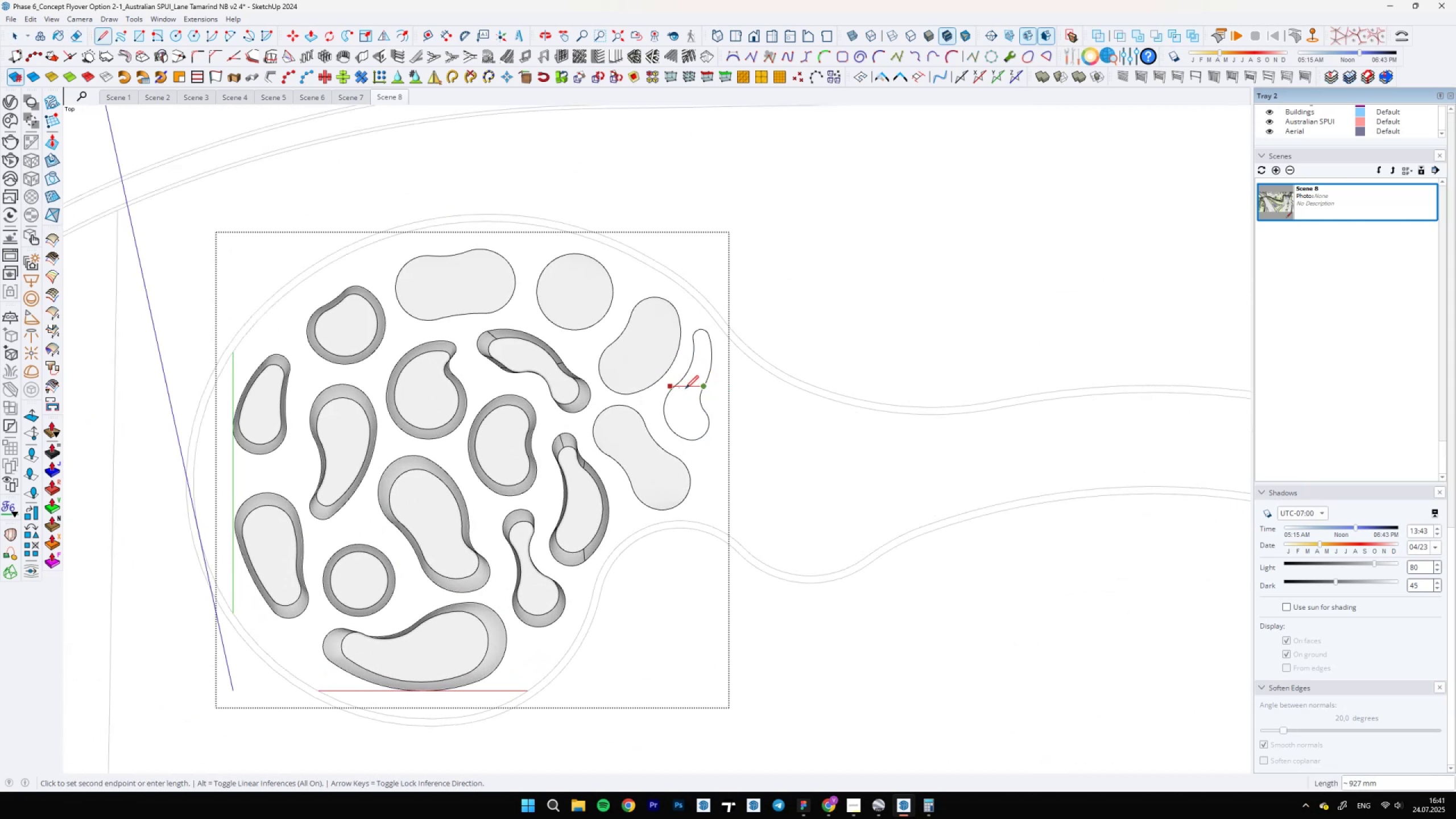 
scroll: coordinate [686, 388], scroll_direction: up, amount: 4.0
 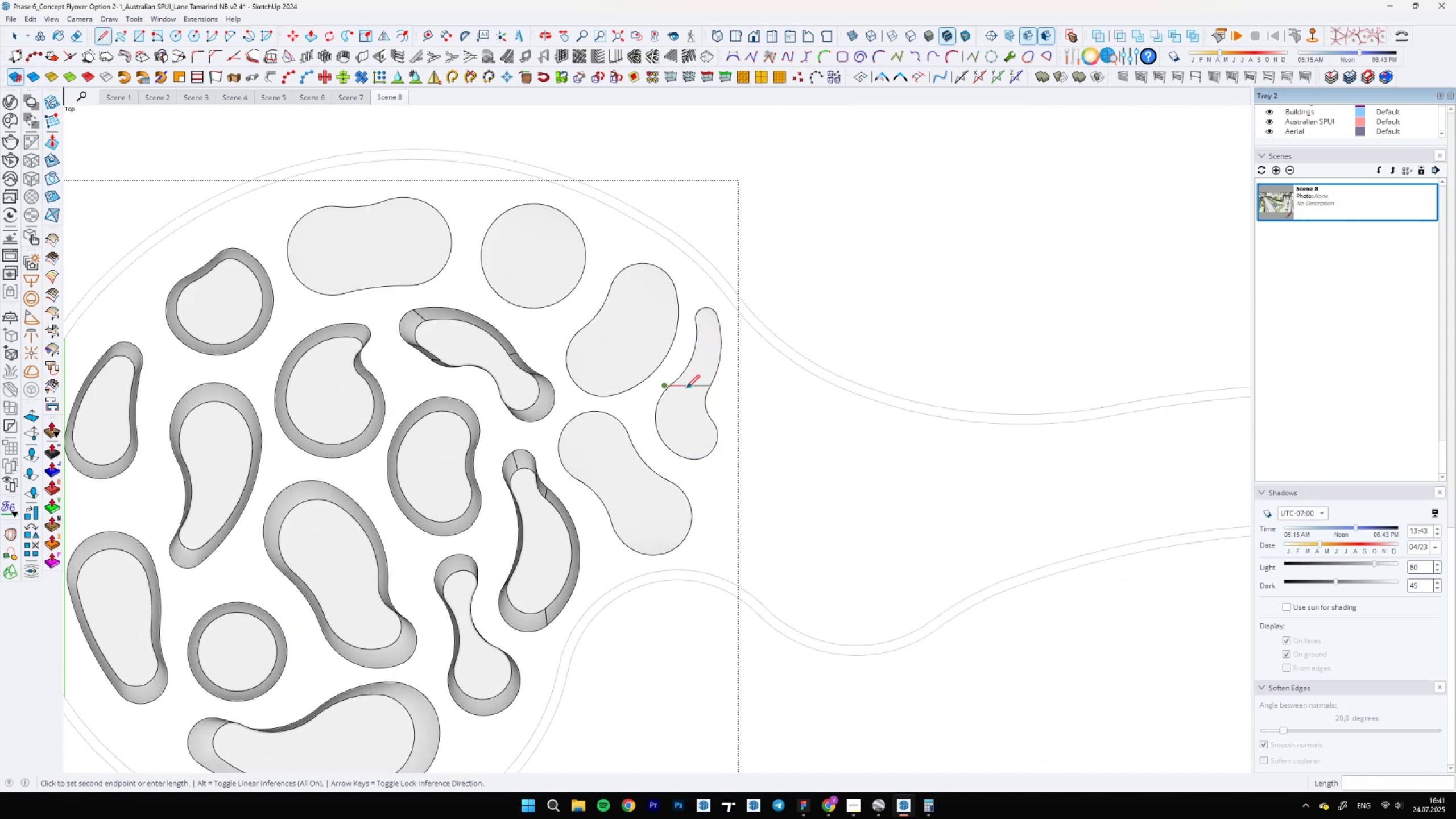 
key(E)
 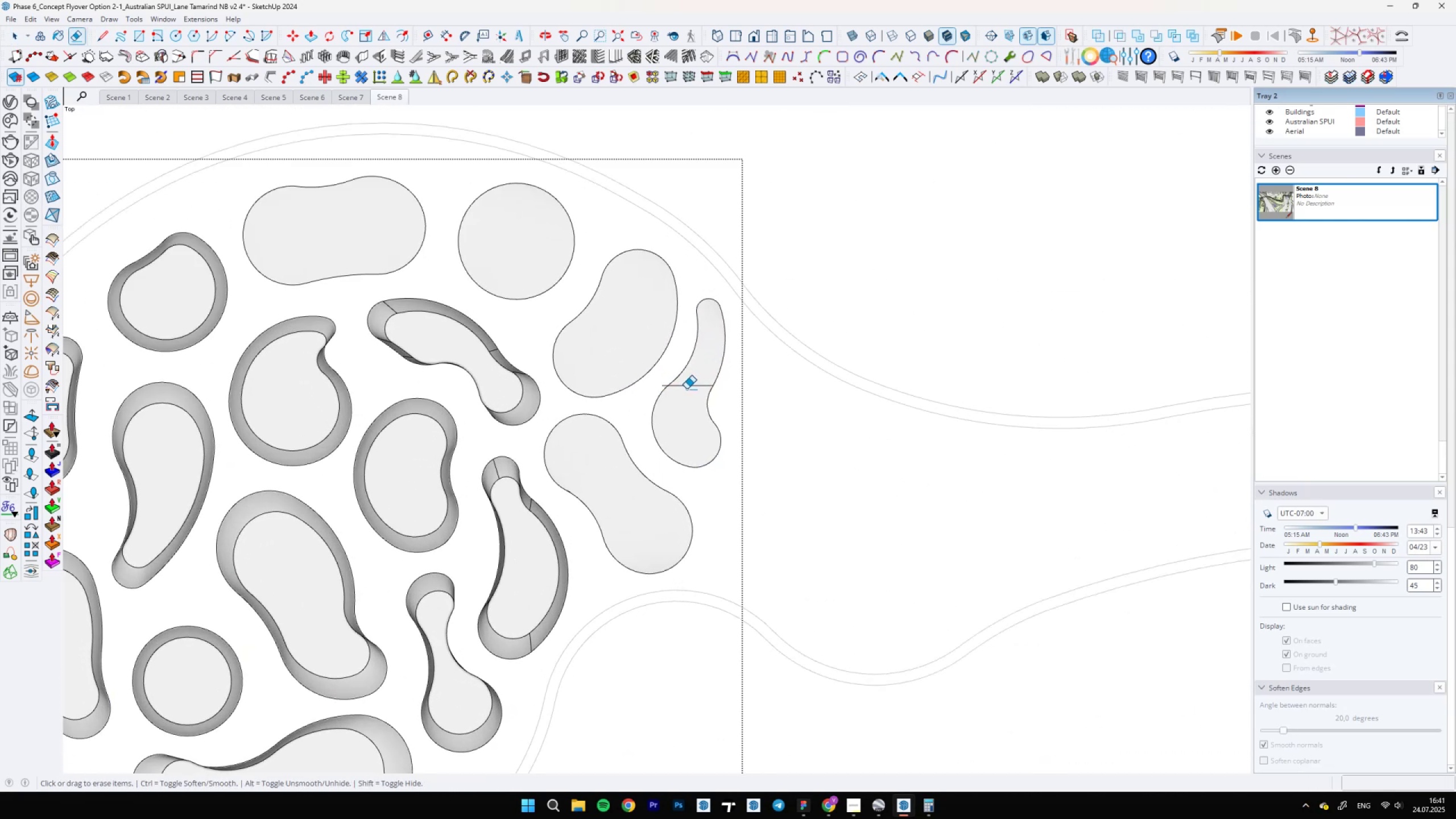 
scroll: coordinate [682, 390], scroll_direction: up, amount: 1.0
 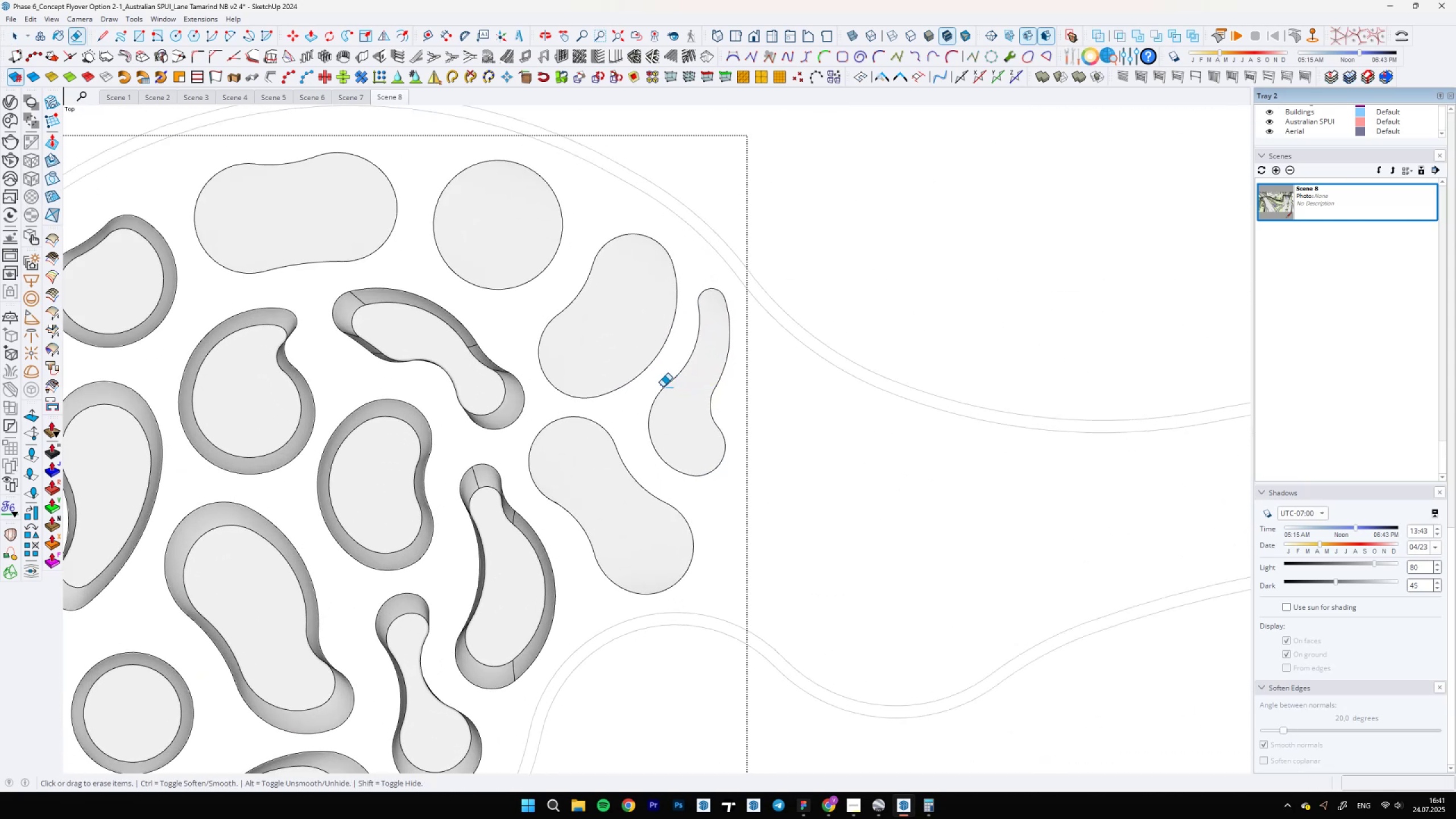 
left_click([660, 386])
 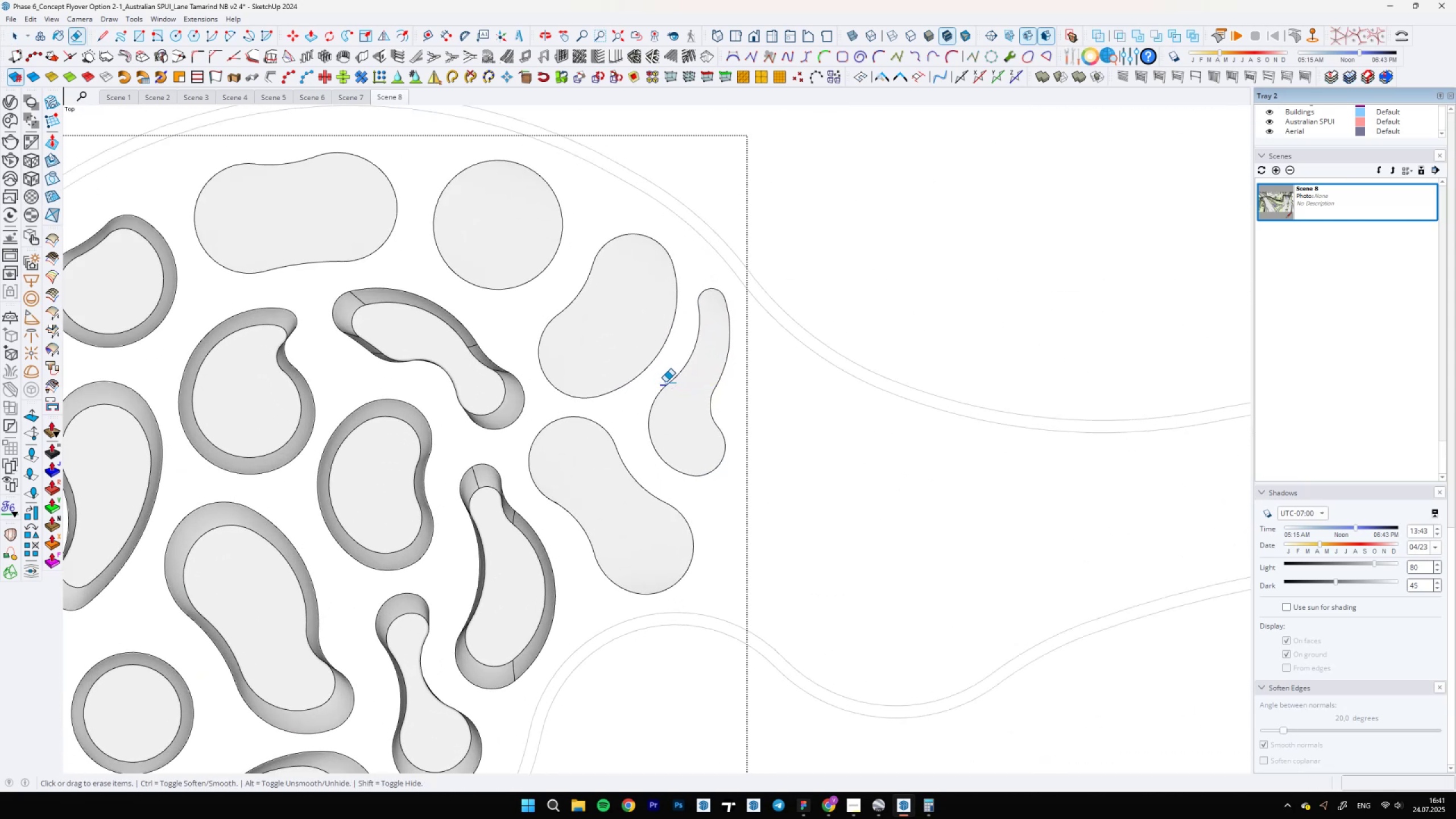 
key(Space)
 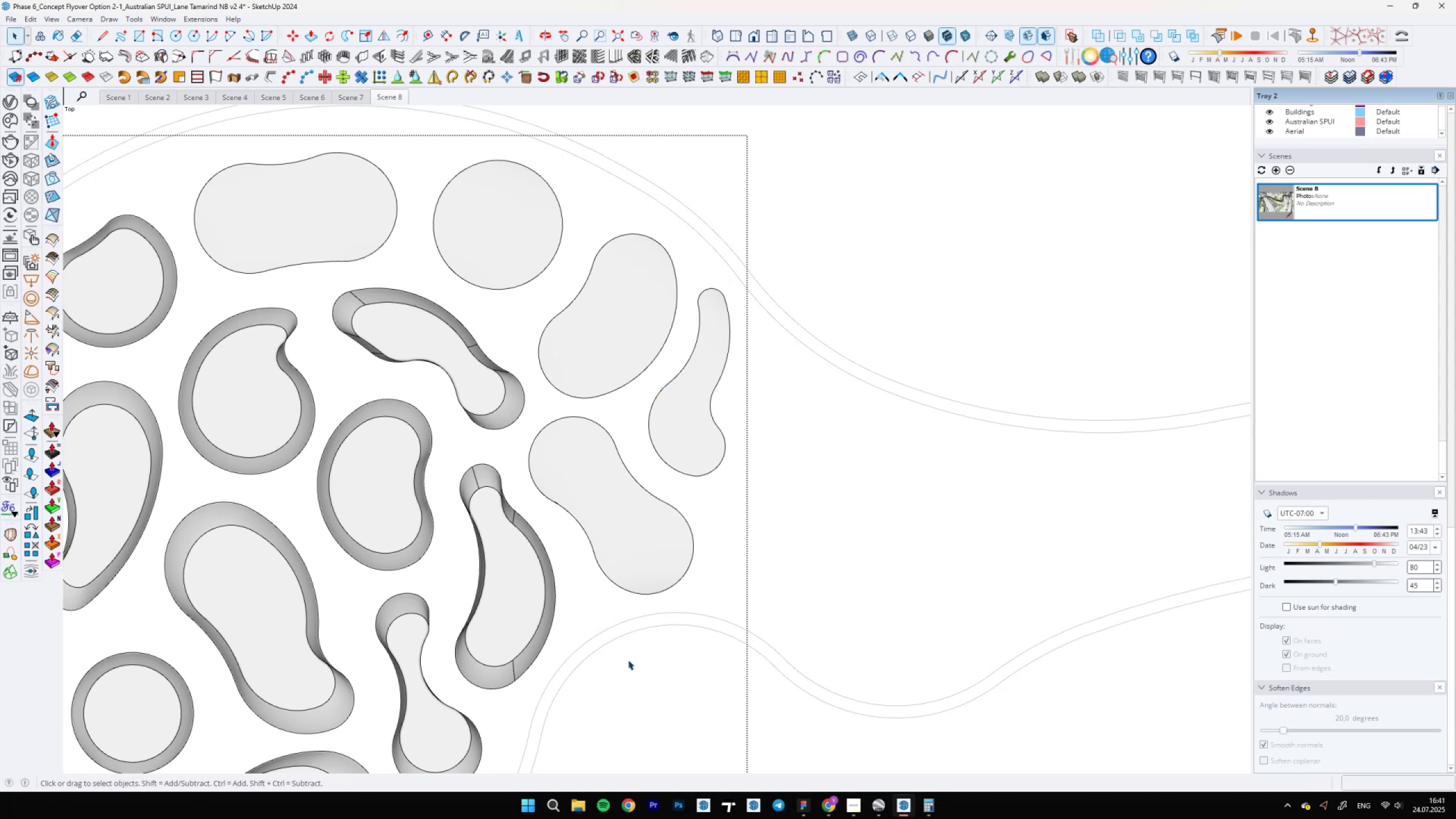 
wait(7.97)
 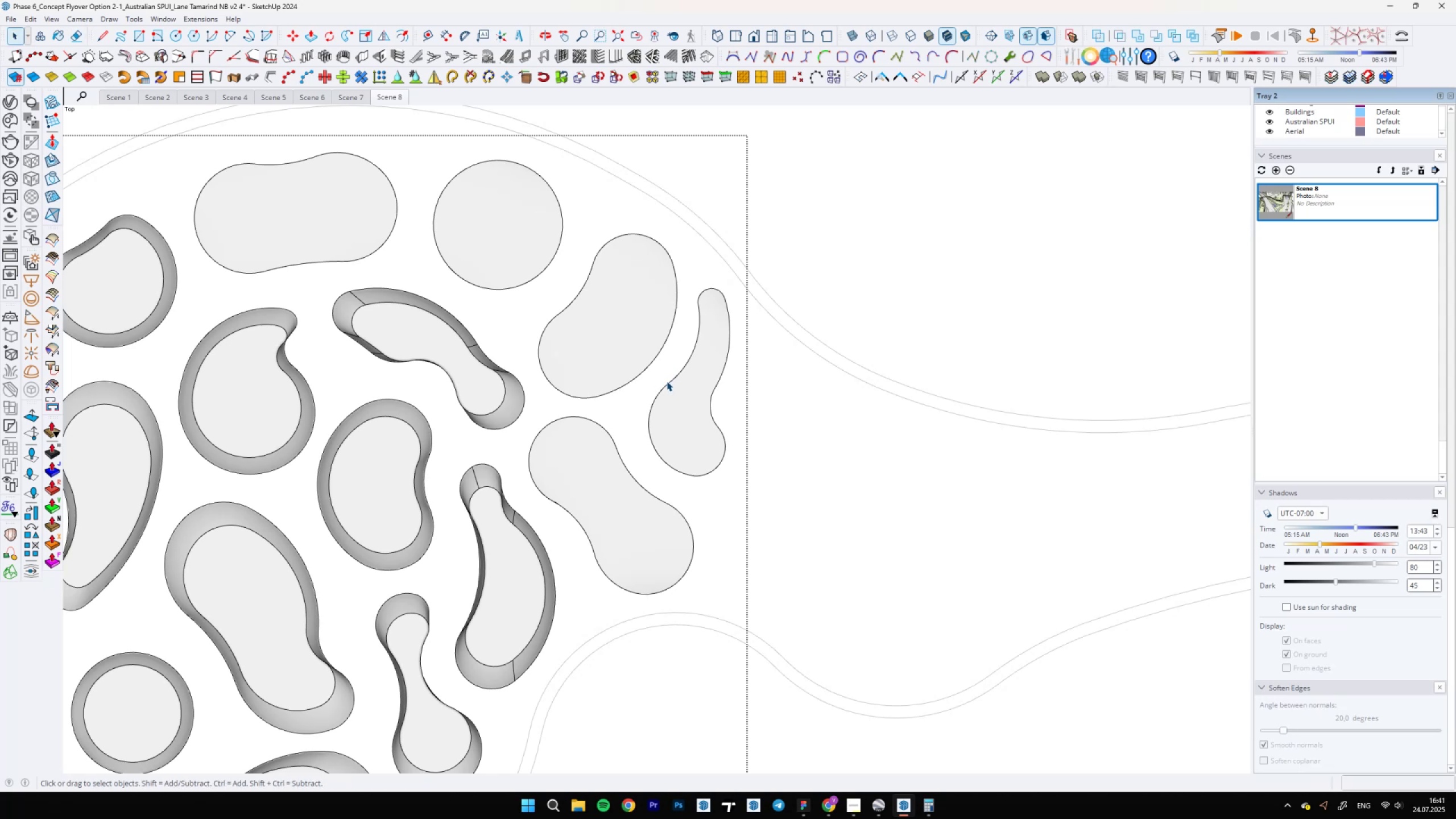 
scroll: coordinate [793, 530], scroll_direction: down, amount: 21.0
 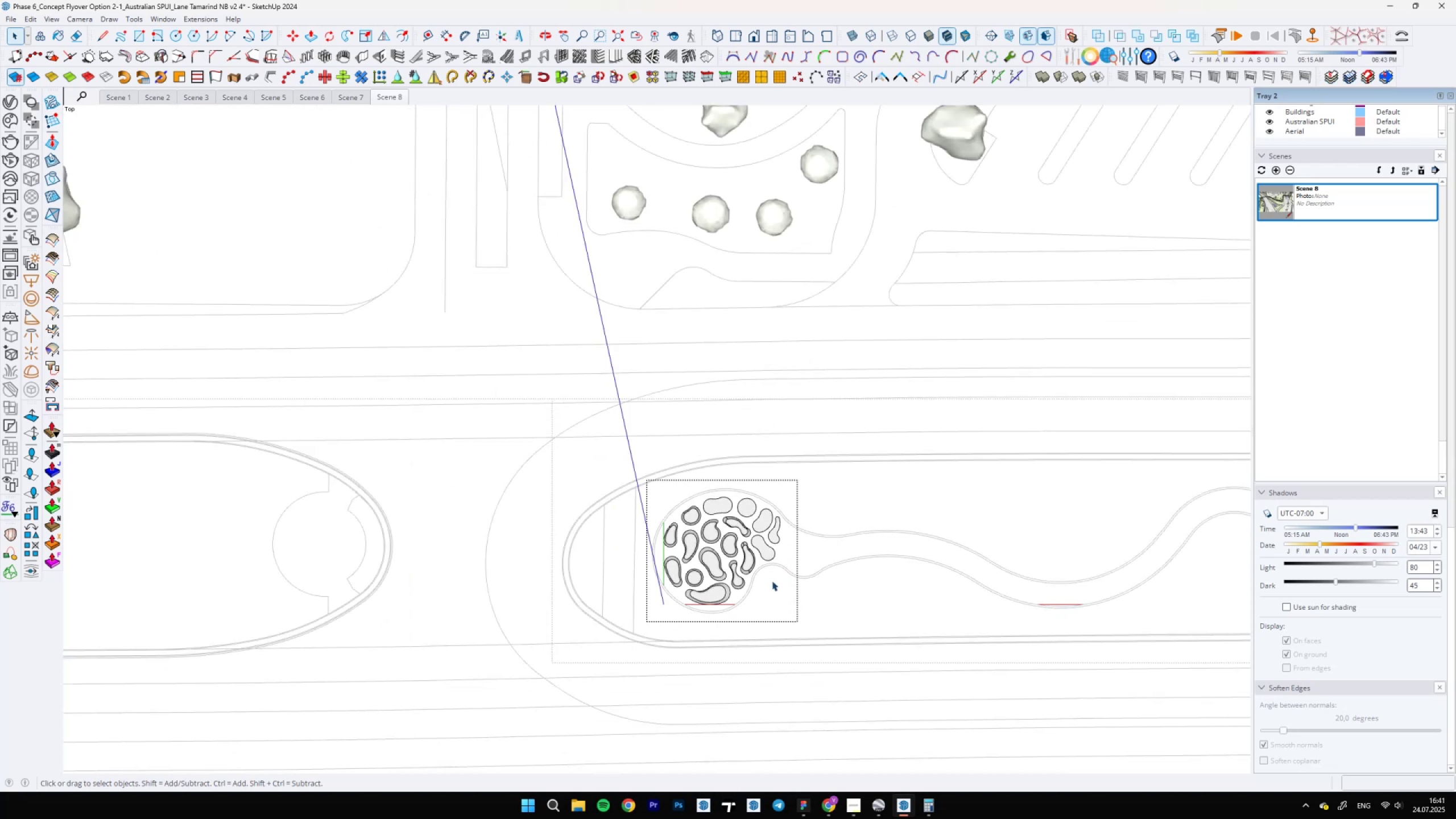 
scroll: coordinate [801, 504], scroll_direction: up, amount: 14.0
 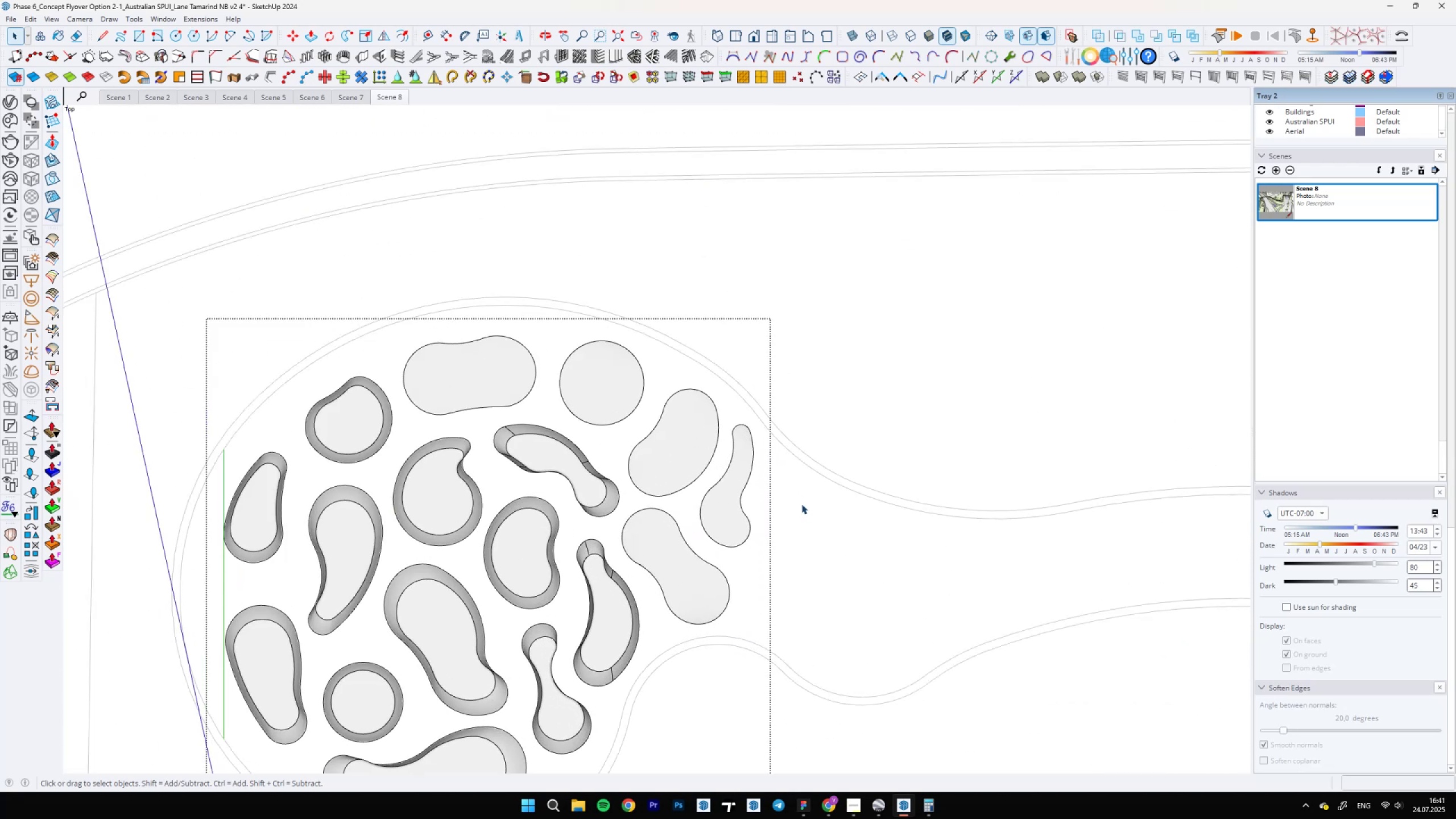 
key(A)
 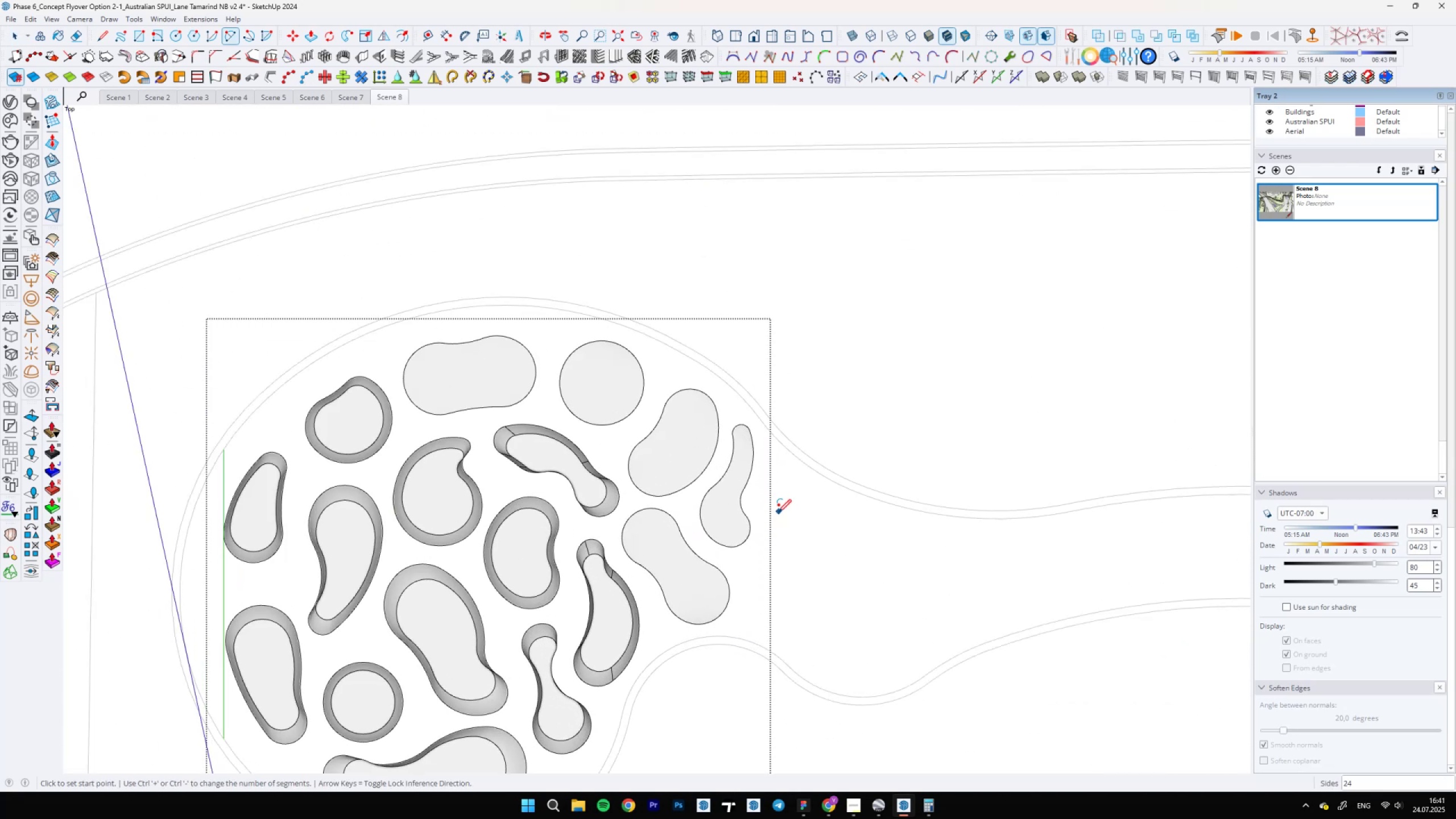 
left_click([775, 514])
 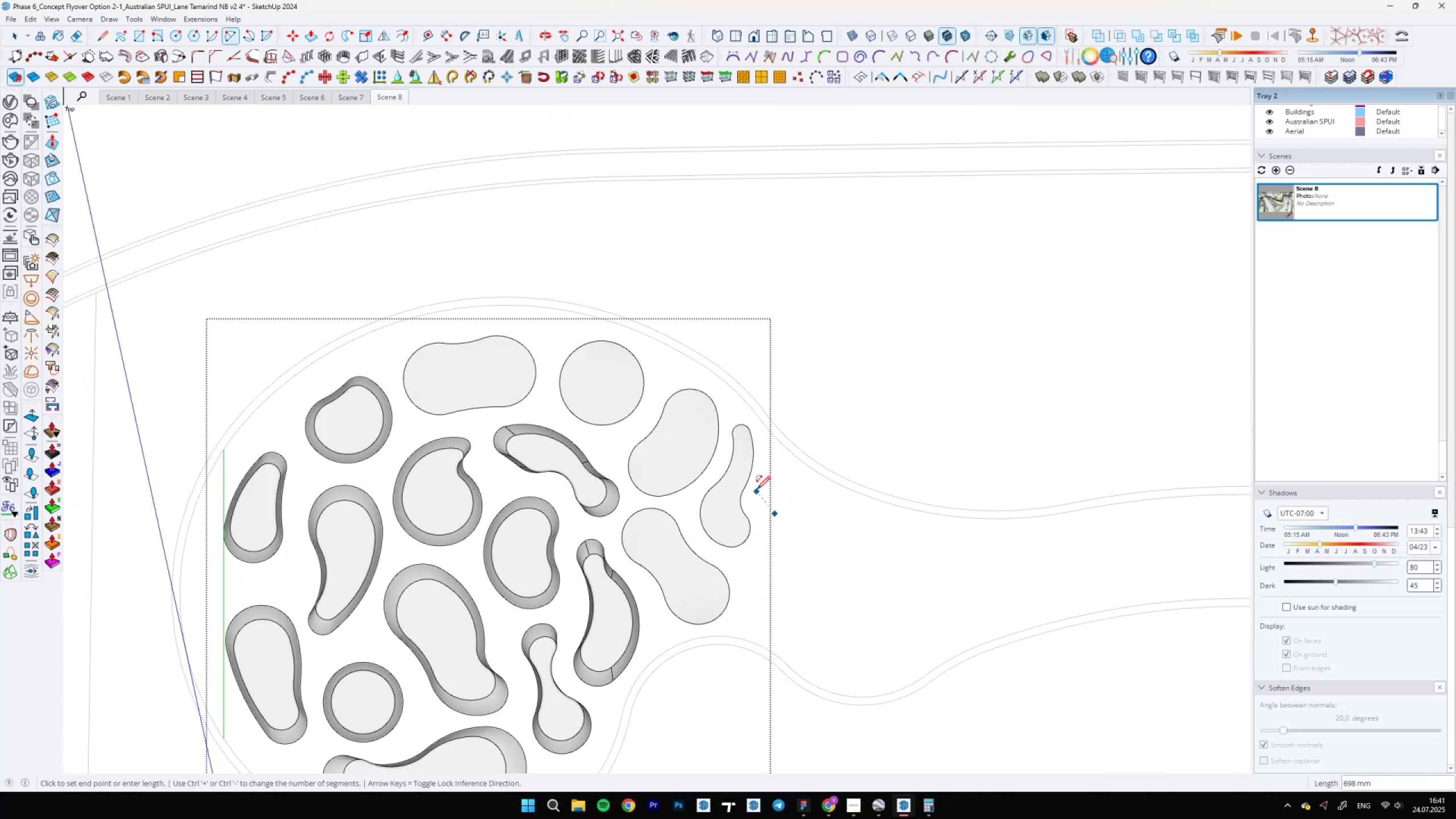 
scroll: coordinate [769, 469], scroll_direction: up, amount: 3.0
 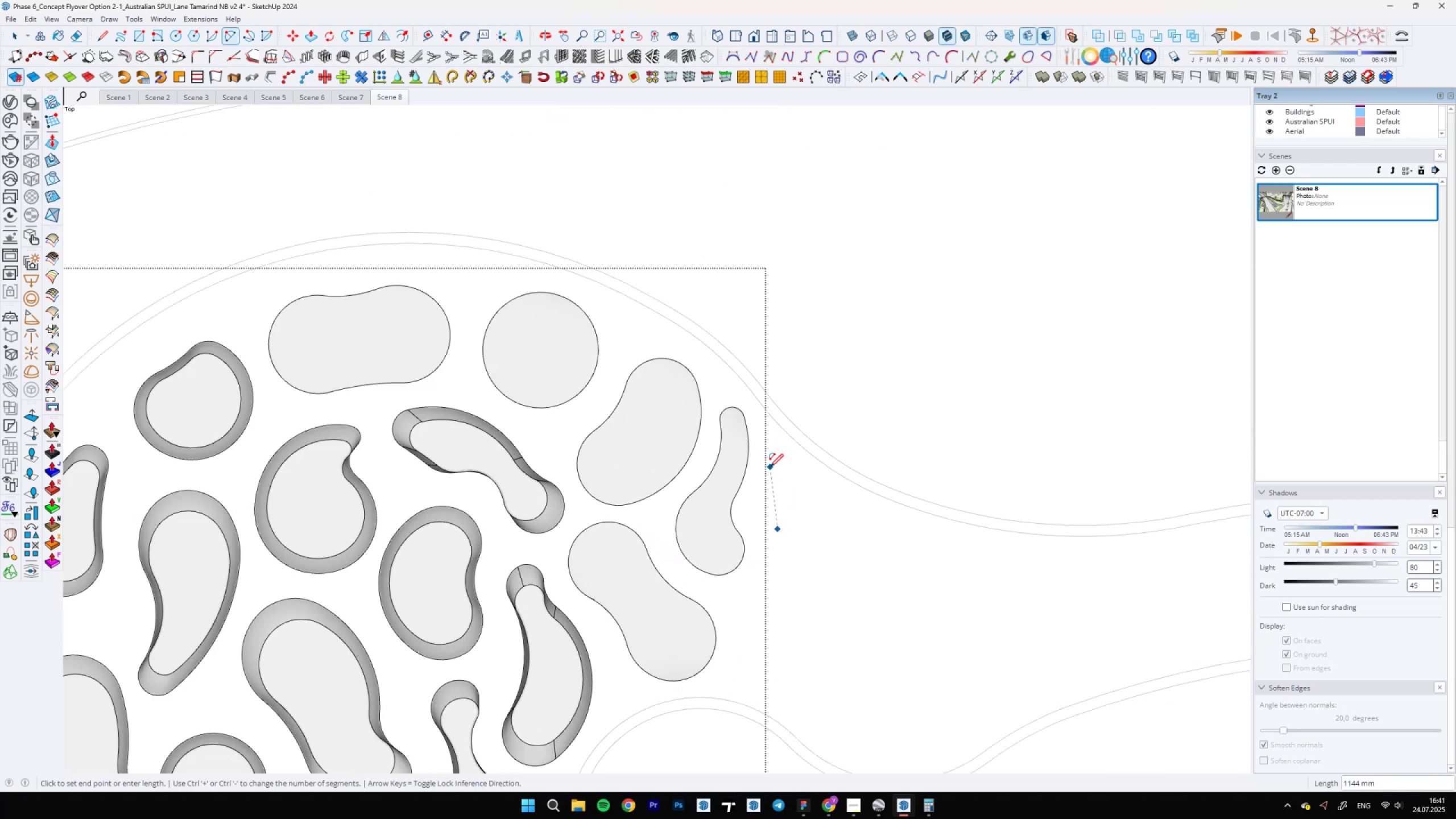 
key(Space)
 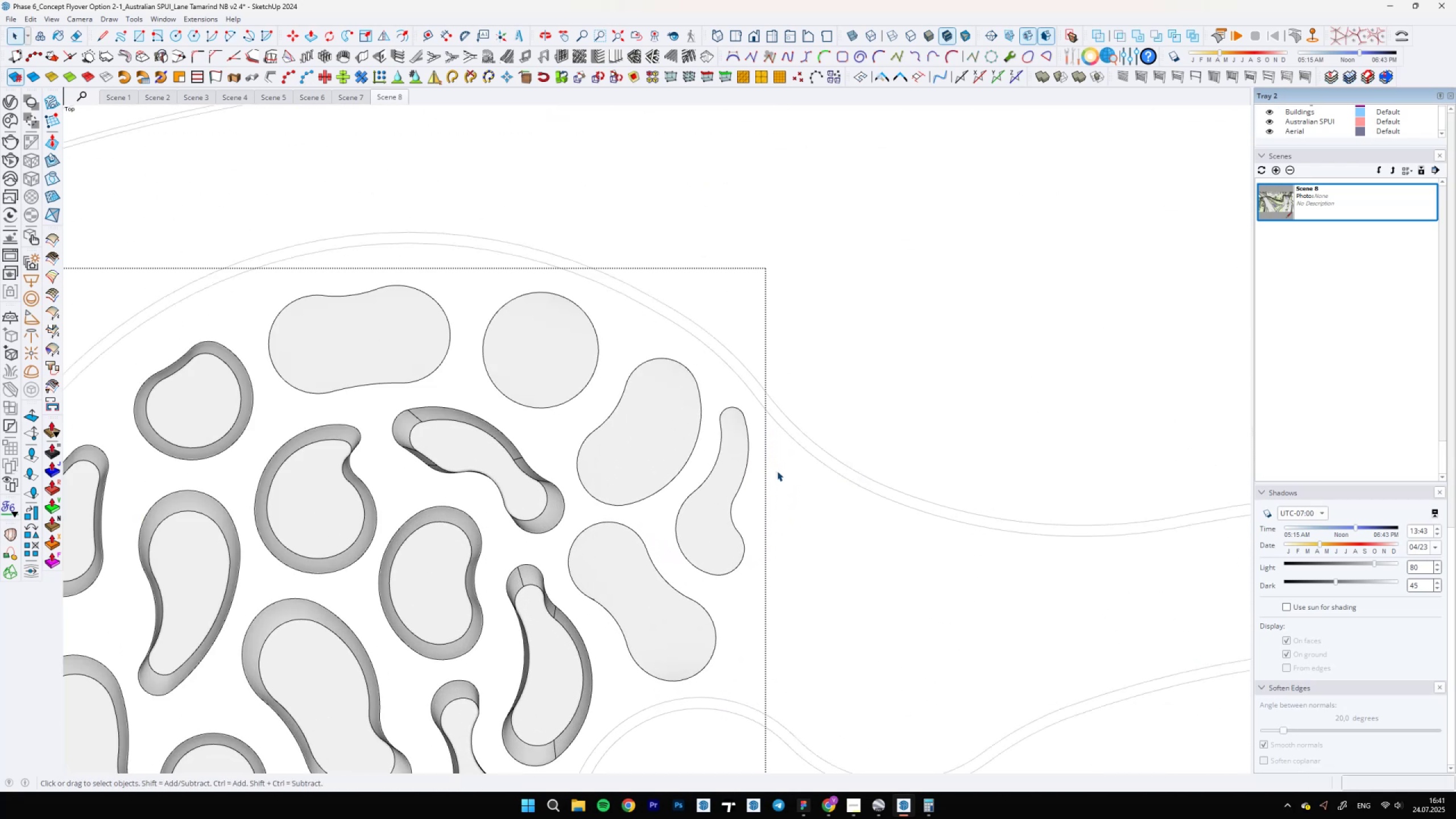 
key(C)
 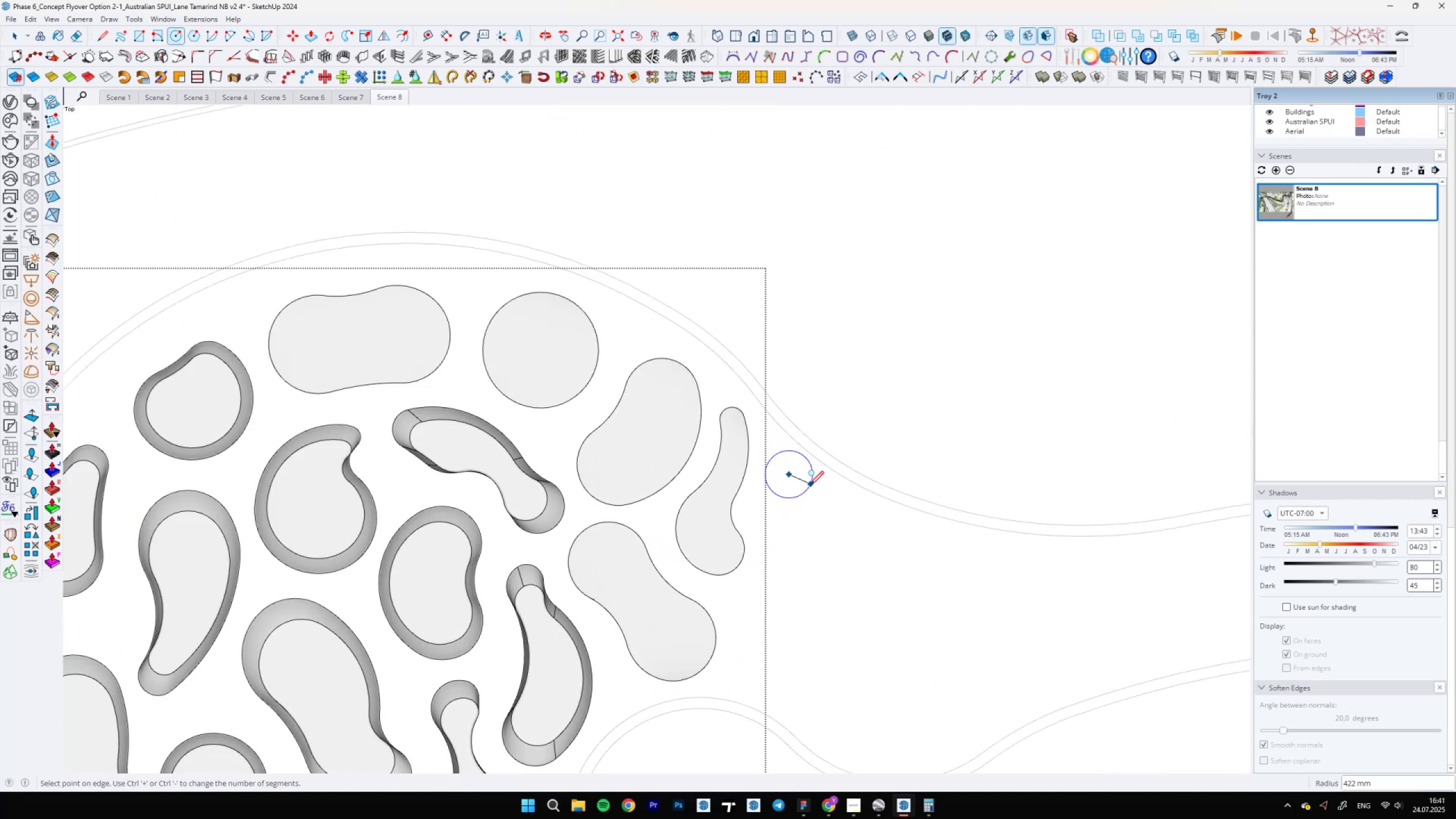 
scroll: coordinate [792, 515], scroll_direction: up, amount: 4.0
 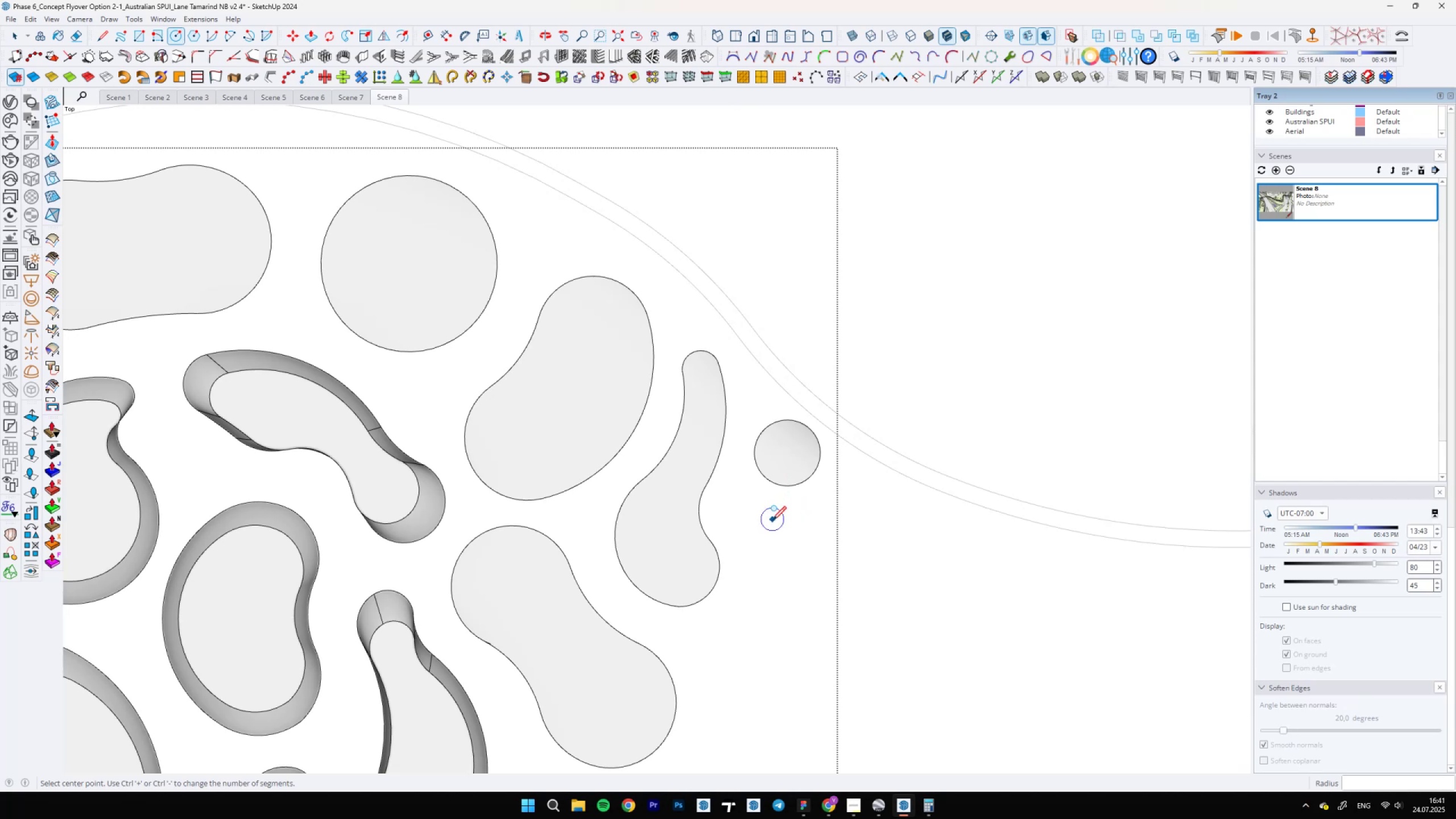 
left_click([772, 519])
 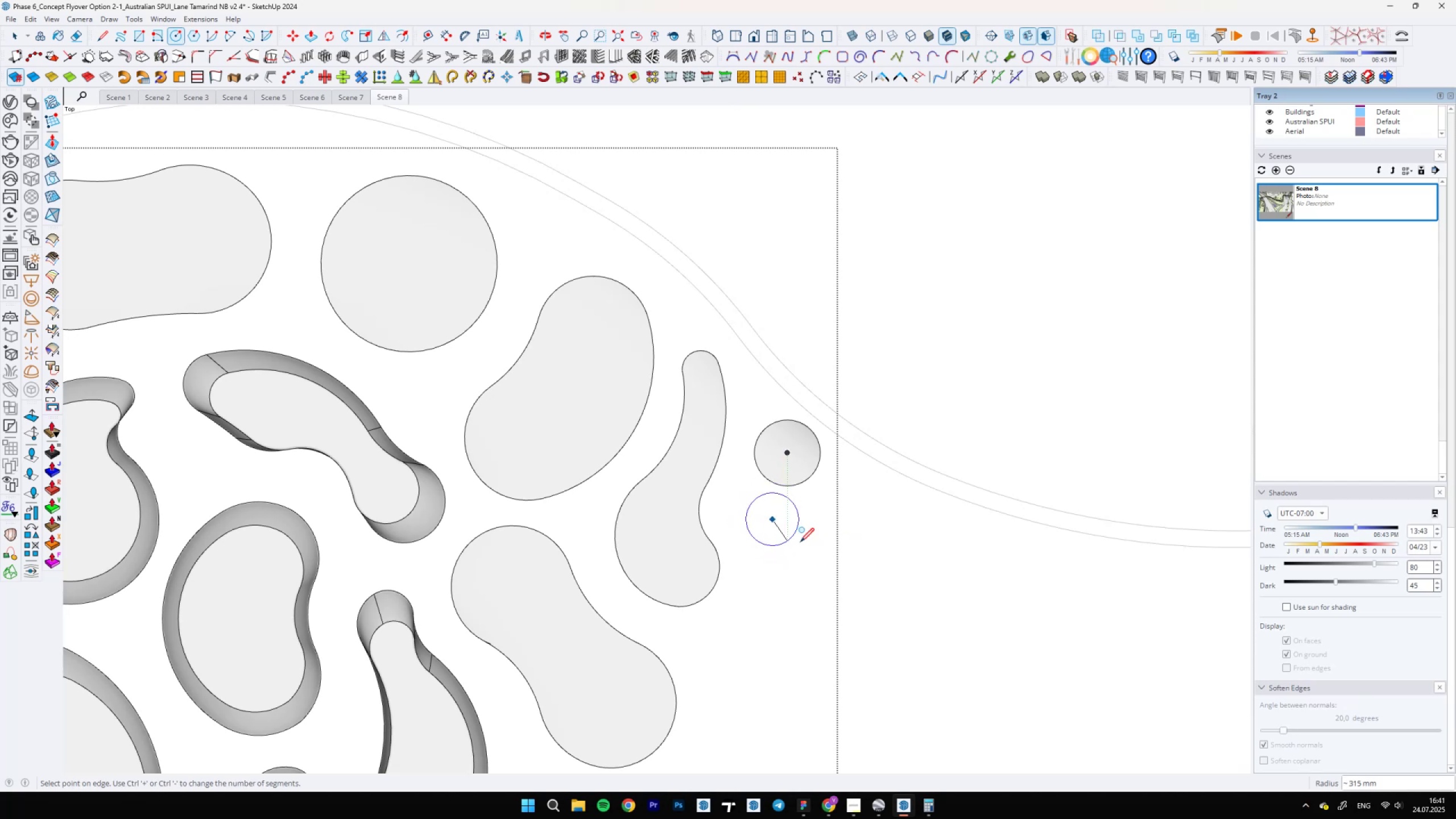 
scroll: coordinate [797, 539], scroll_direction: up, amount: 6.0
 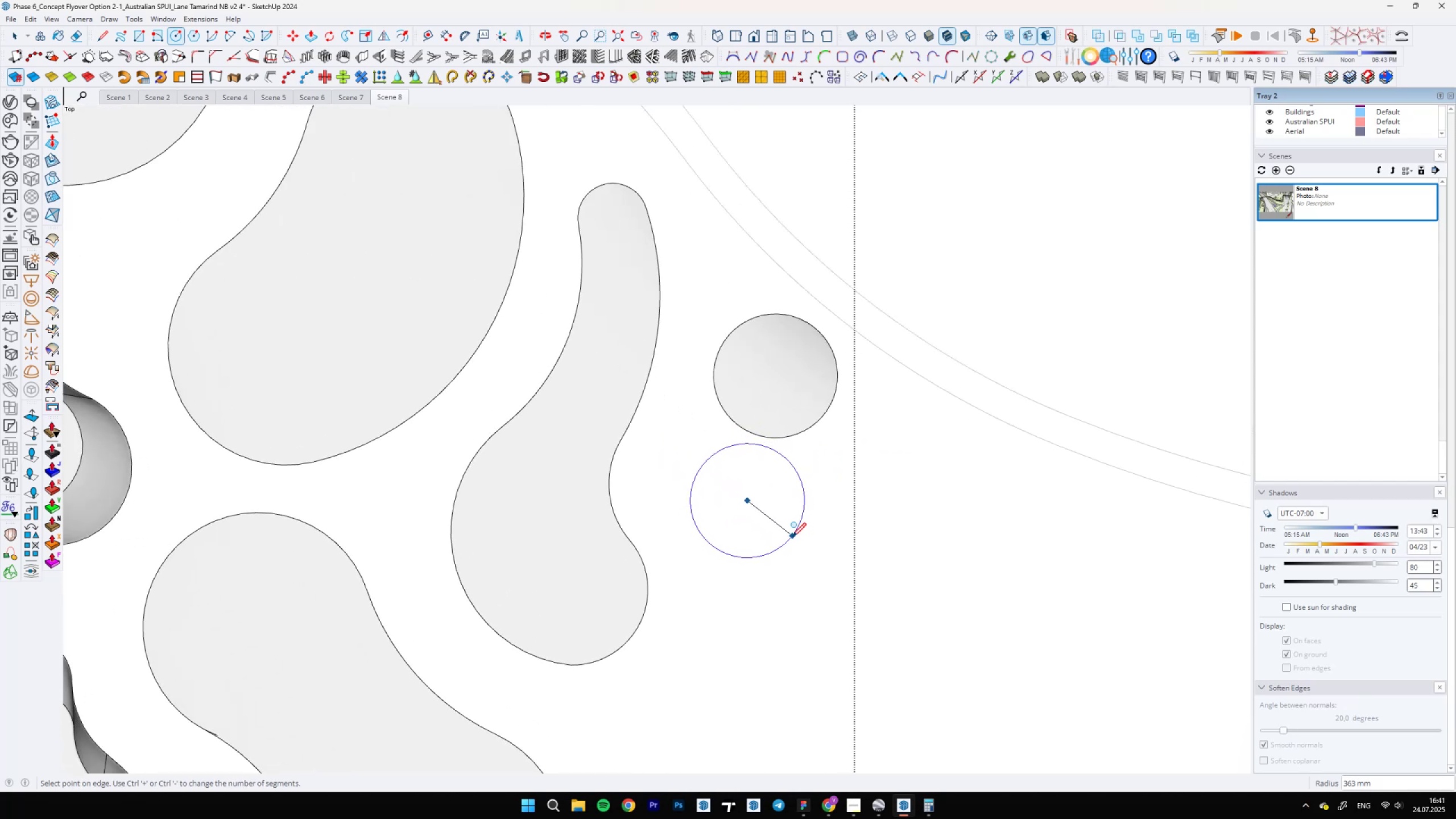 
left_click([792, 536])
 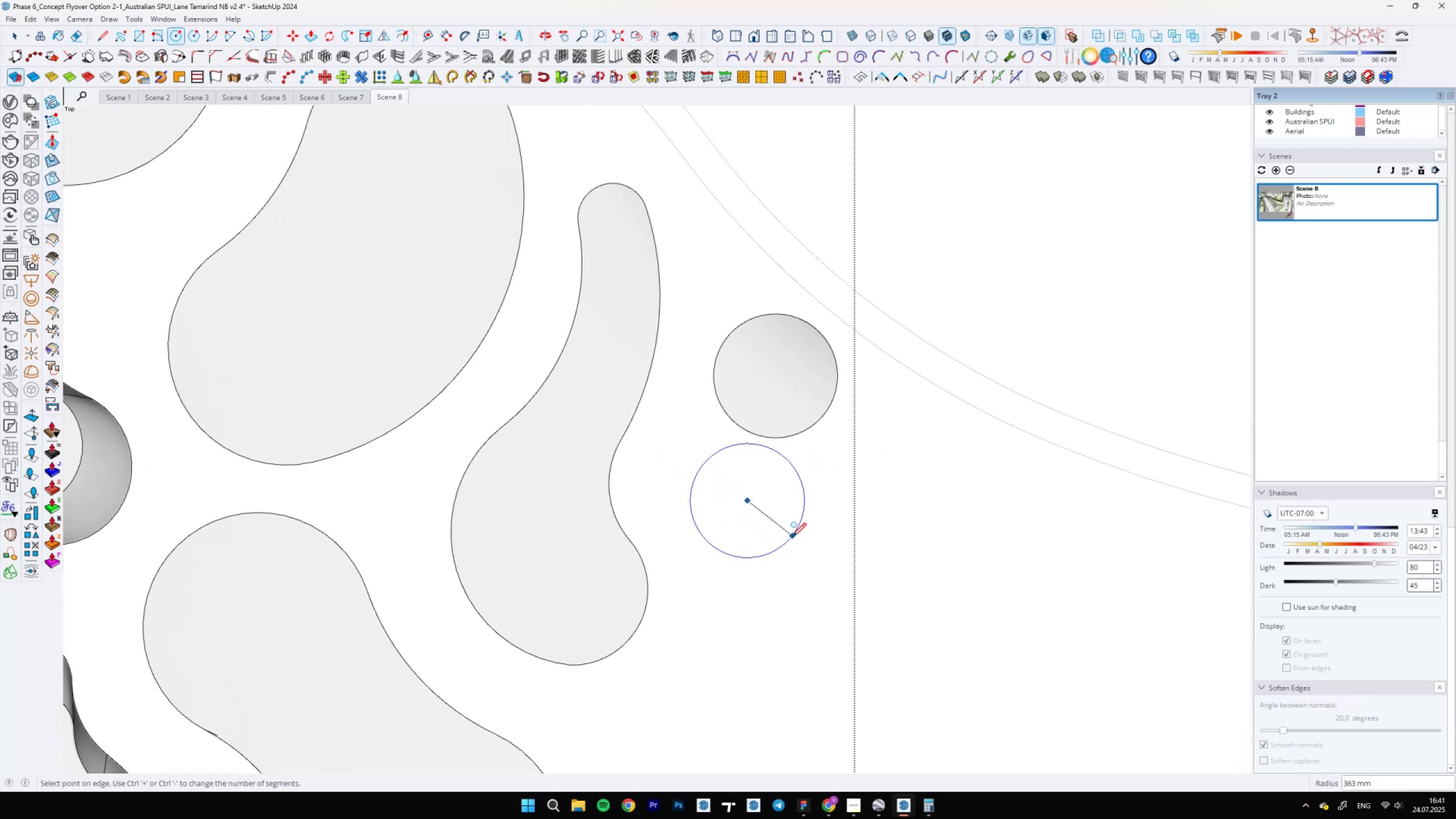 
key(A)
 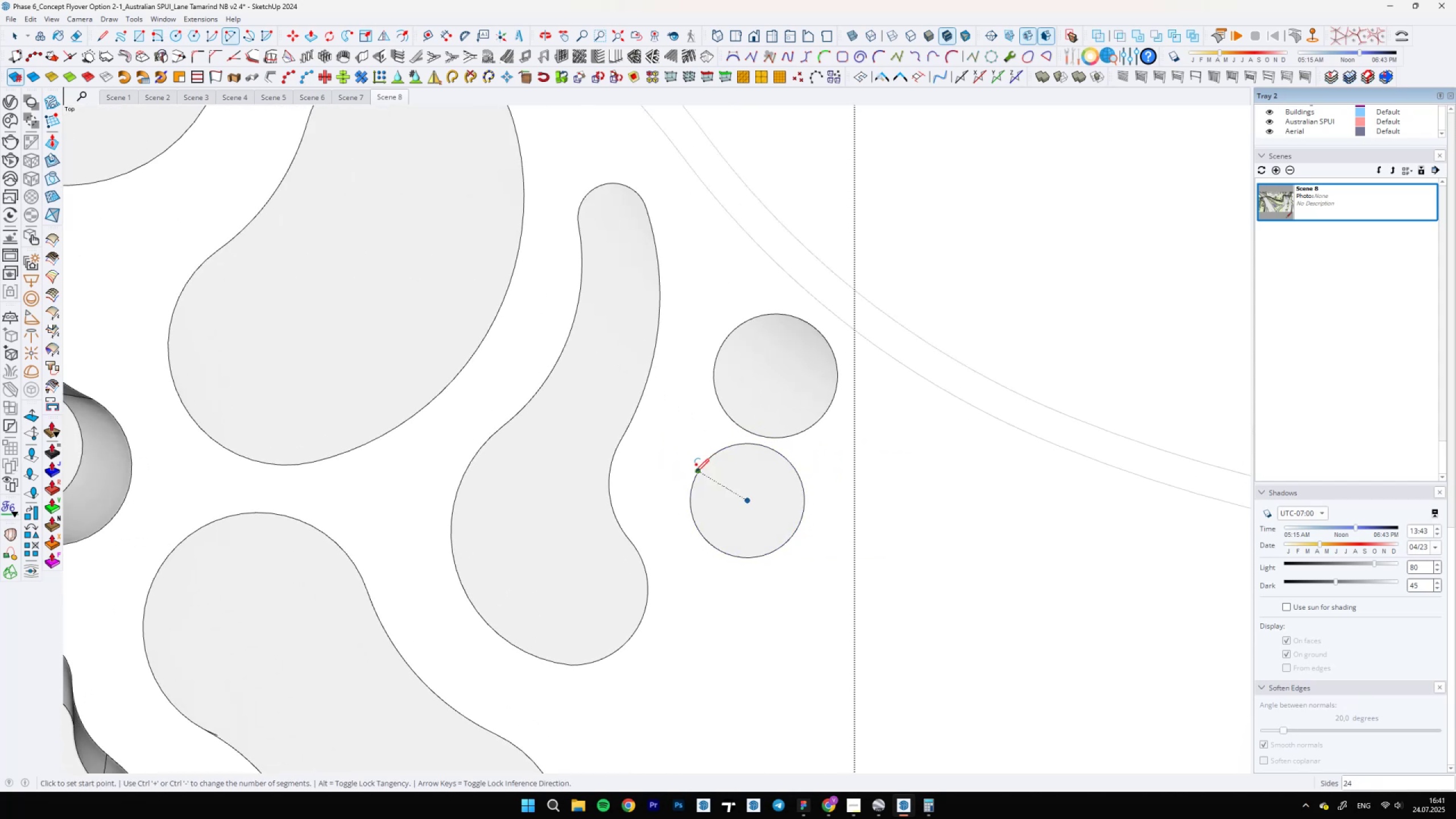 
left_click([694, 476])
 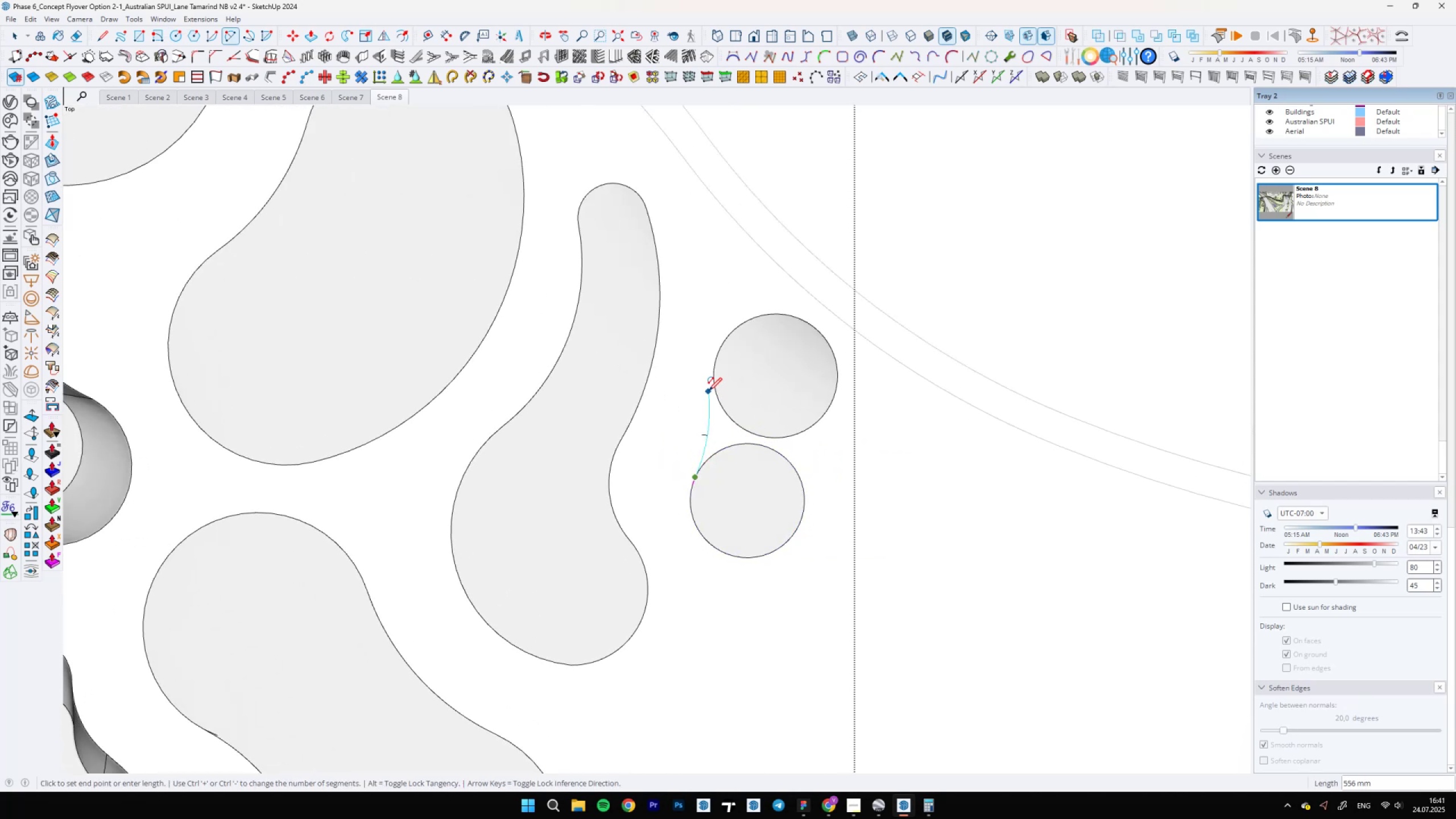 
scroll: coordinate [714, 378], scroll_direction: up, amount: 7.0
 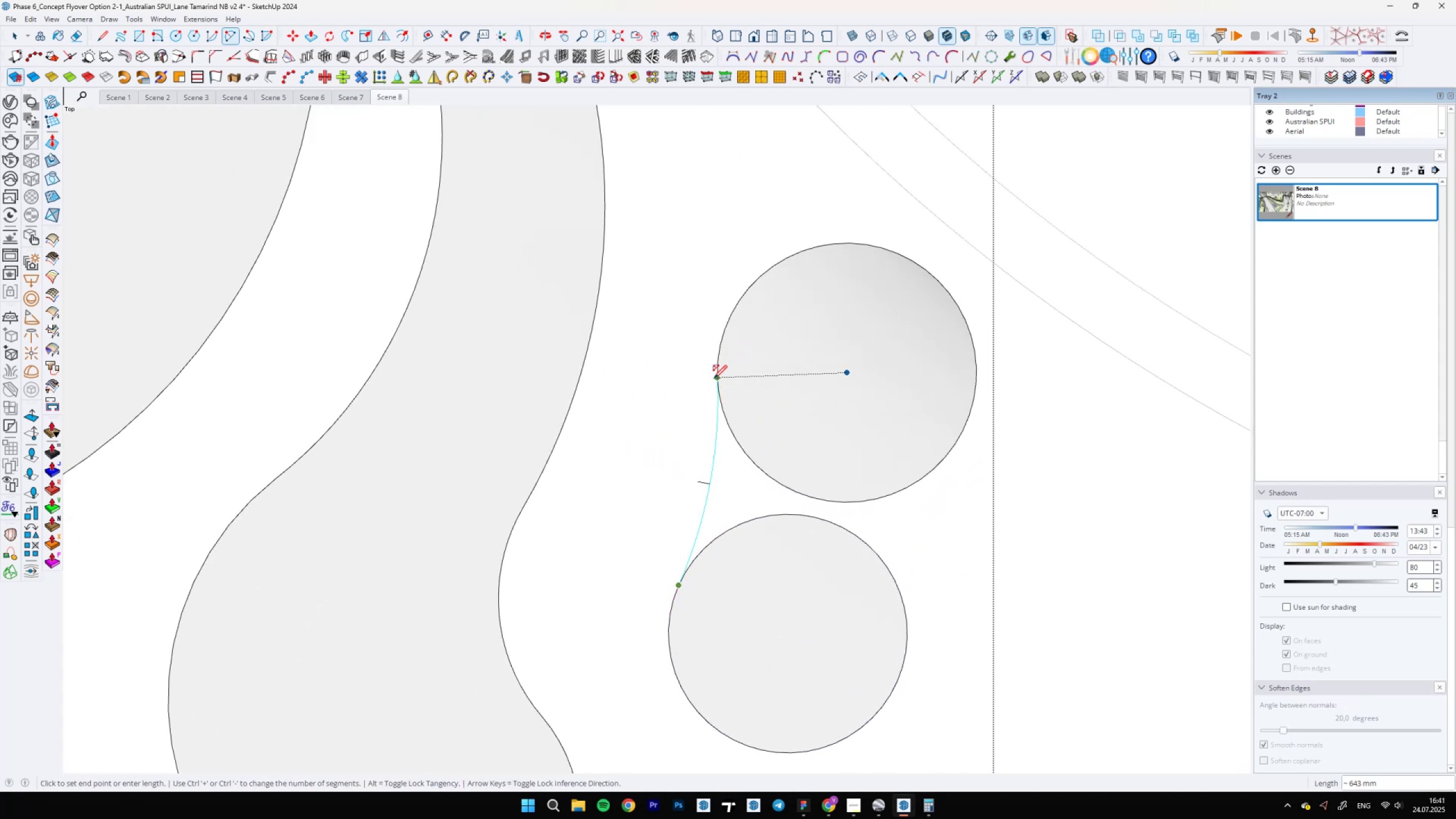 
double_click([714, 378])
 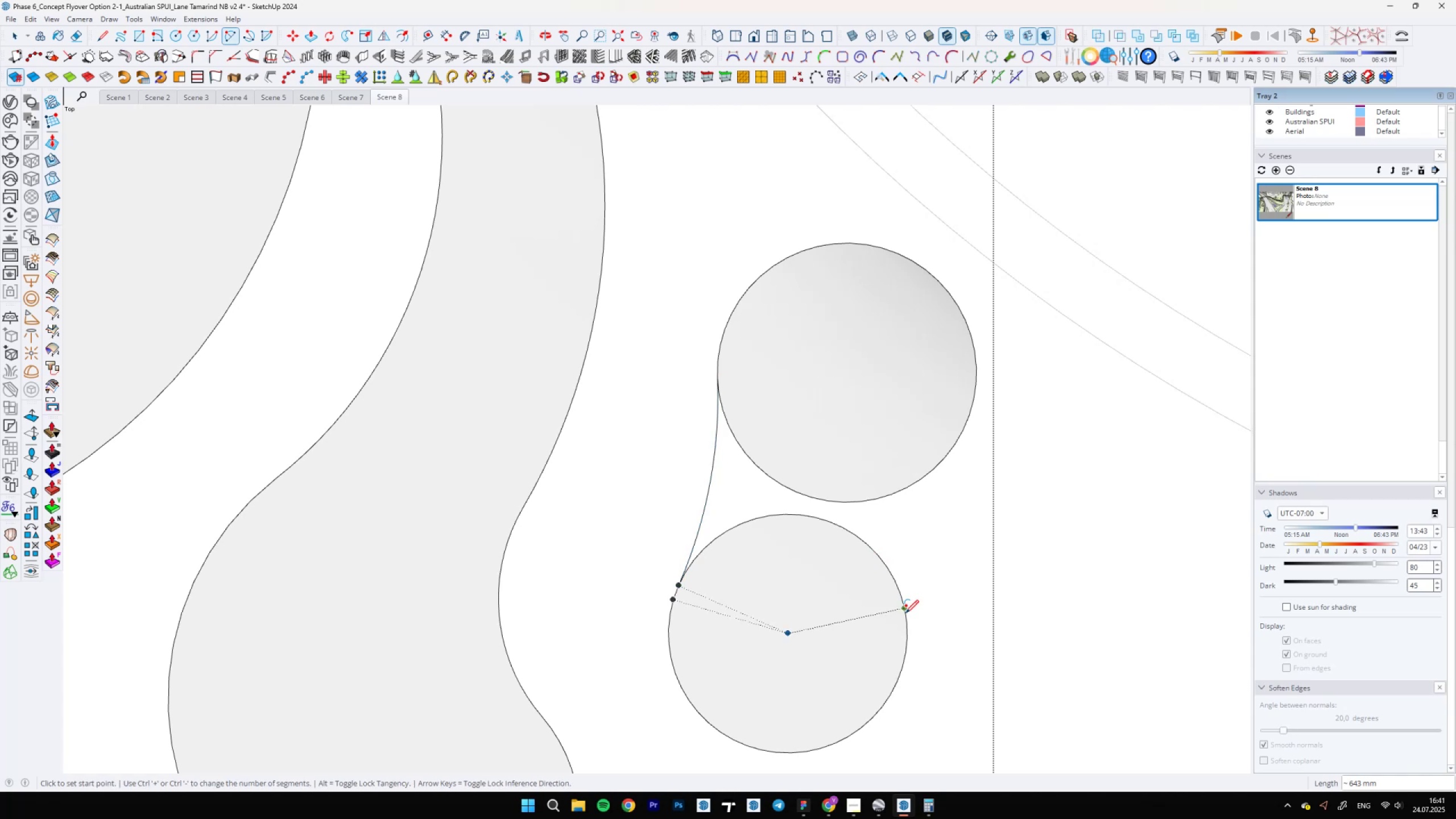 
left_click([904, 613])
 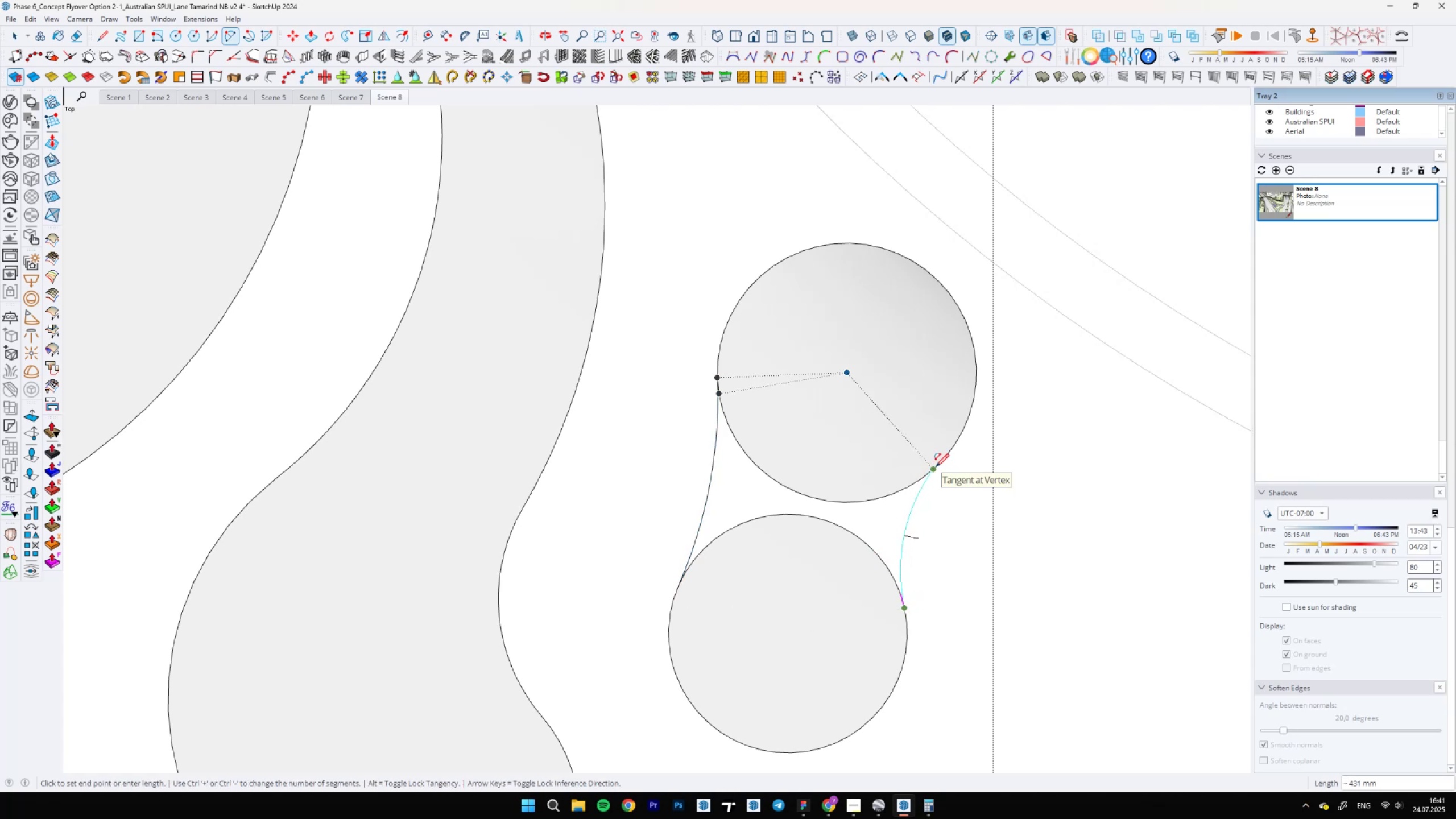 
double_click([936, 467])
 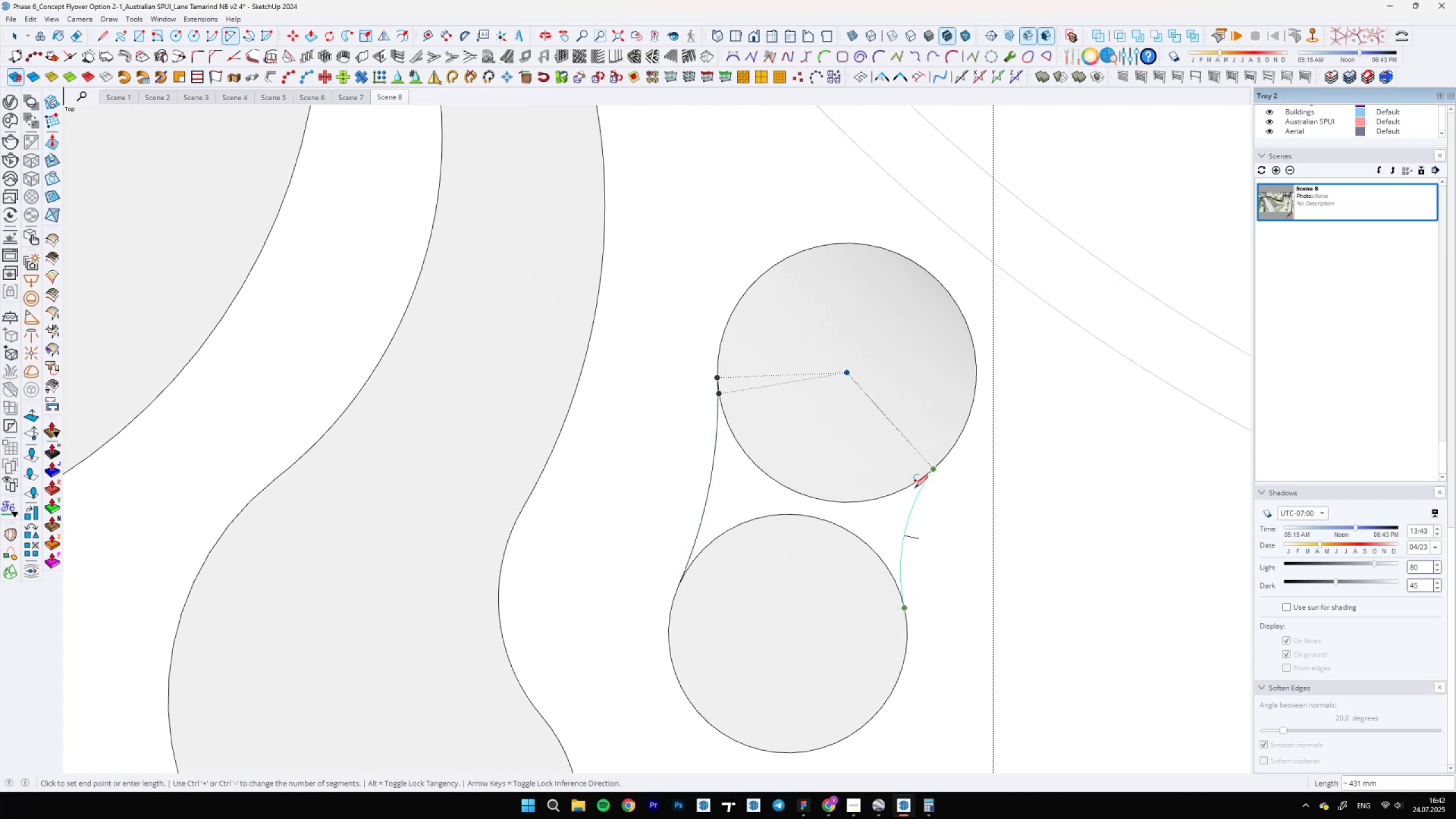 
type(ed)
 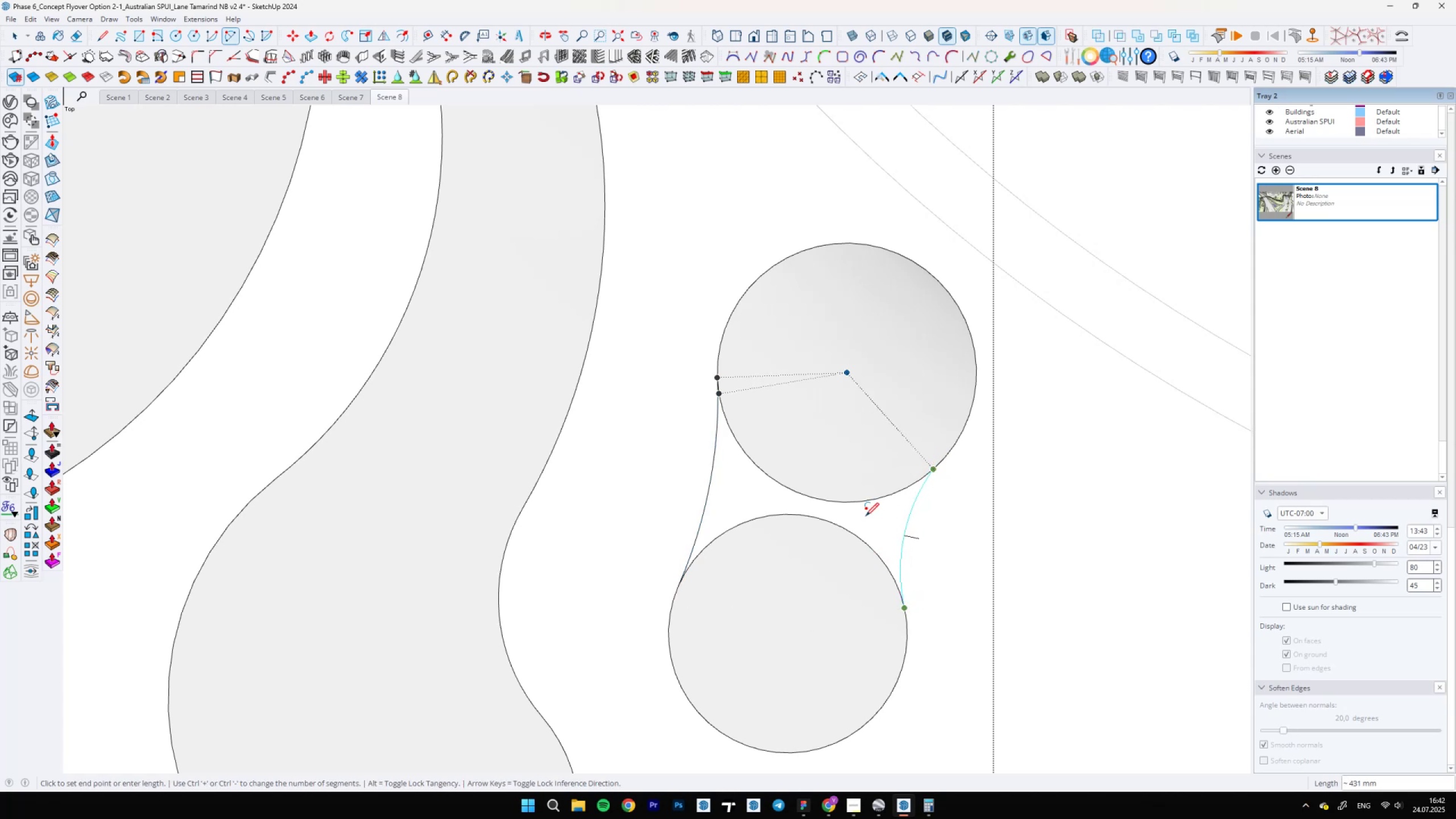 
left_click_drag(start_coordinate=[871, 477], to_coordinate=[829, 582])
 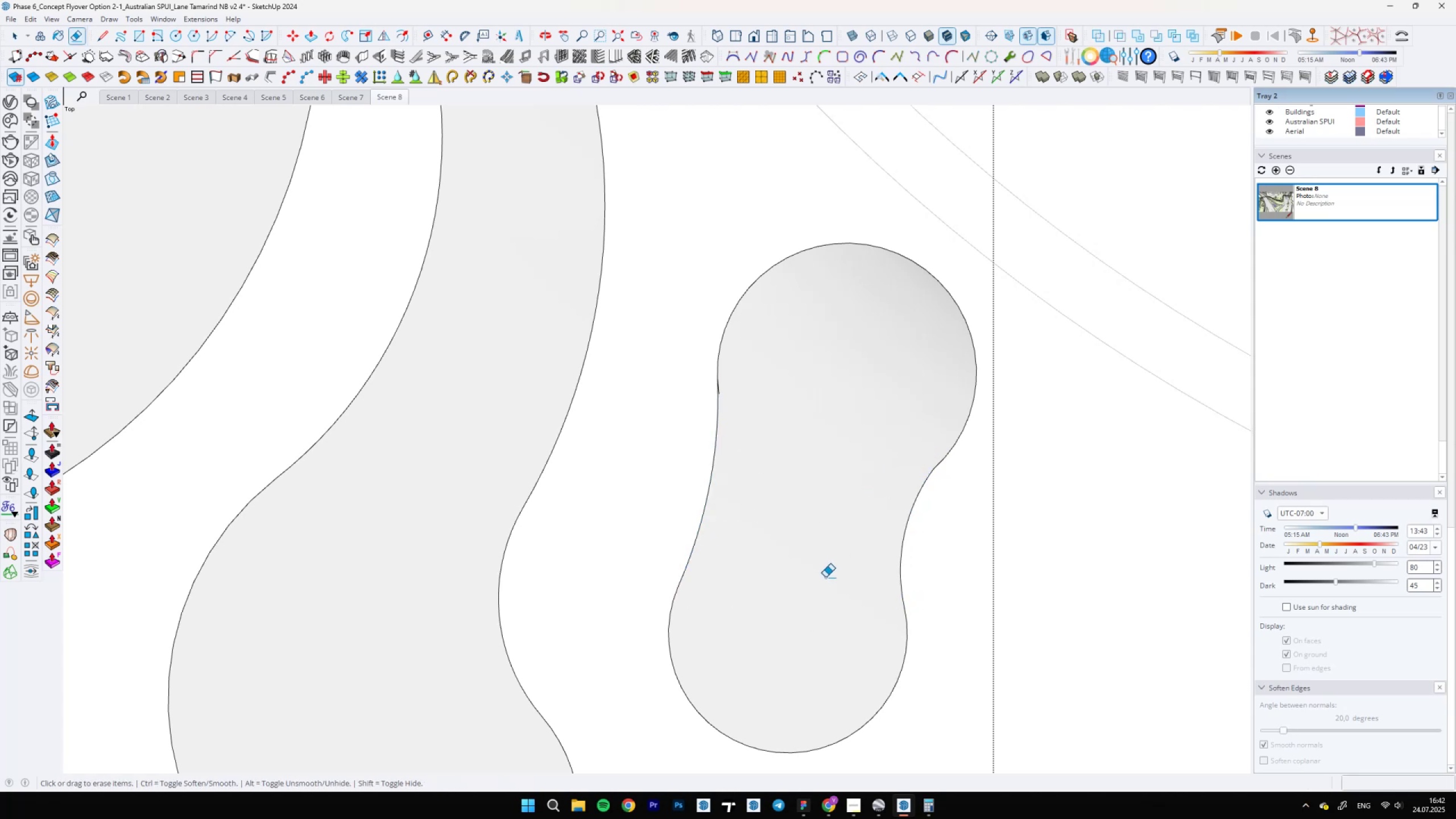 
scroll: coordinate [825, 577], scroll_direction: down, amount: 4.0
 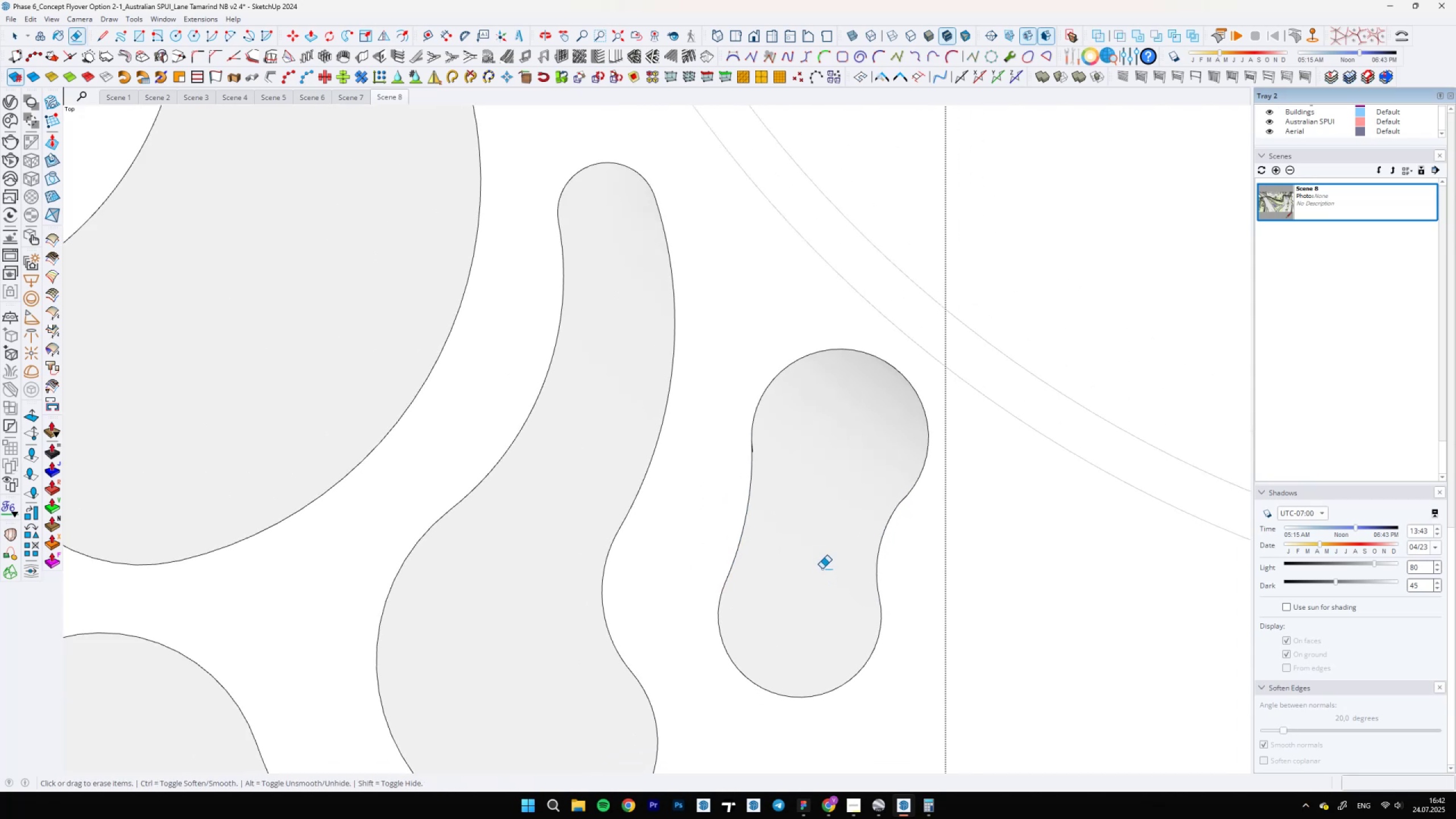 
scroll: coordinate [747, 457], scroll_direction: up, amount: 12.0
 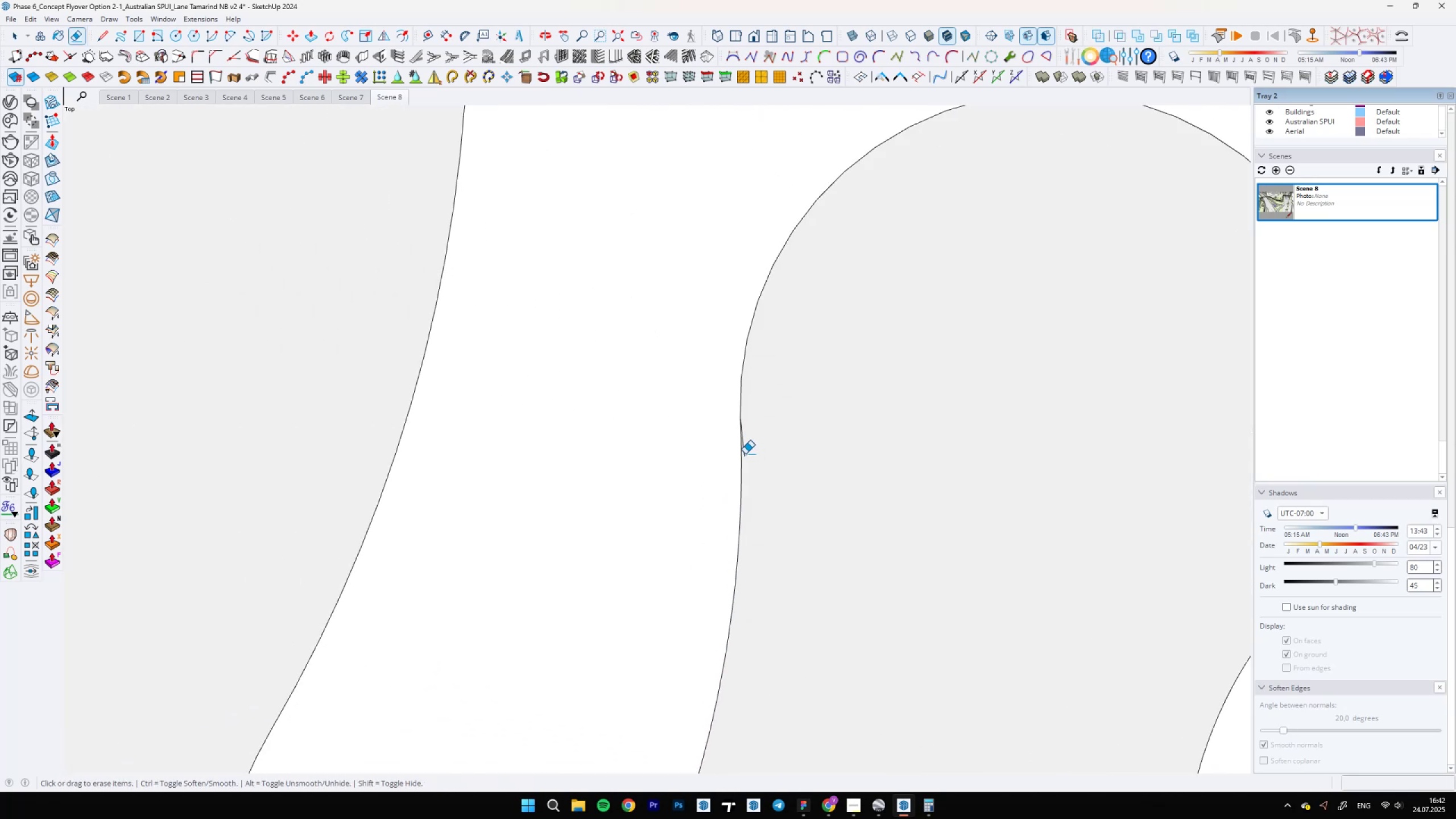 
left_click([745, 454])
 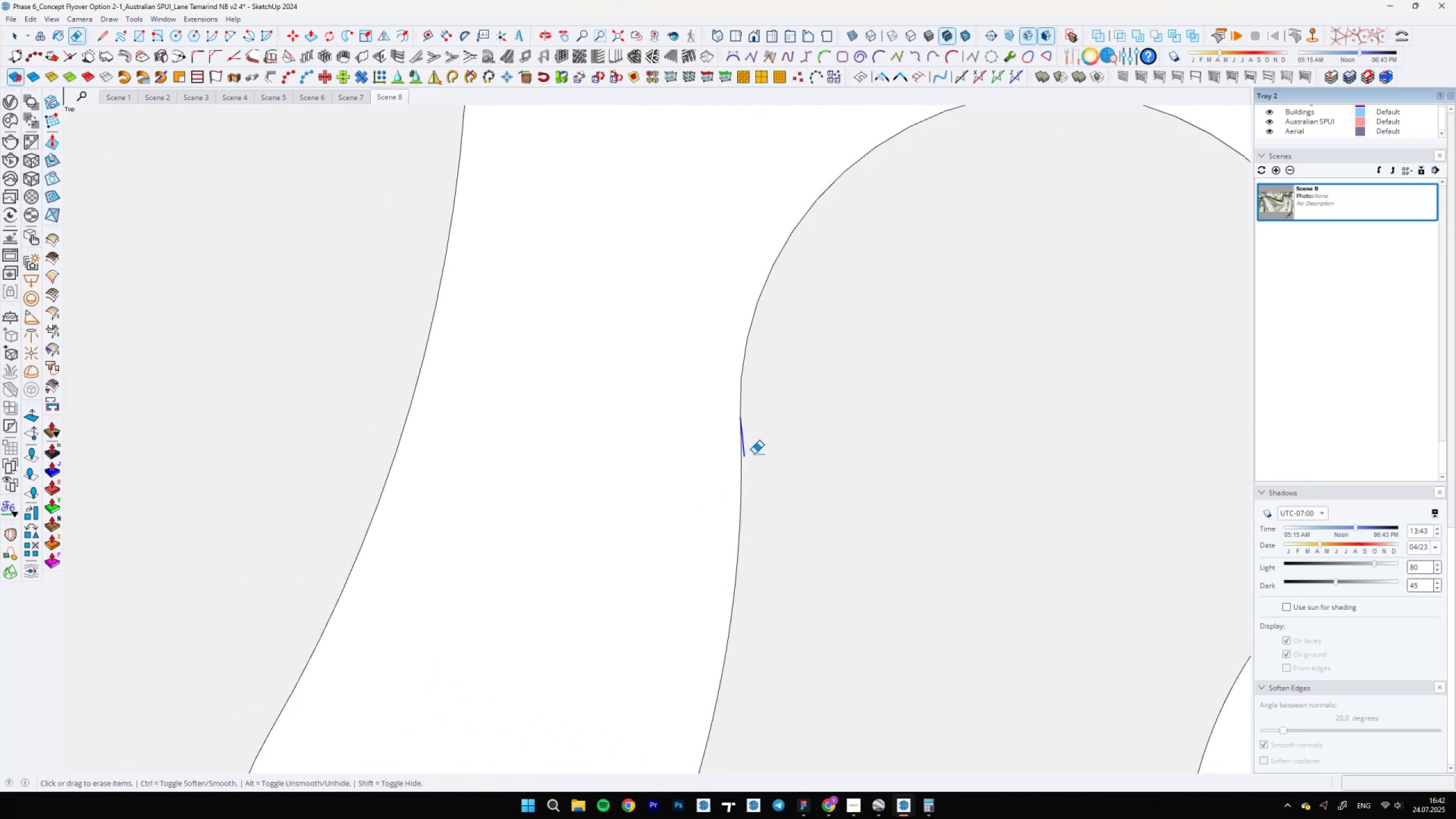 
scroll: coordinate [861, 457], scroll_direction: down, amount: 20.0
 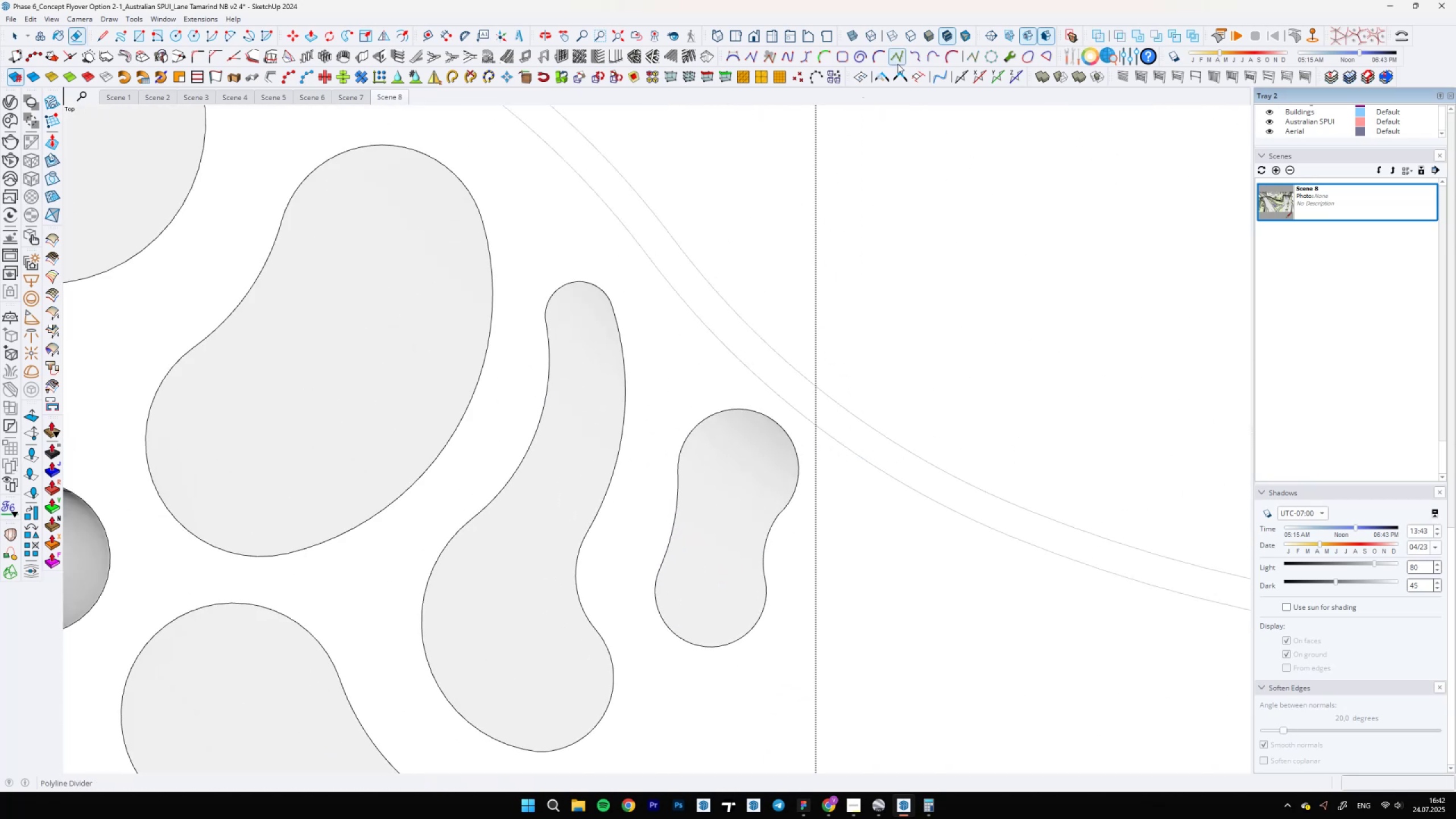 
left_click([886, 76])
 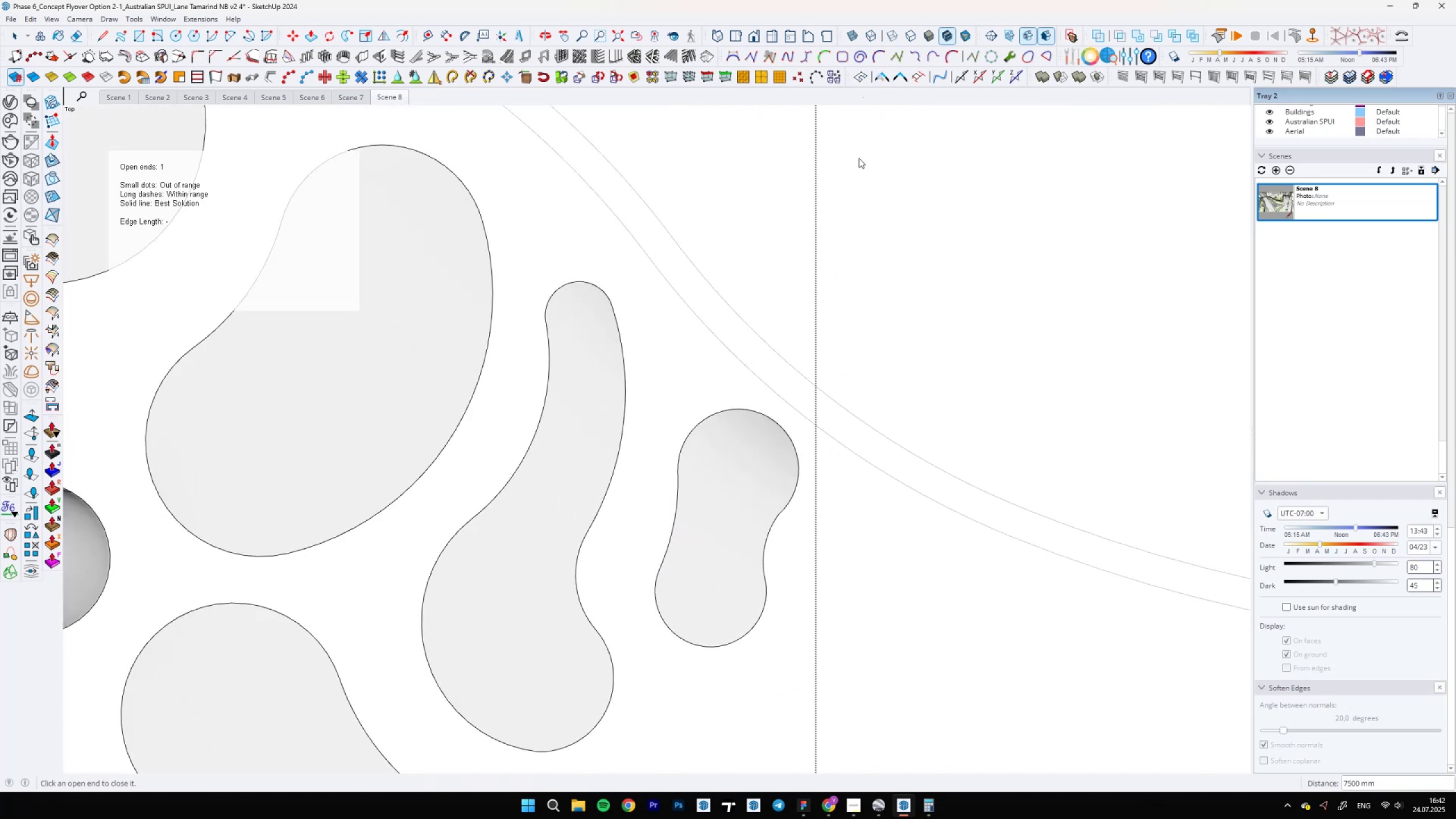 
scroll: coordinate [727, 403], scroll_direction: down, amount: 18.0
 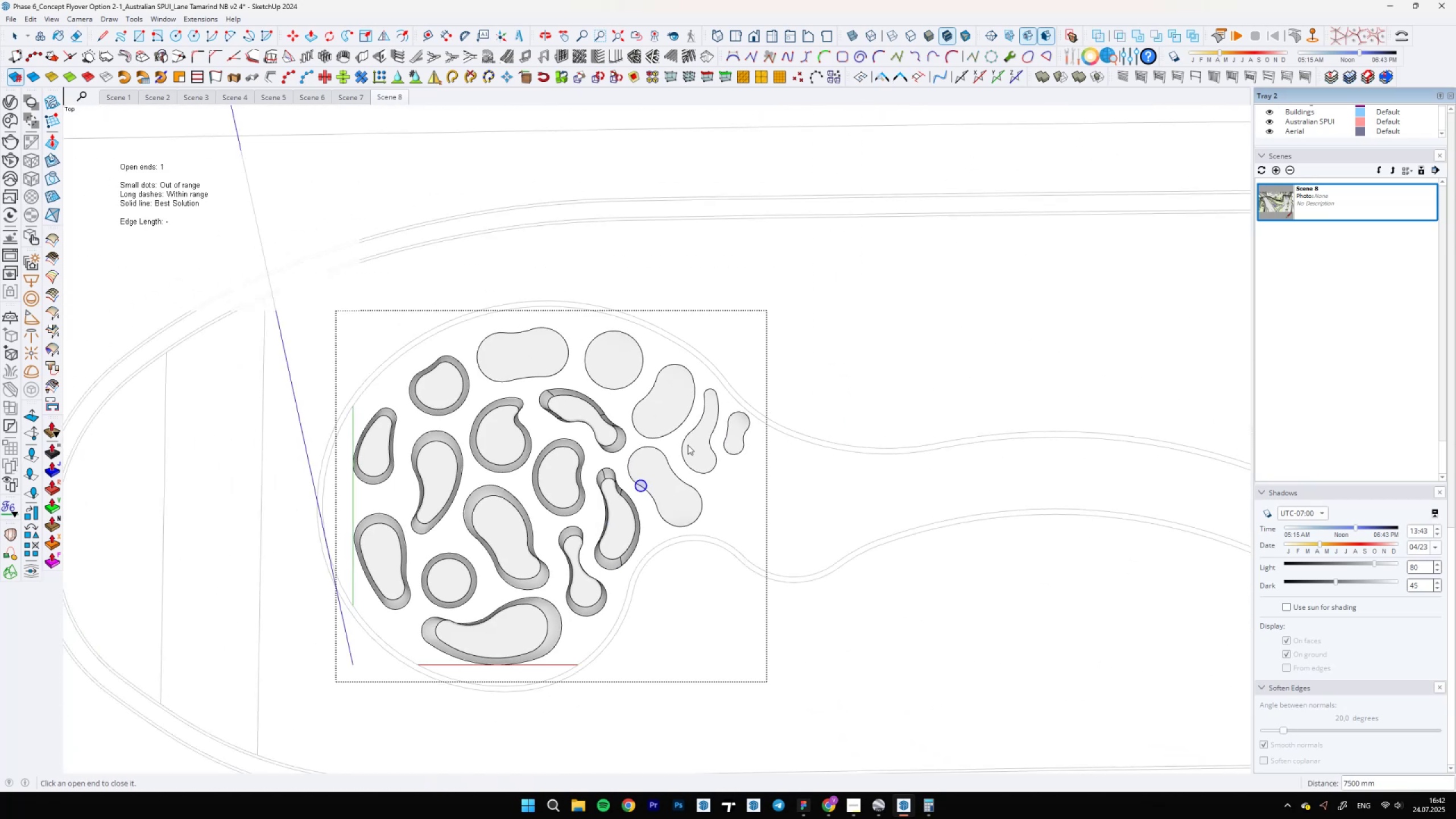 
scroll: coordinate [602, 447], scroll_direction: up, amount: 27.0
 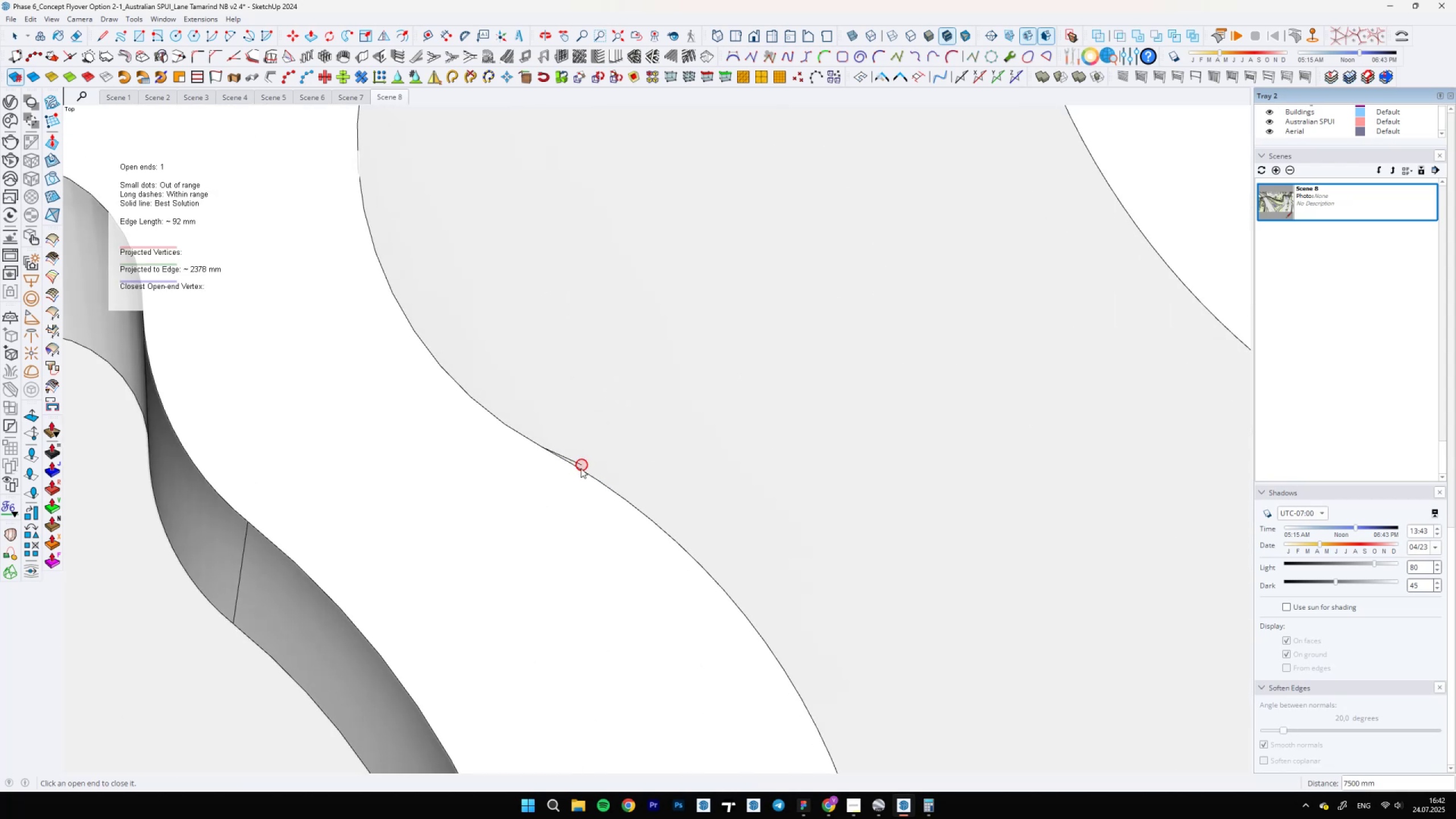 
left_click_drag(start_coordinate=[581, 469], to_coordinate=[599, 453])
 